 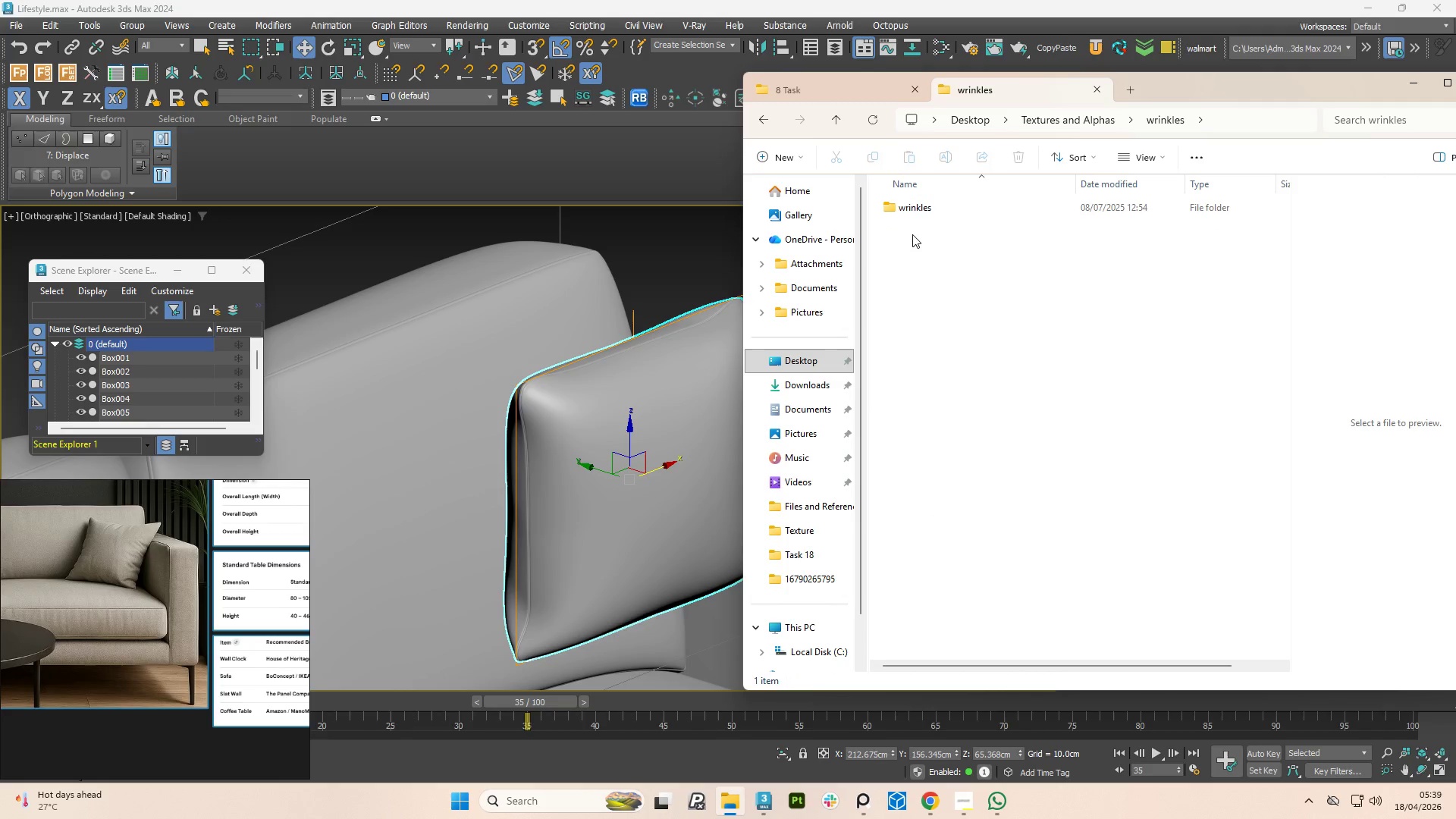 
double_click([934, 215])
 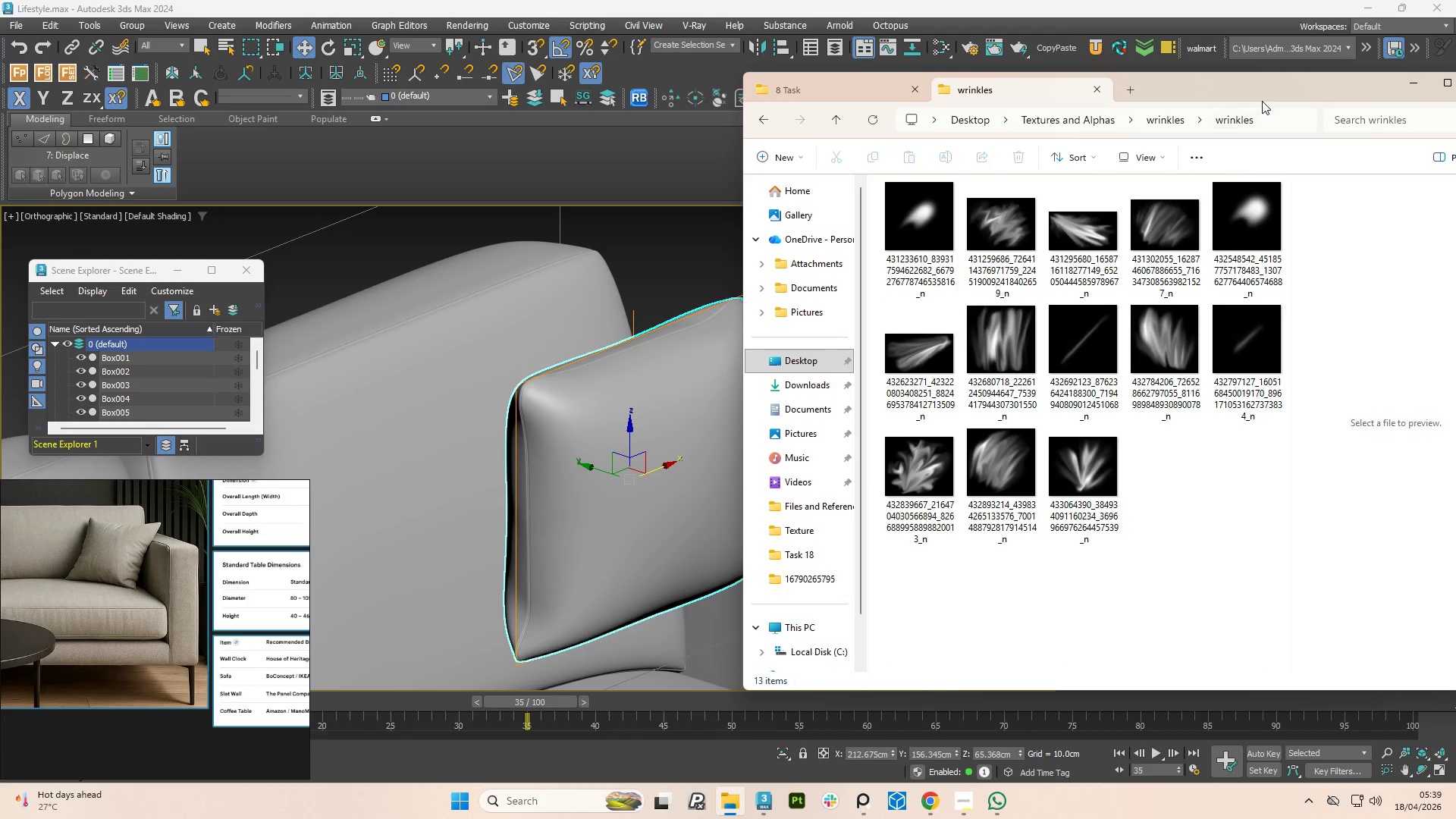 
left_click_drag(start_coordinate=[1251, 96], to_coordinate=[689, 121])
 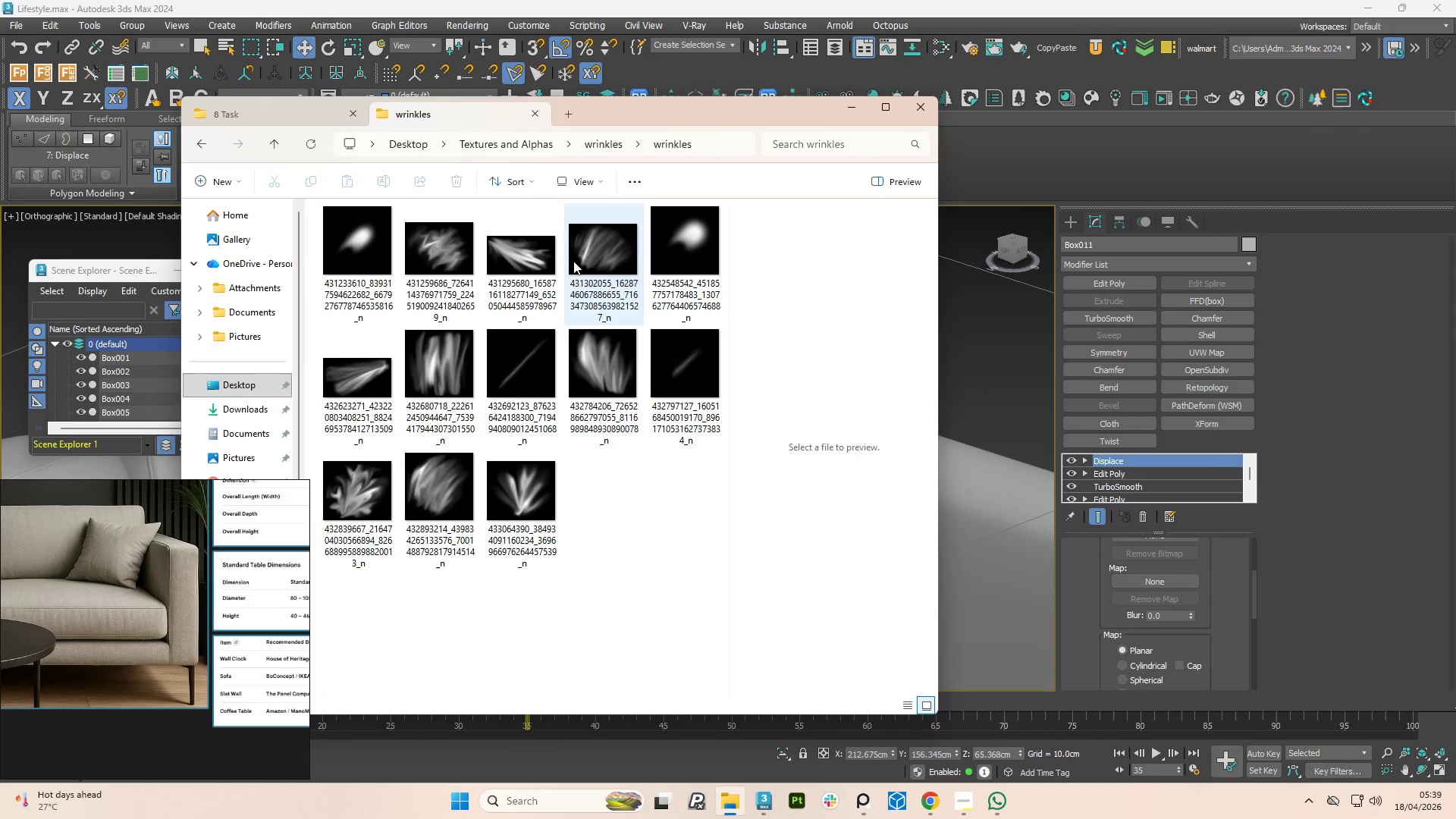 
left_click([597, 256])
 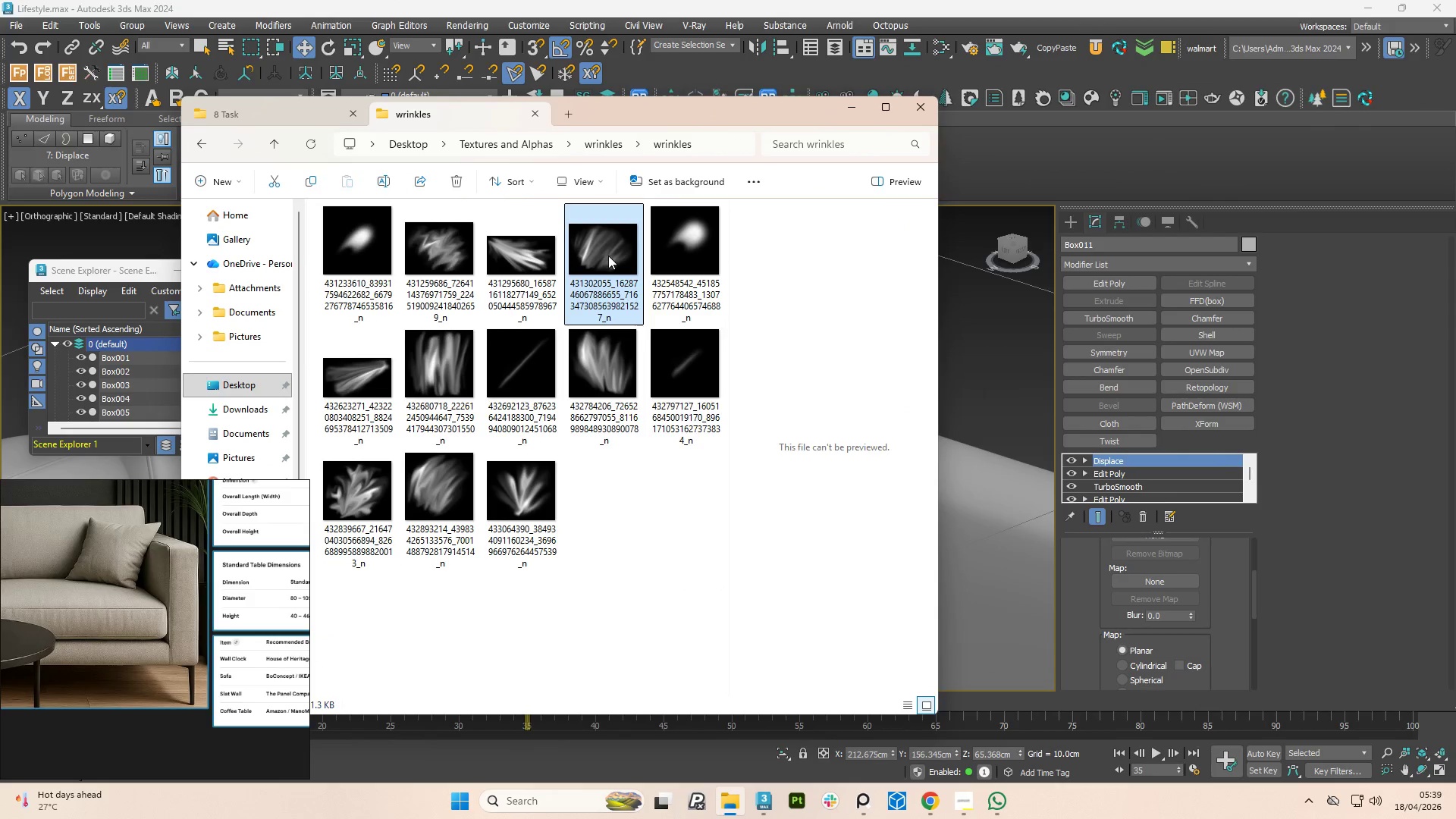 
mouse_move([576, 259])
 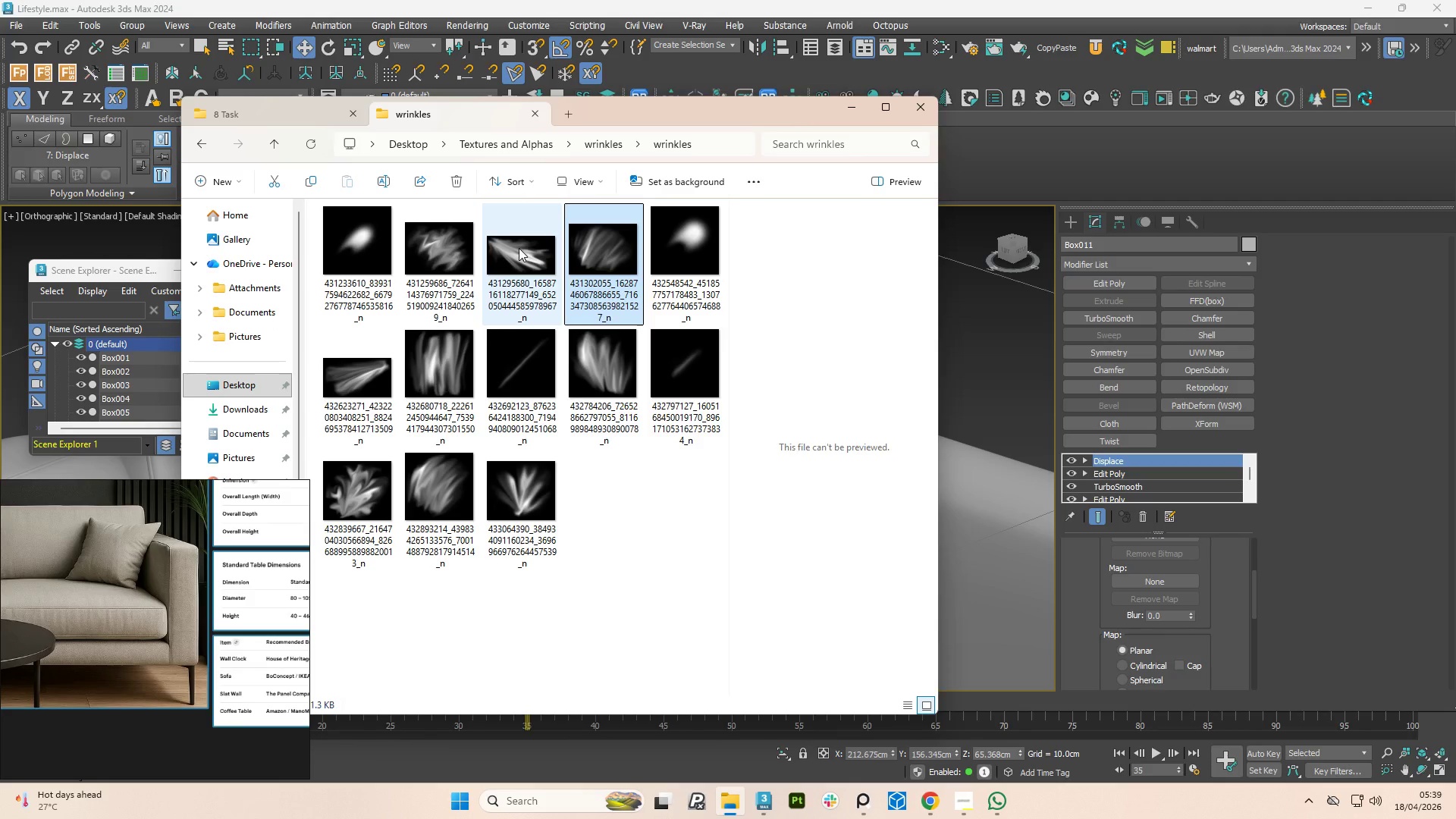 
left_click([519, 248])
 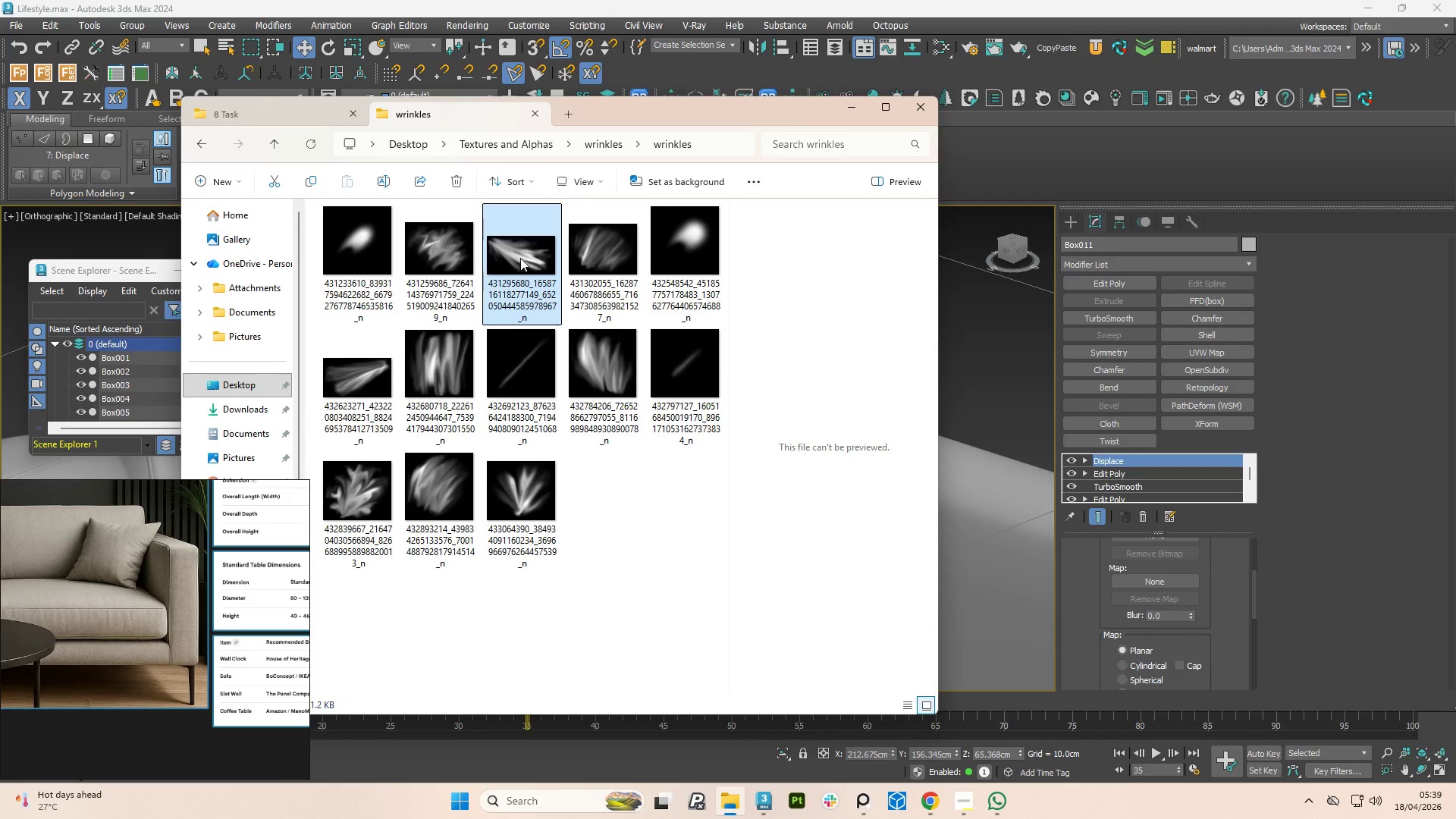 
mouse_move([503, 260])
 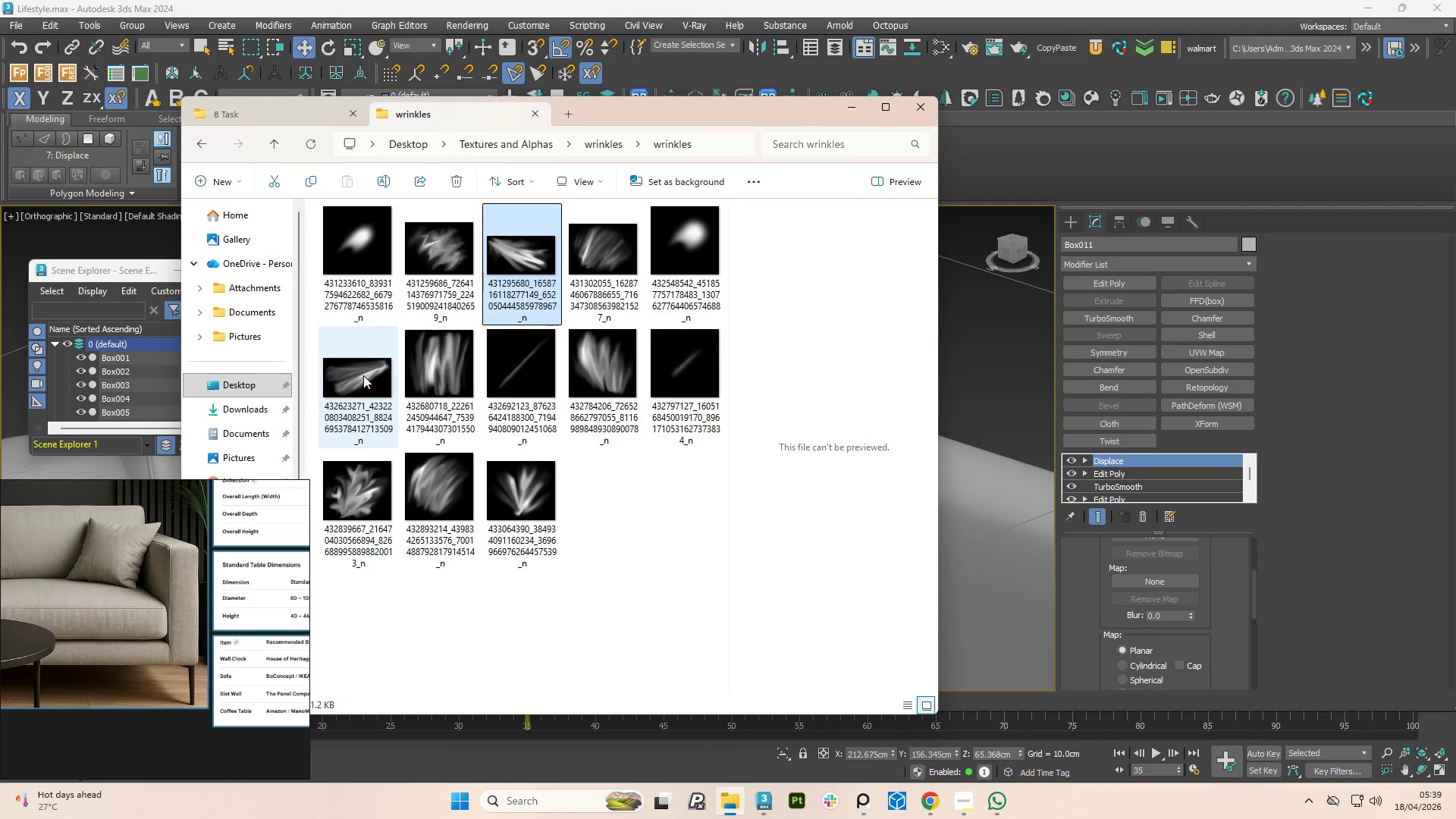 
left_click([363, 375])
 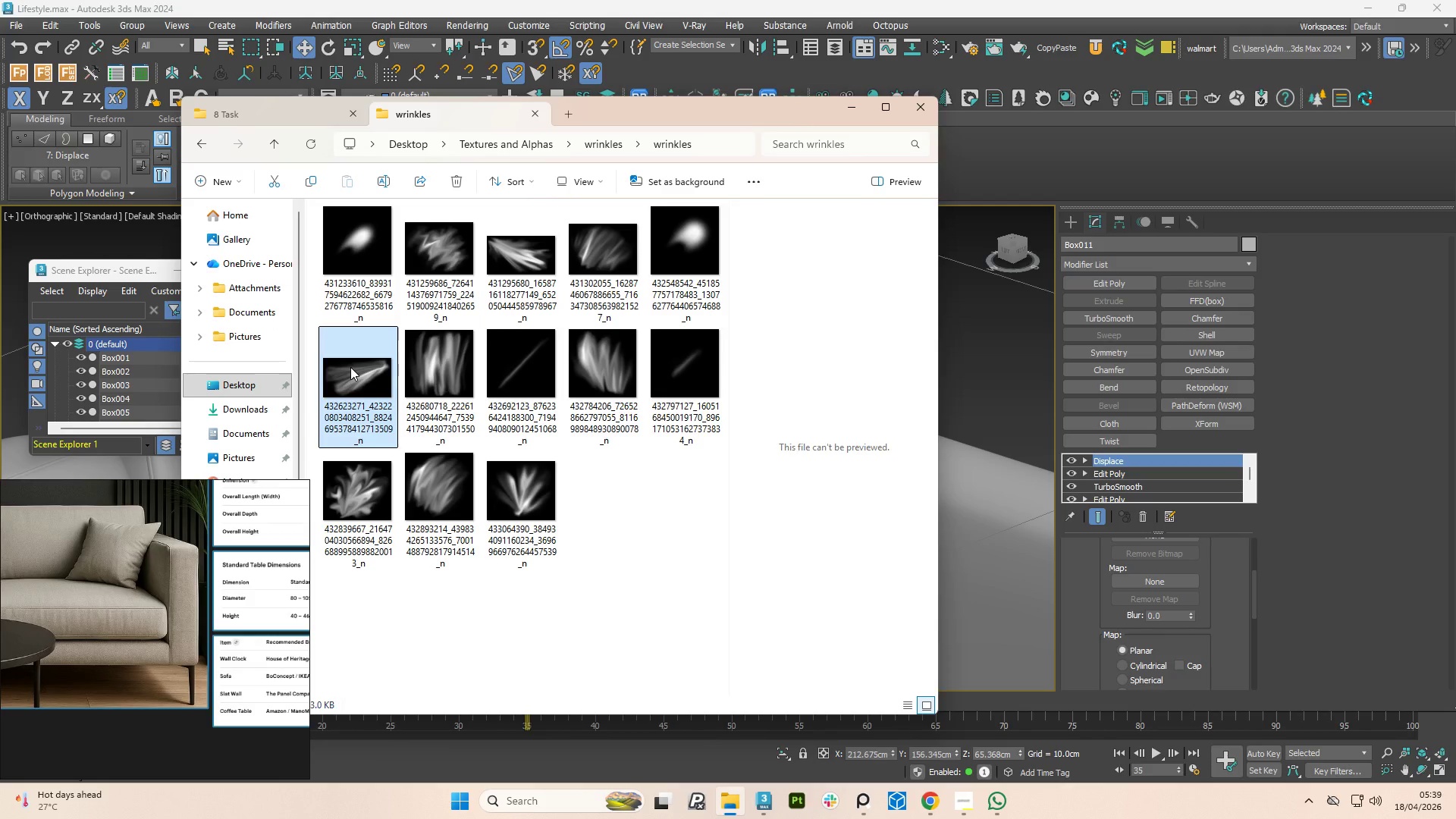 
left_click_drag(start_coordinate=[350, 367], to_coordinate=[1141, 581])
 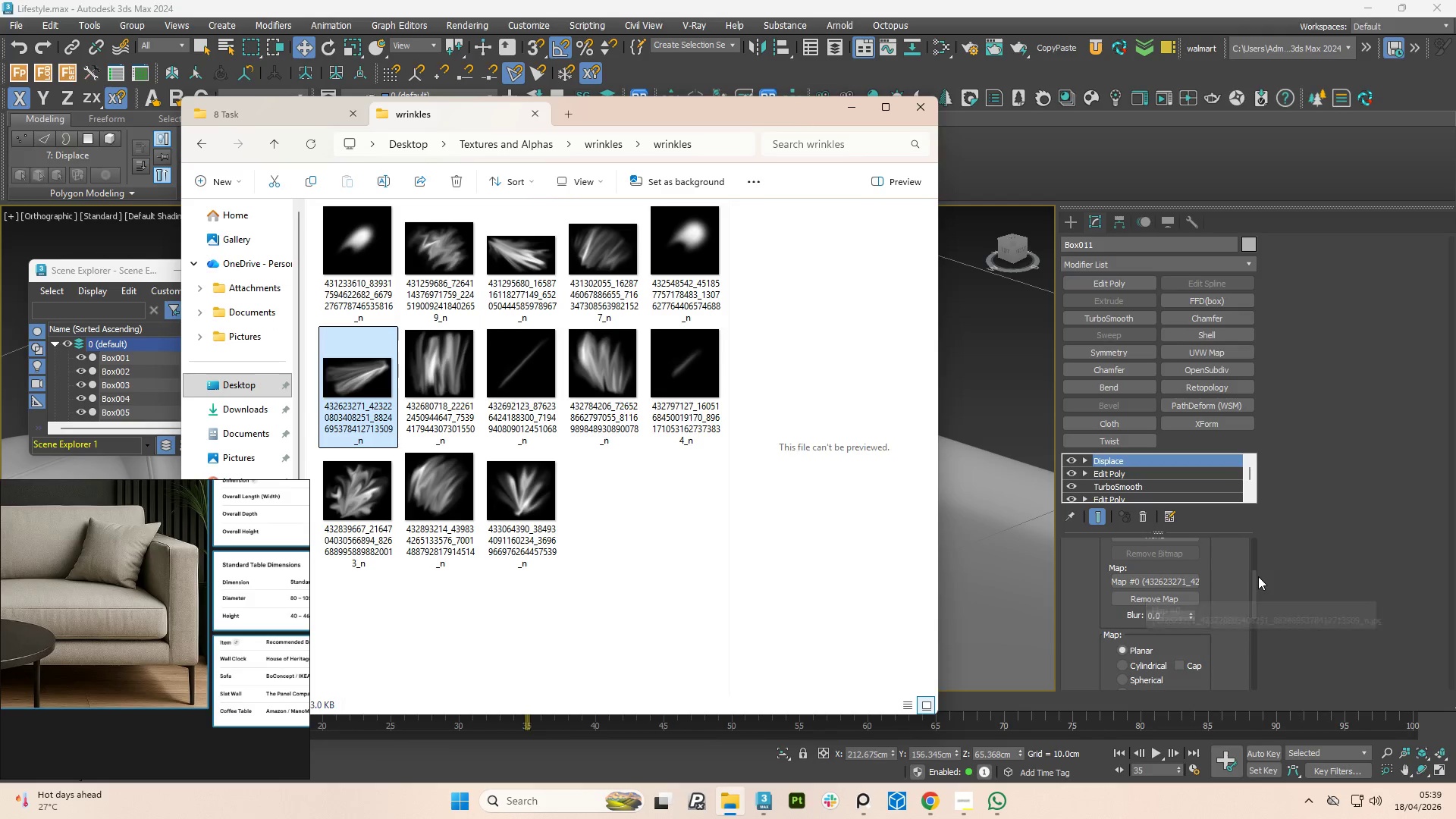 
left_click_drag(start_coordinate=[1251, 585], to_coordinate=[1256, 545])
 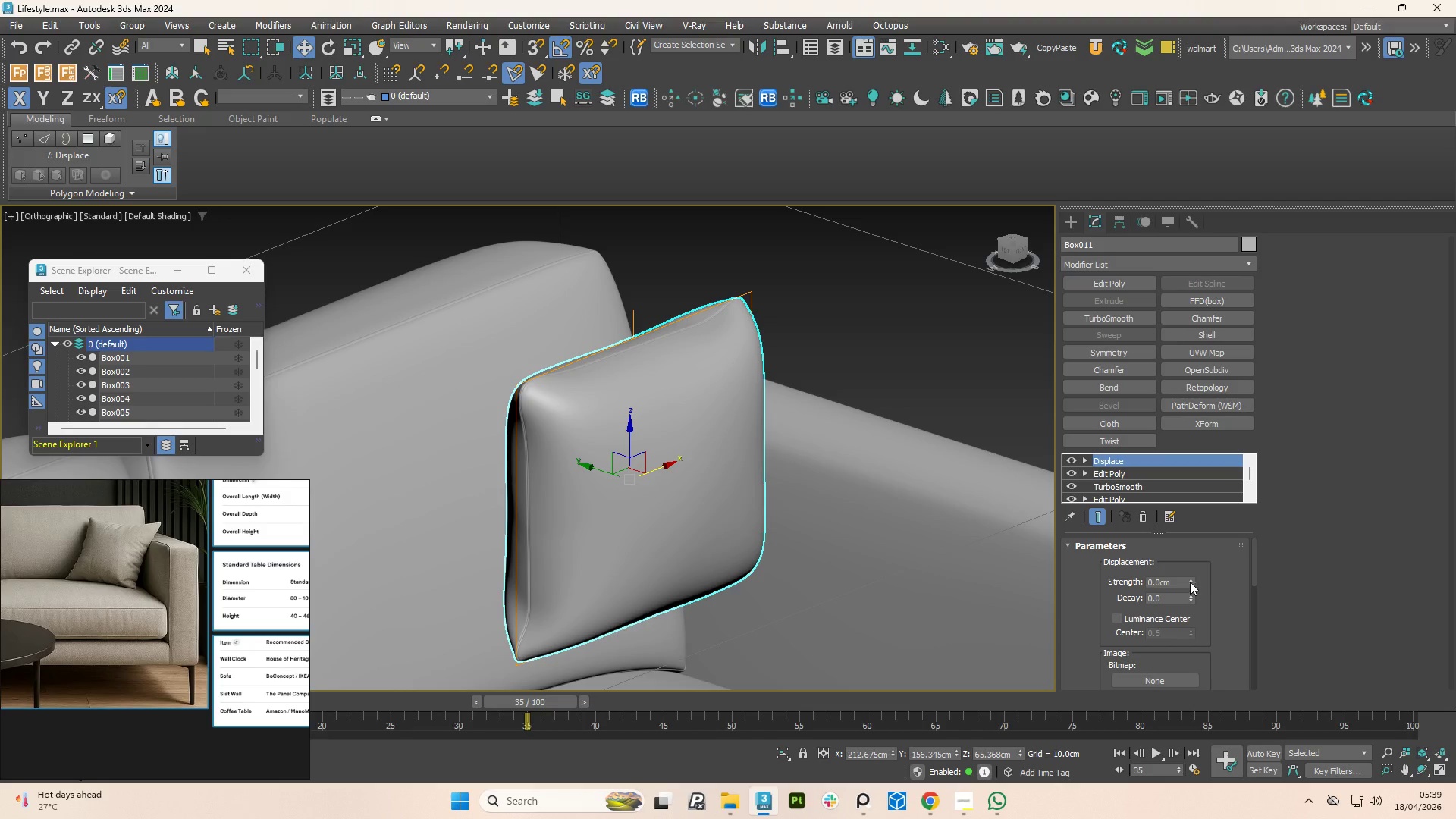 
left_click_drag(start_coordinate=[1195, 579], to_coordinate=[1196, 561])
 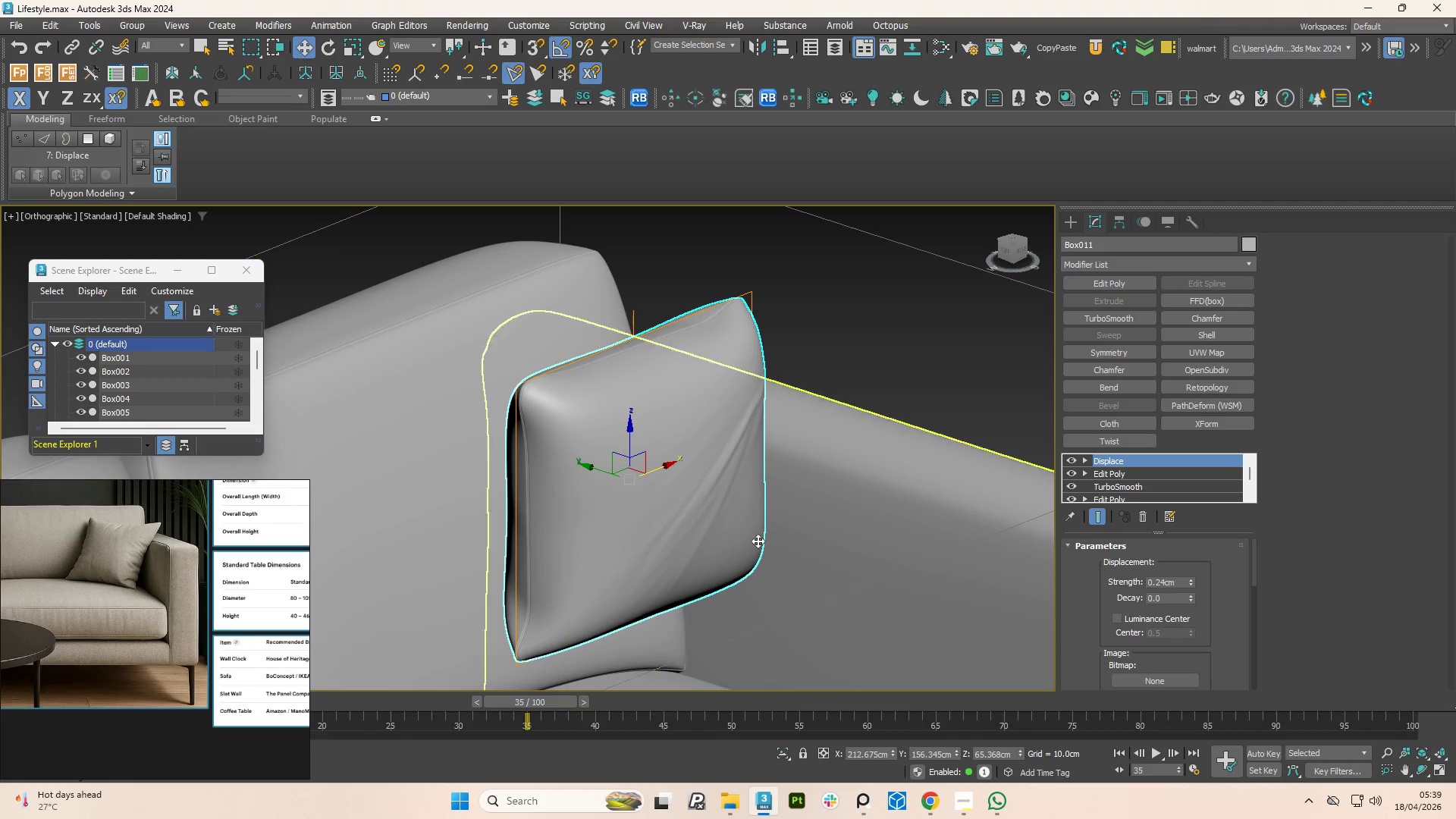 
hold_key(key=AltLeft, duration=3.44)
 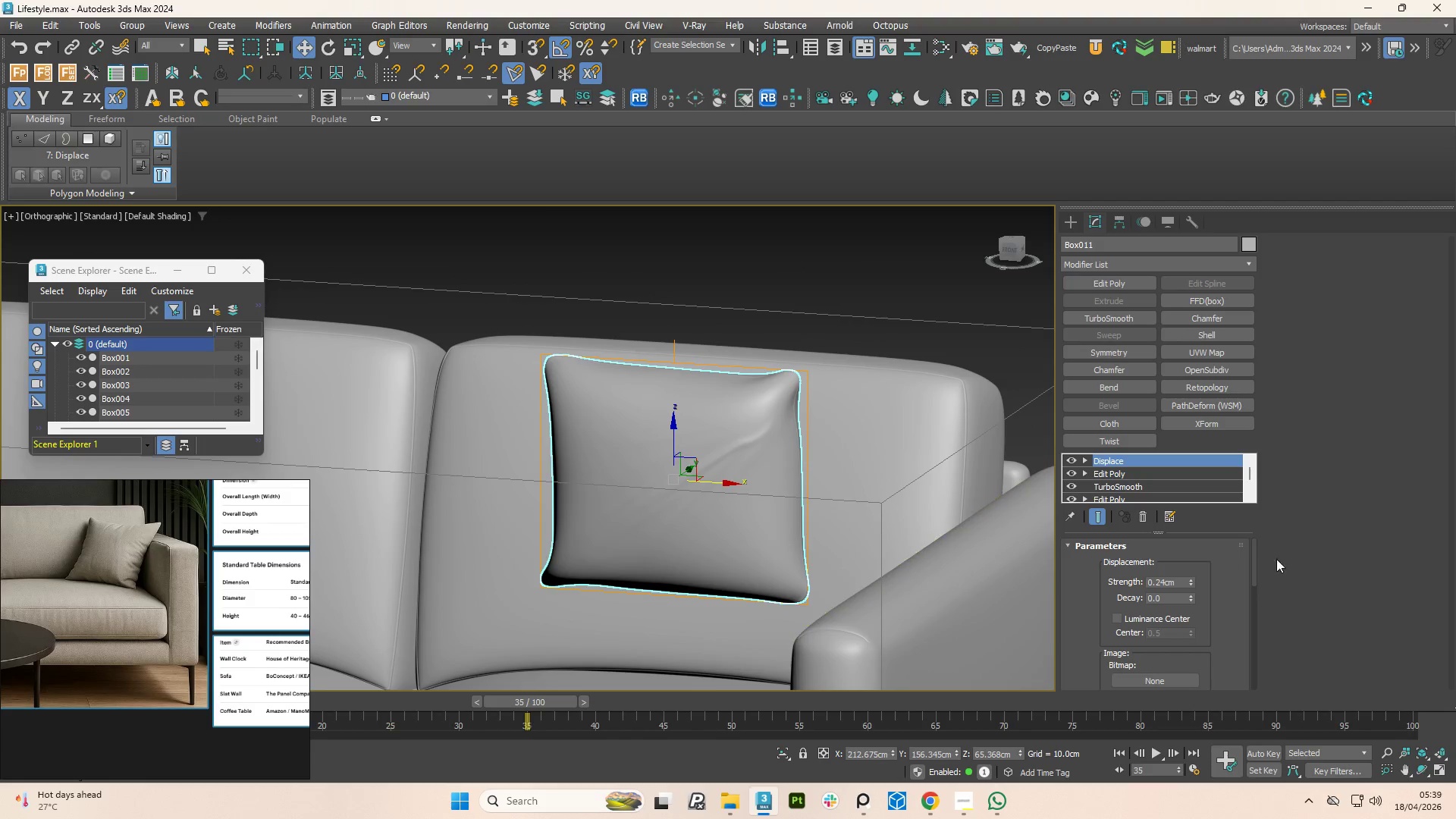 
scroll: coordinate [717, 469], scroll_direction: down, amount: 1.0
 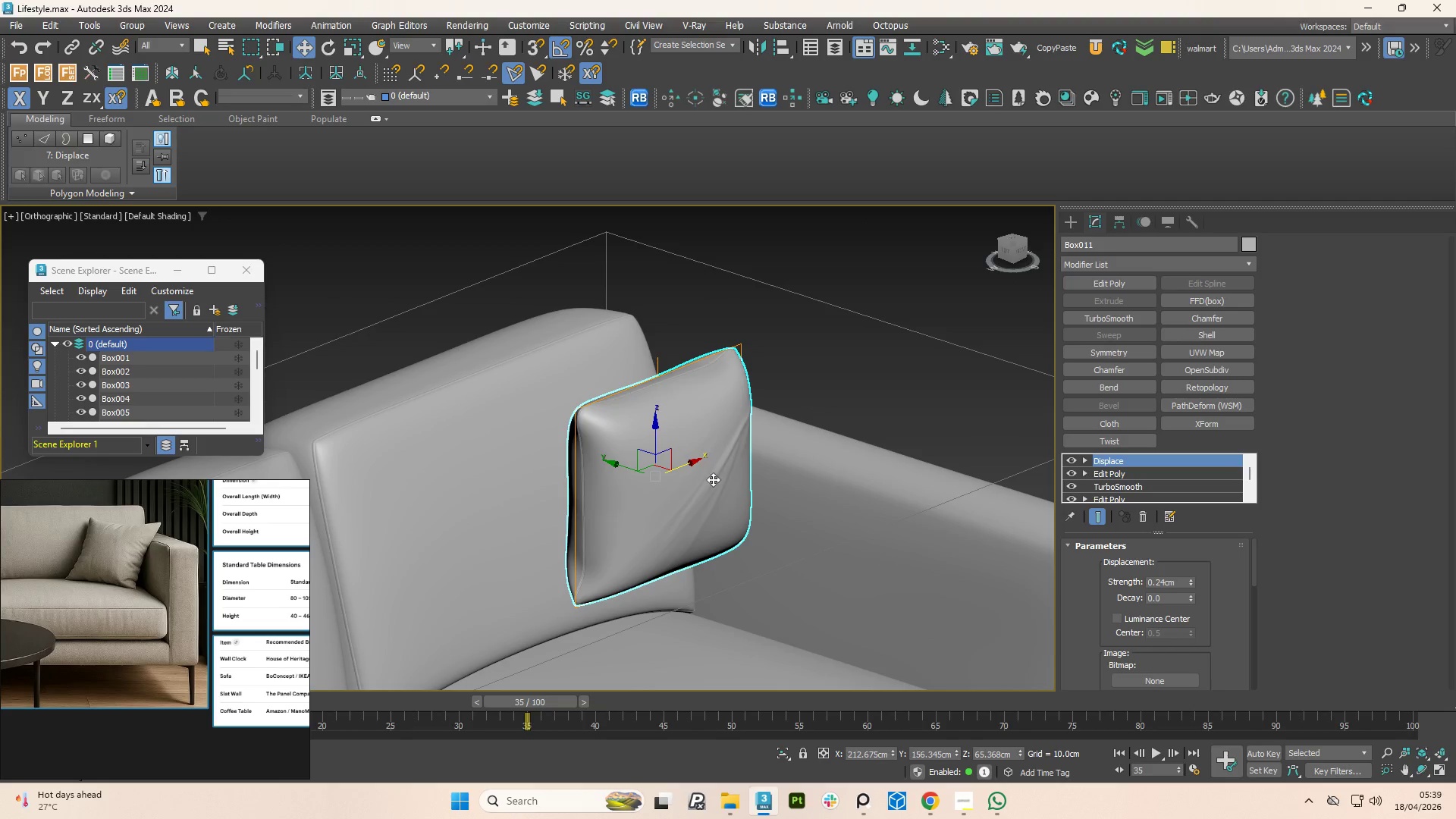 
scroll: coordinate [637, 469], scroll_direction: up, amount: 1.0
 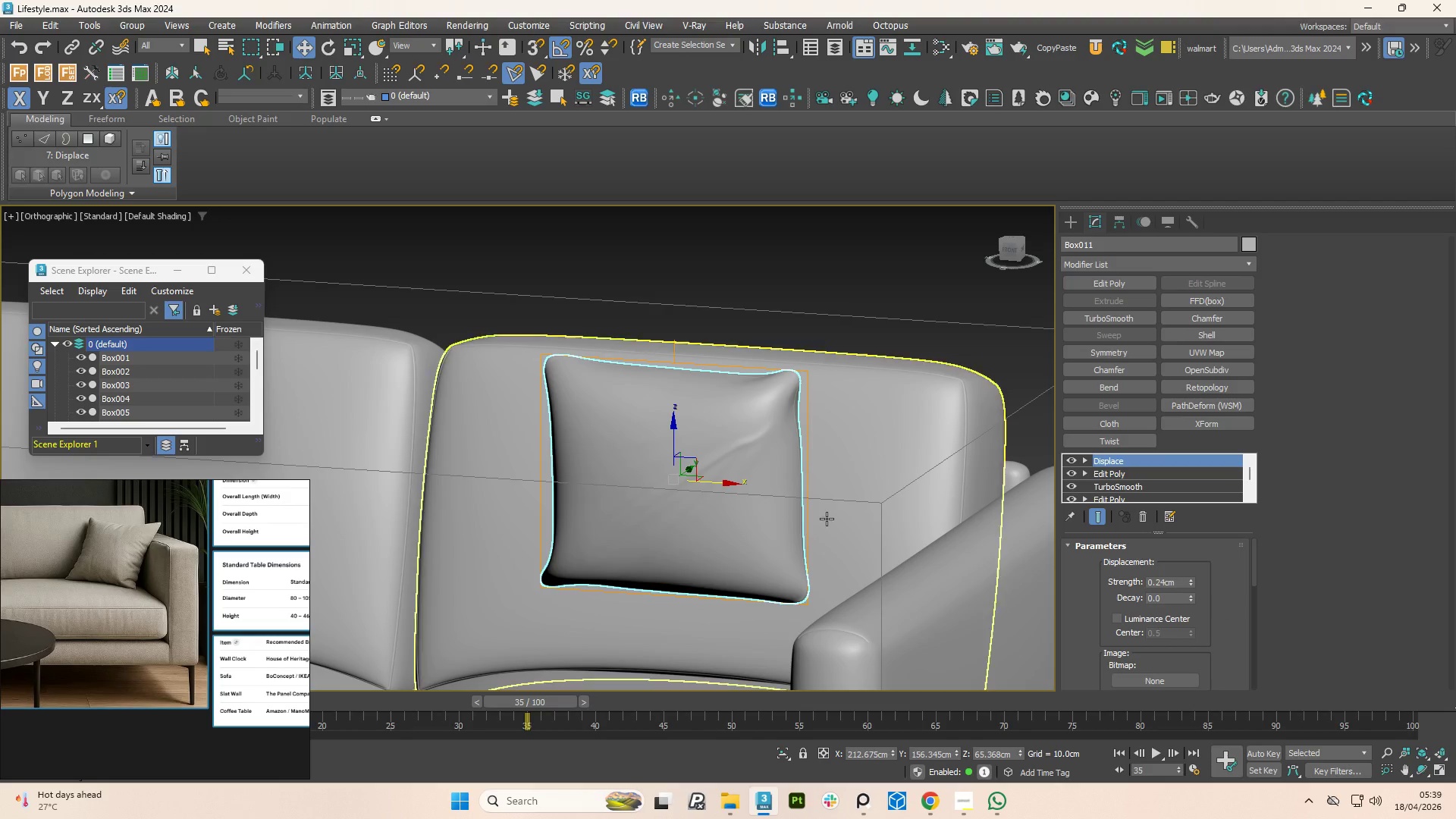 
key(E)
 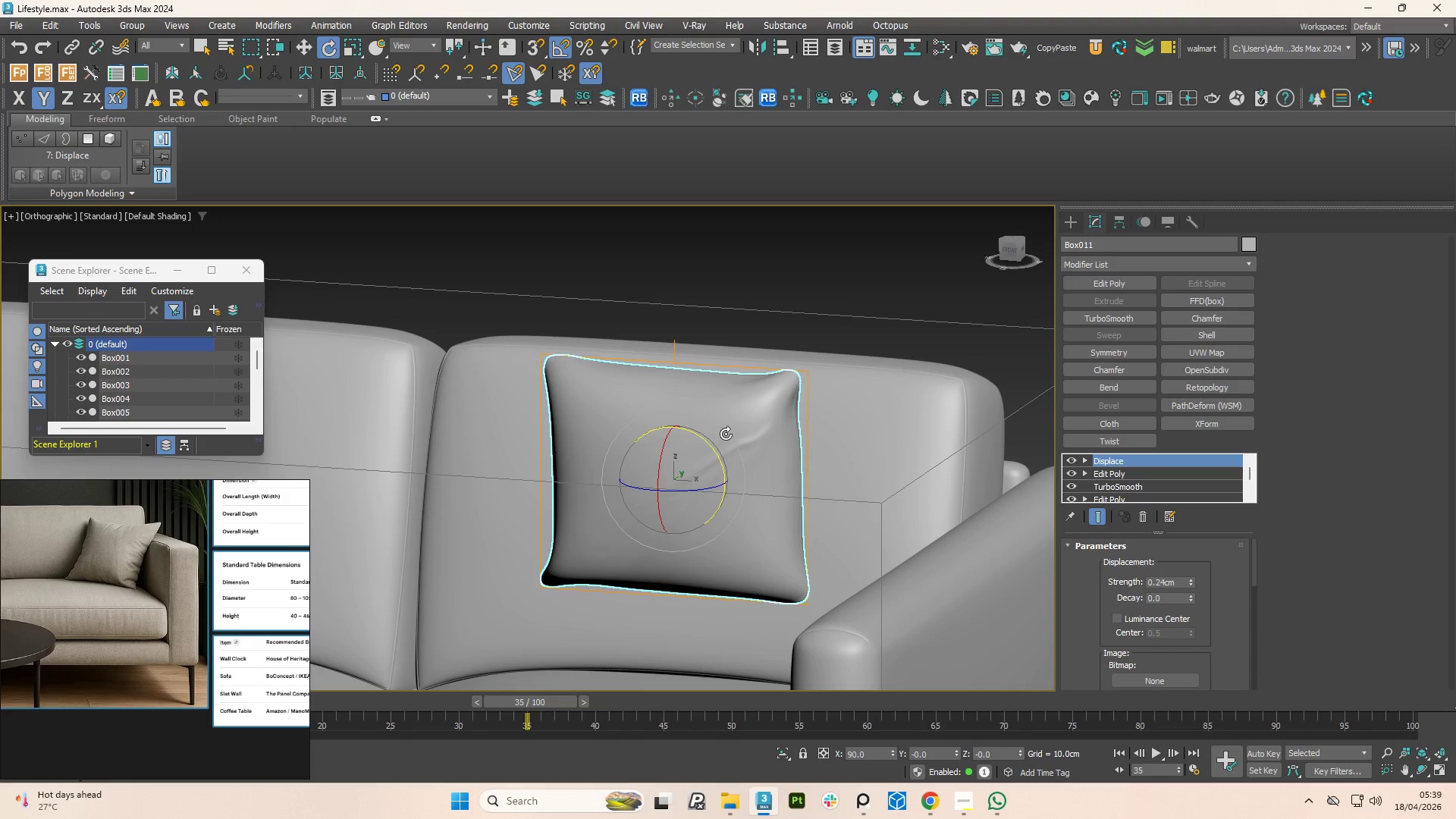 
left_click_drag(start_coordinate=[726, 434], to_coordinate=[739, 437])
 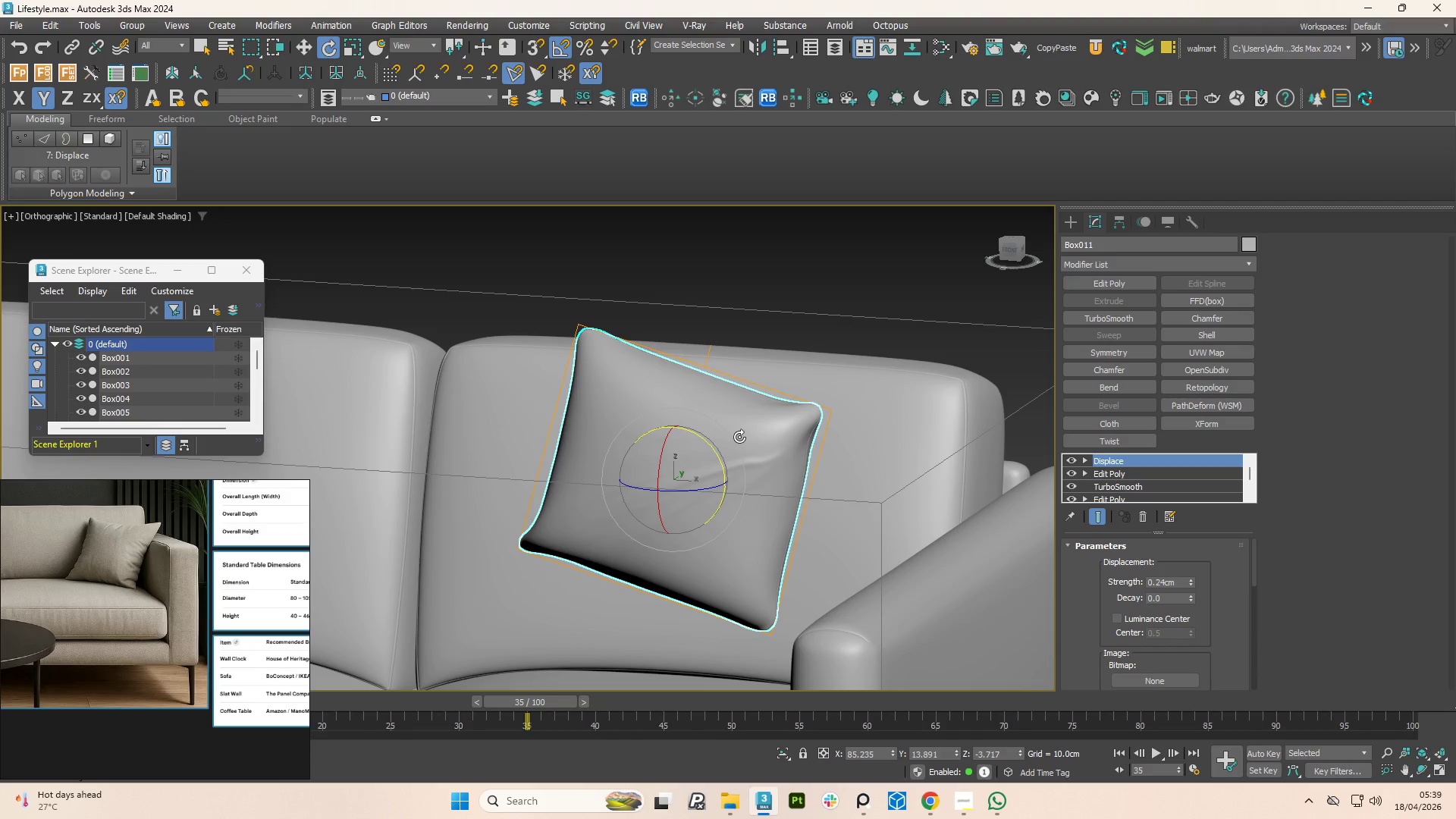 
key(Control+Z)
 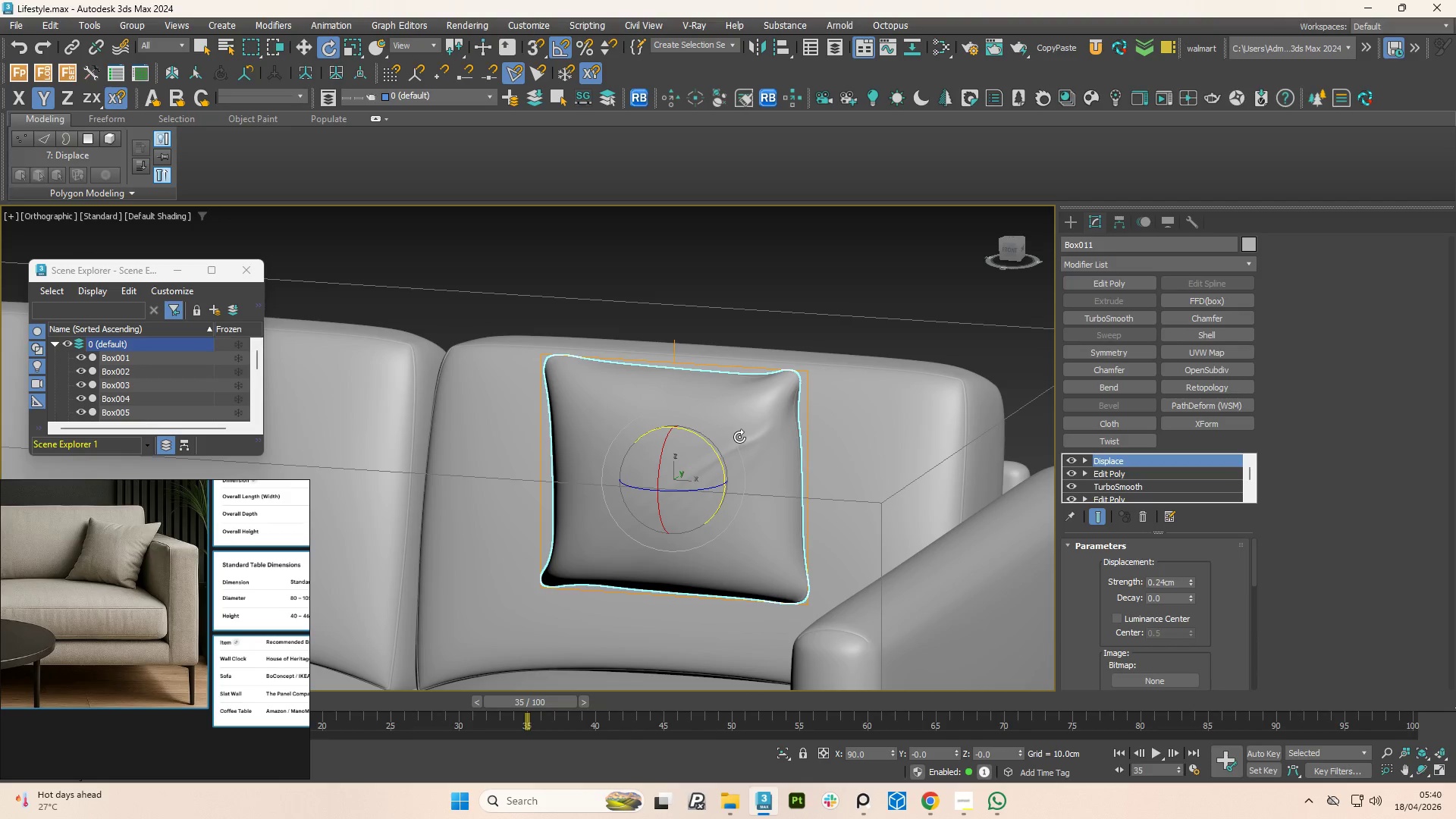 
key(1)
 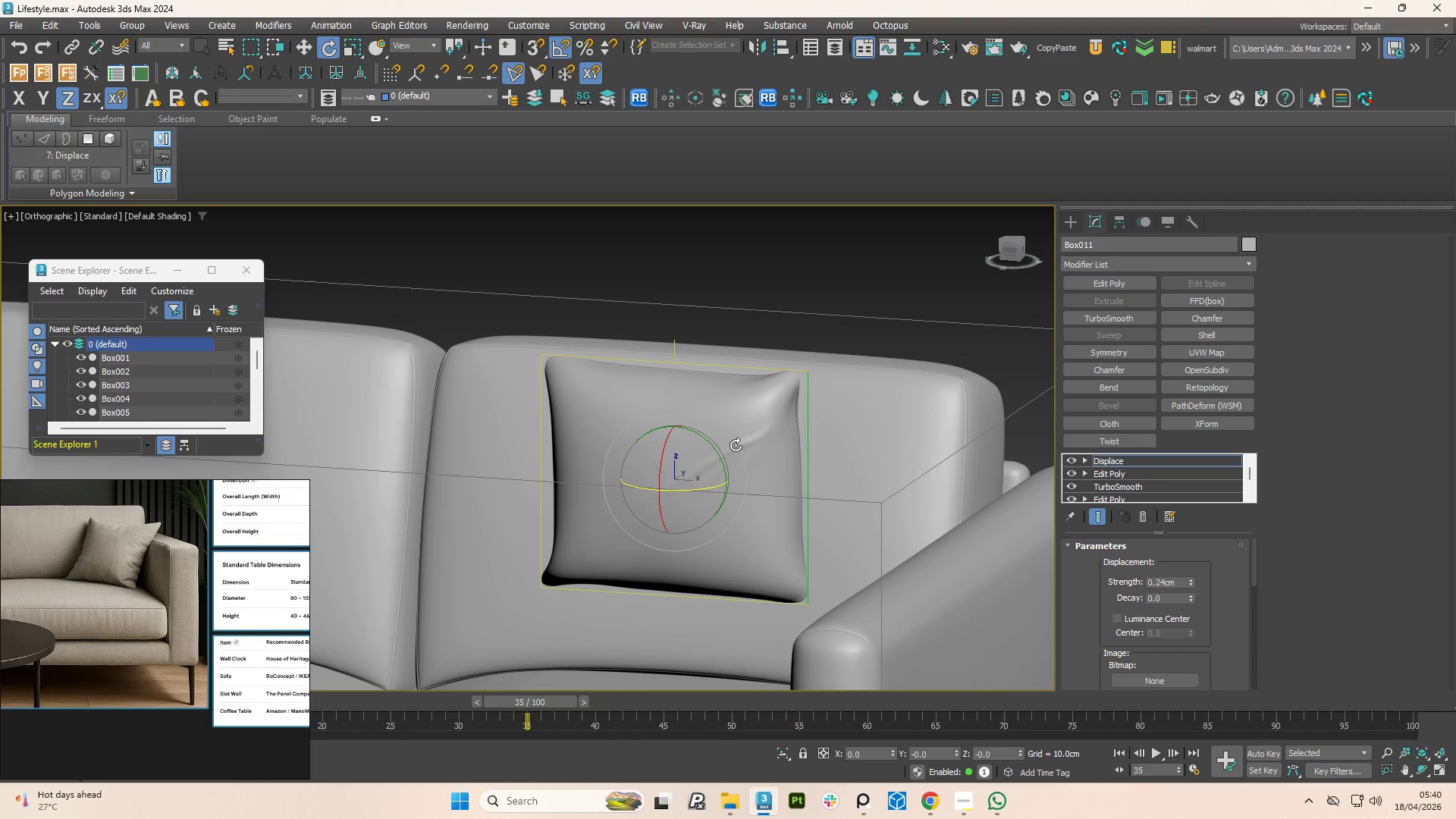 
left_click_drag(start_coordinate=[736, 445], to_coordinate=[743, 461])
 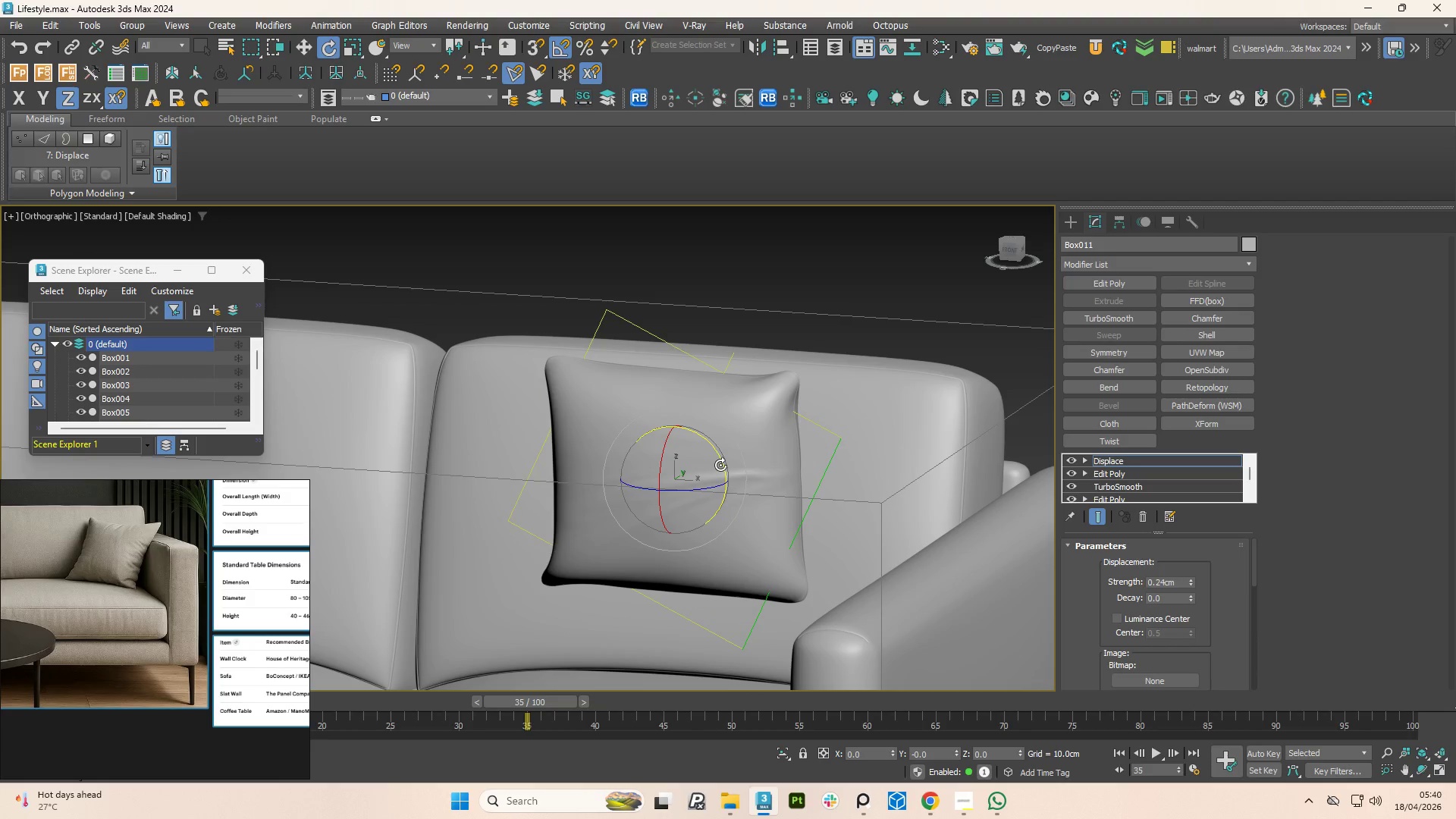 
key(R)
 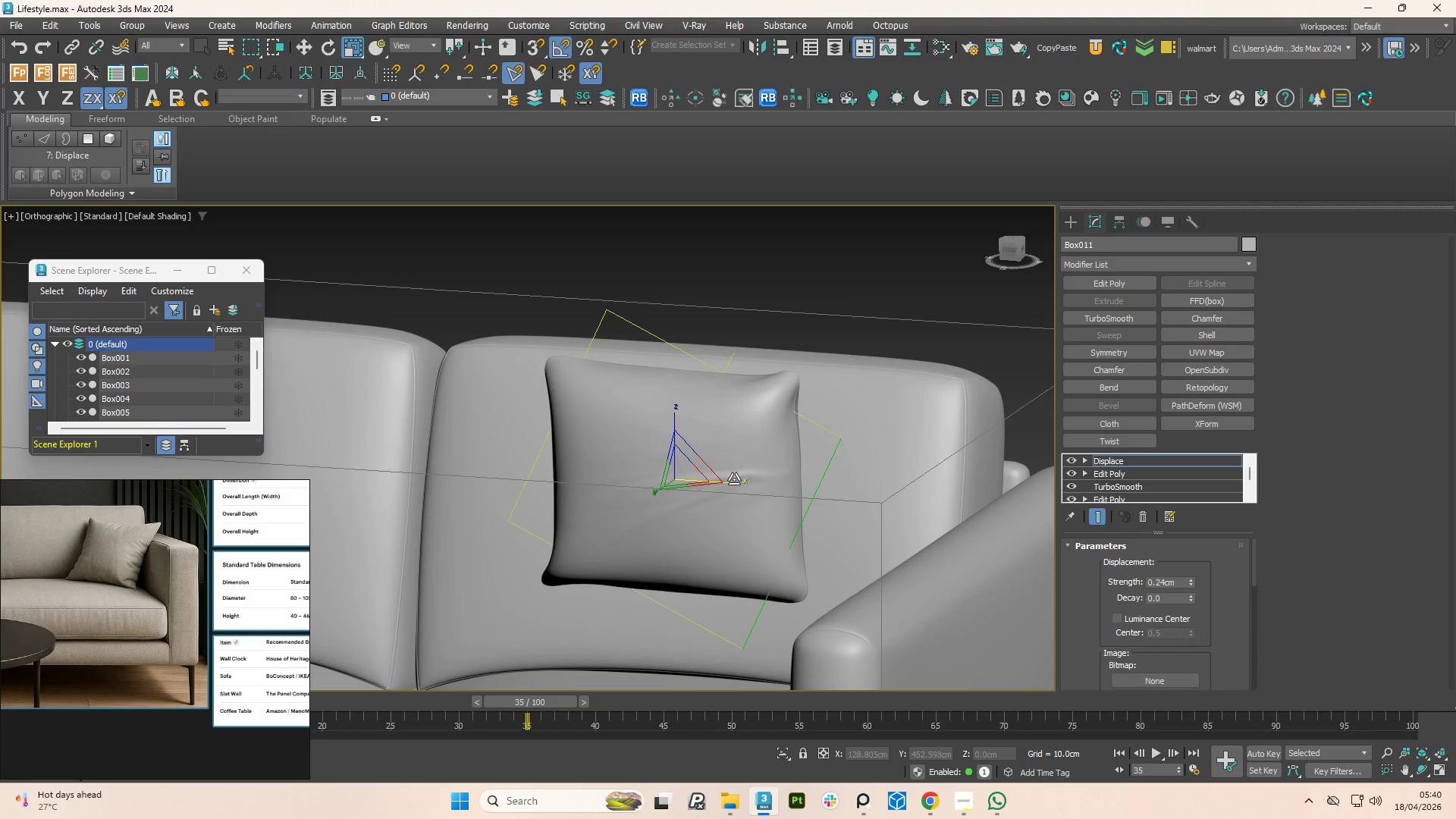 
left_click_drag(start_coordinate=[735, 479], to_coordinate=[703, 485])
 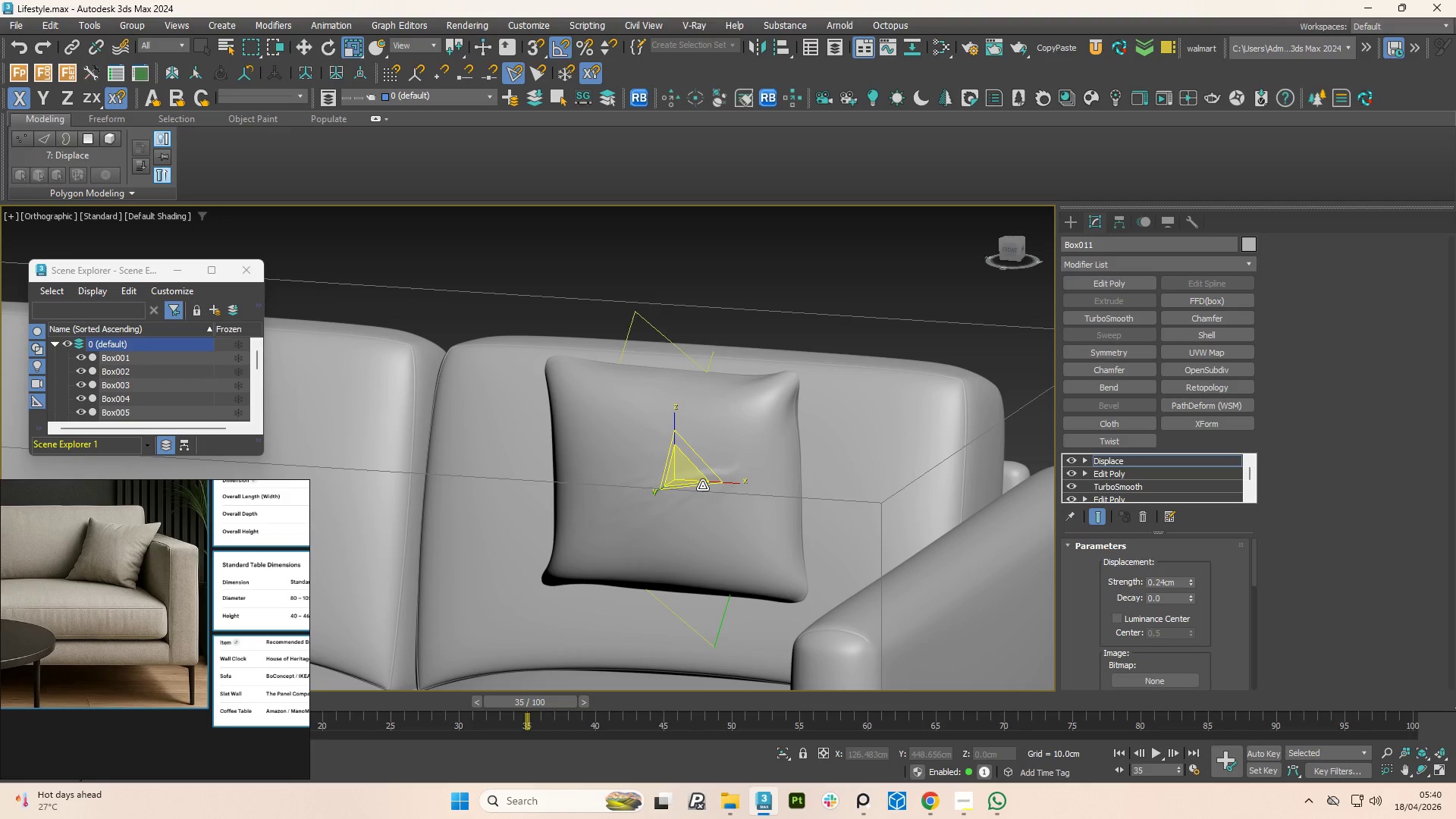 
key(W)
 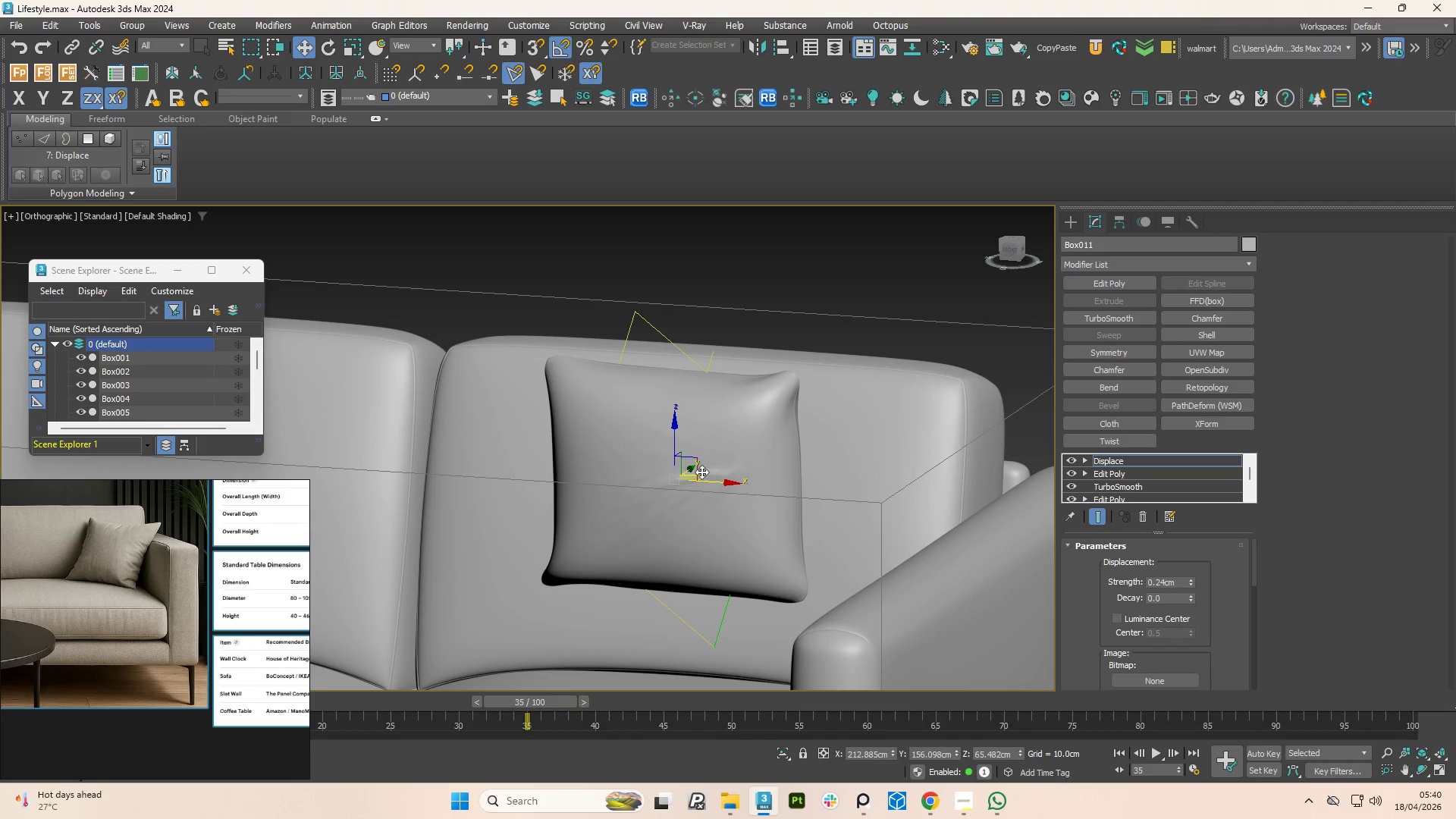 
left_click_drag(start_coordinate=[693, 466], to_coordinate=[720, 453])
 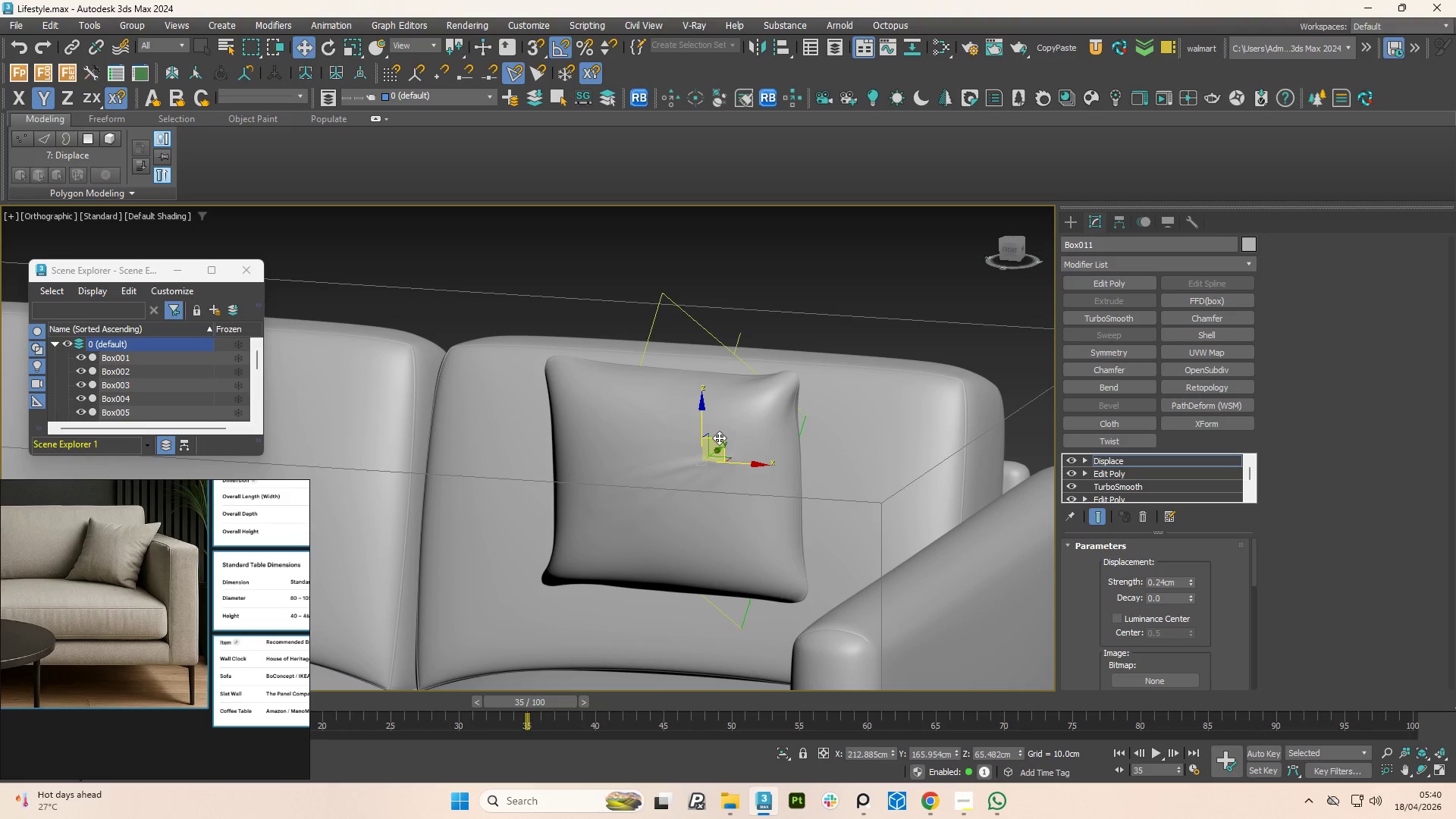 
left_click_drag(start_coordinate=[719, 438], to_coordinate=[825, 418])
 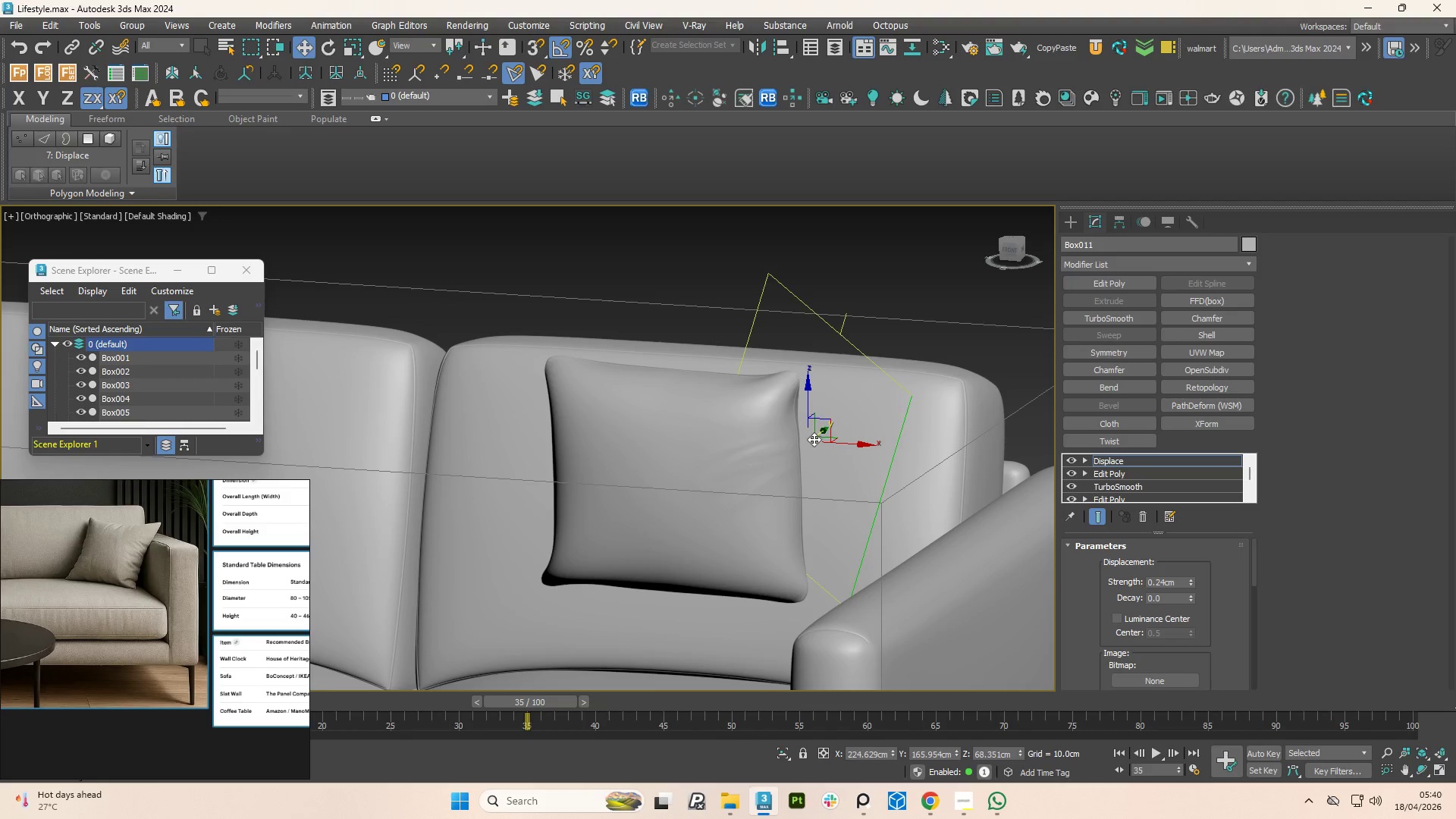 
scroll: coordinate [814, 439], scroll_direction: up, amount: 1.0
 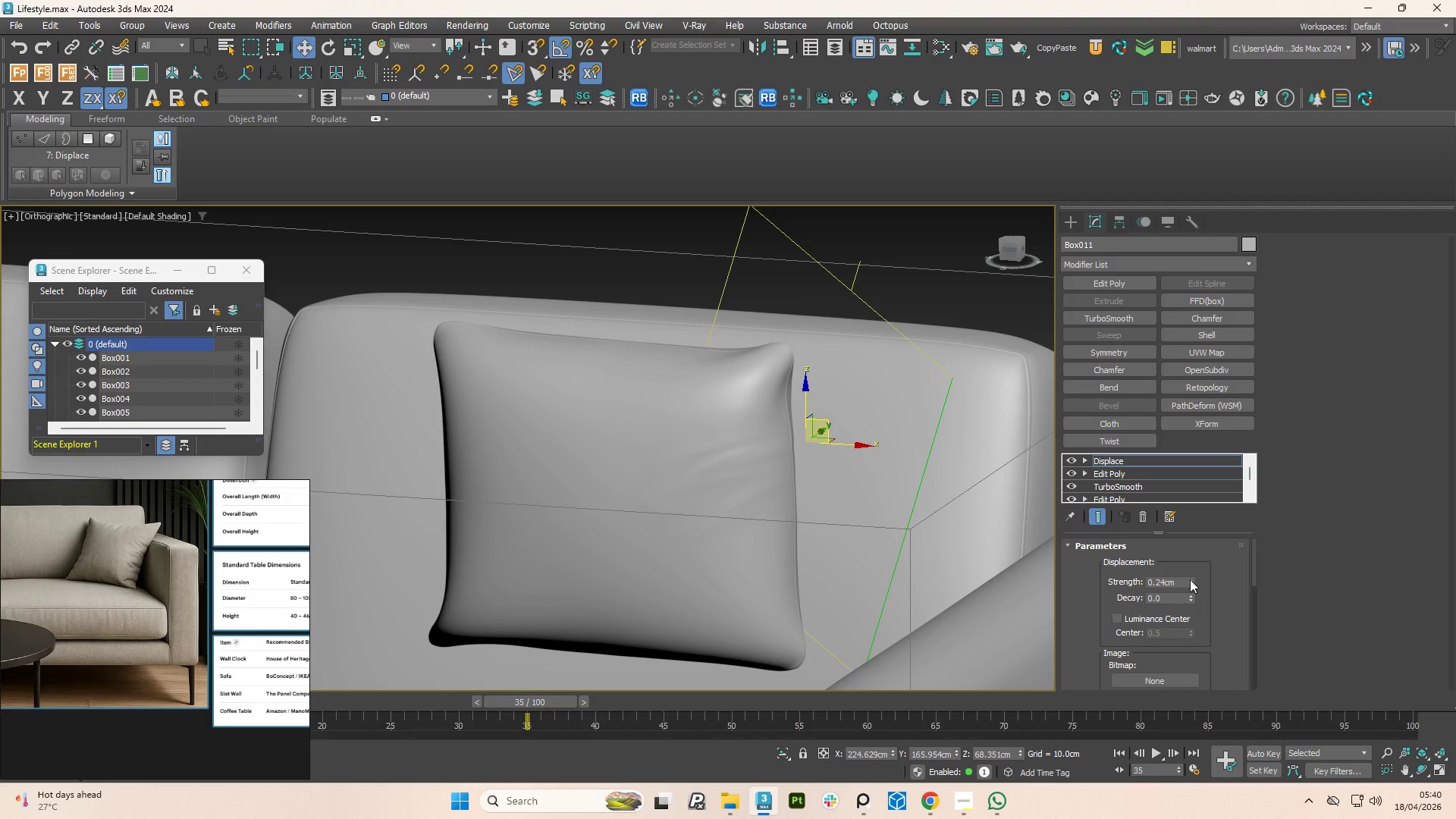 
left_click_drag(start_coordinate=[1190, 579], to_coordinate=[1193, 533])
 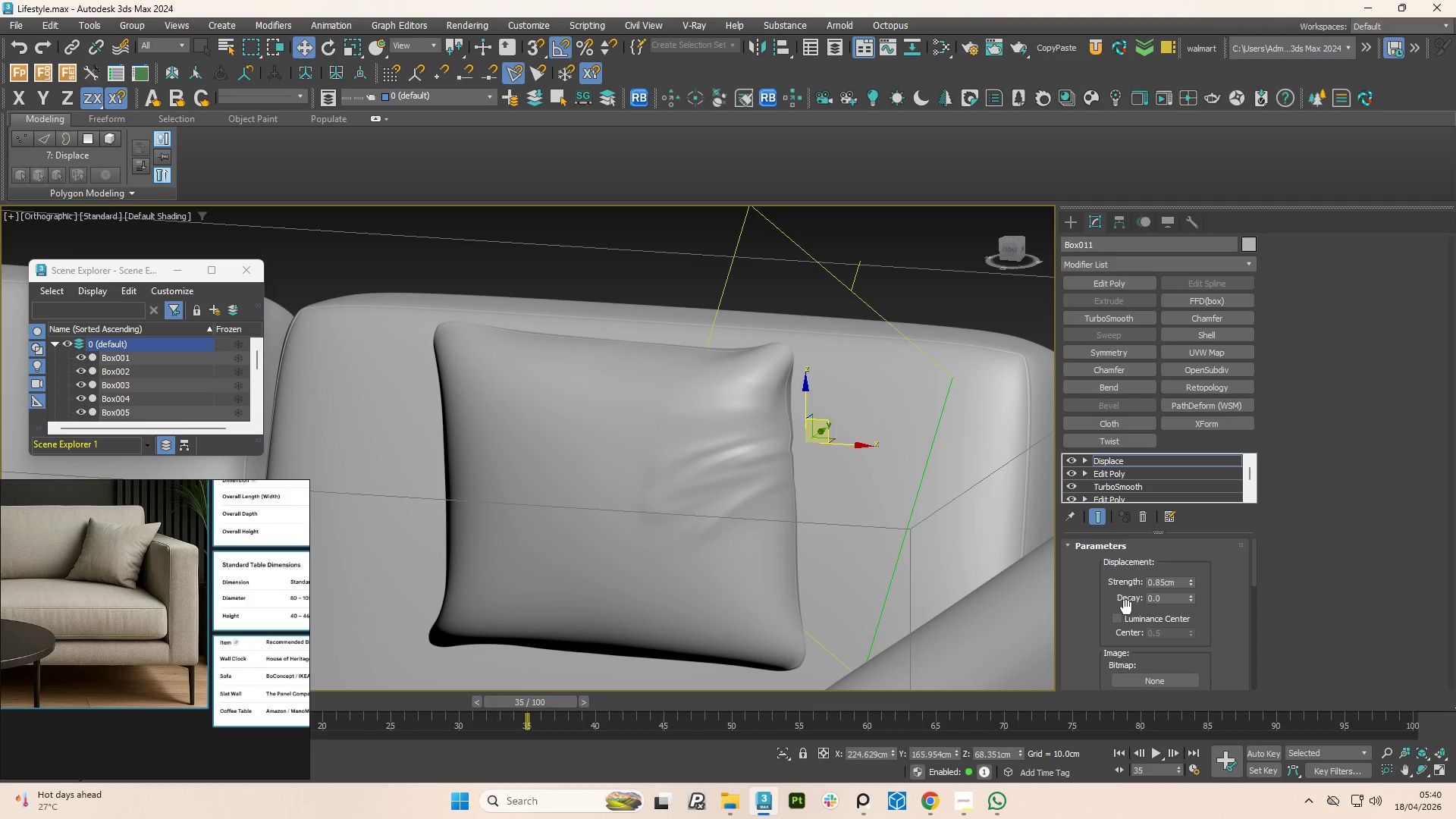 
left_click([1116, 617])
 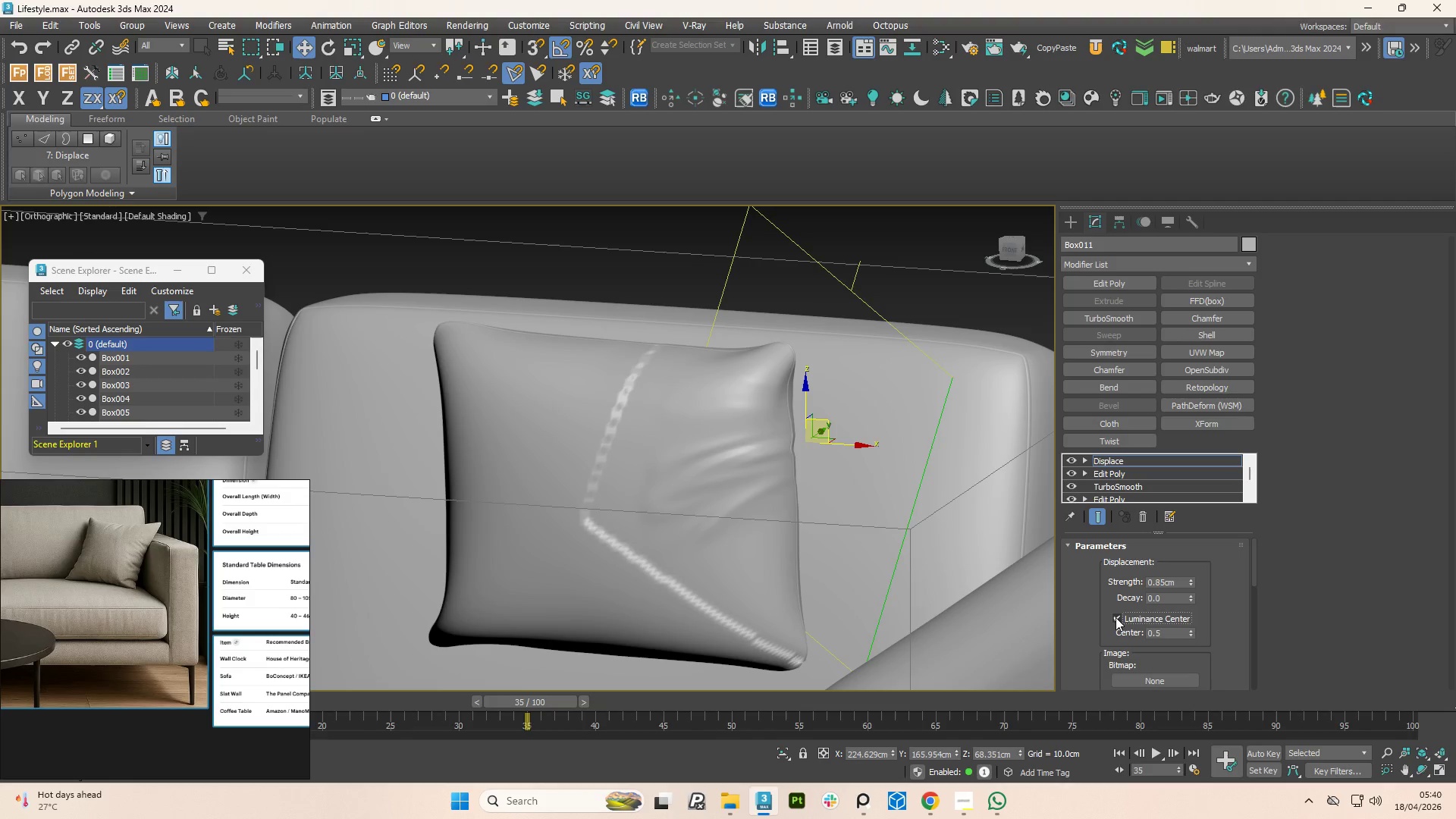 
left_click([1116, 617])
 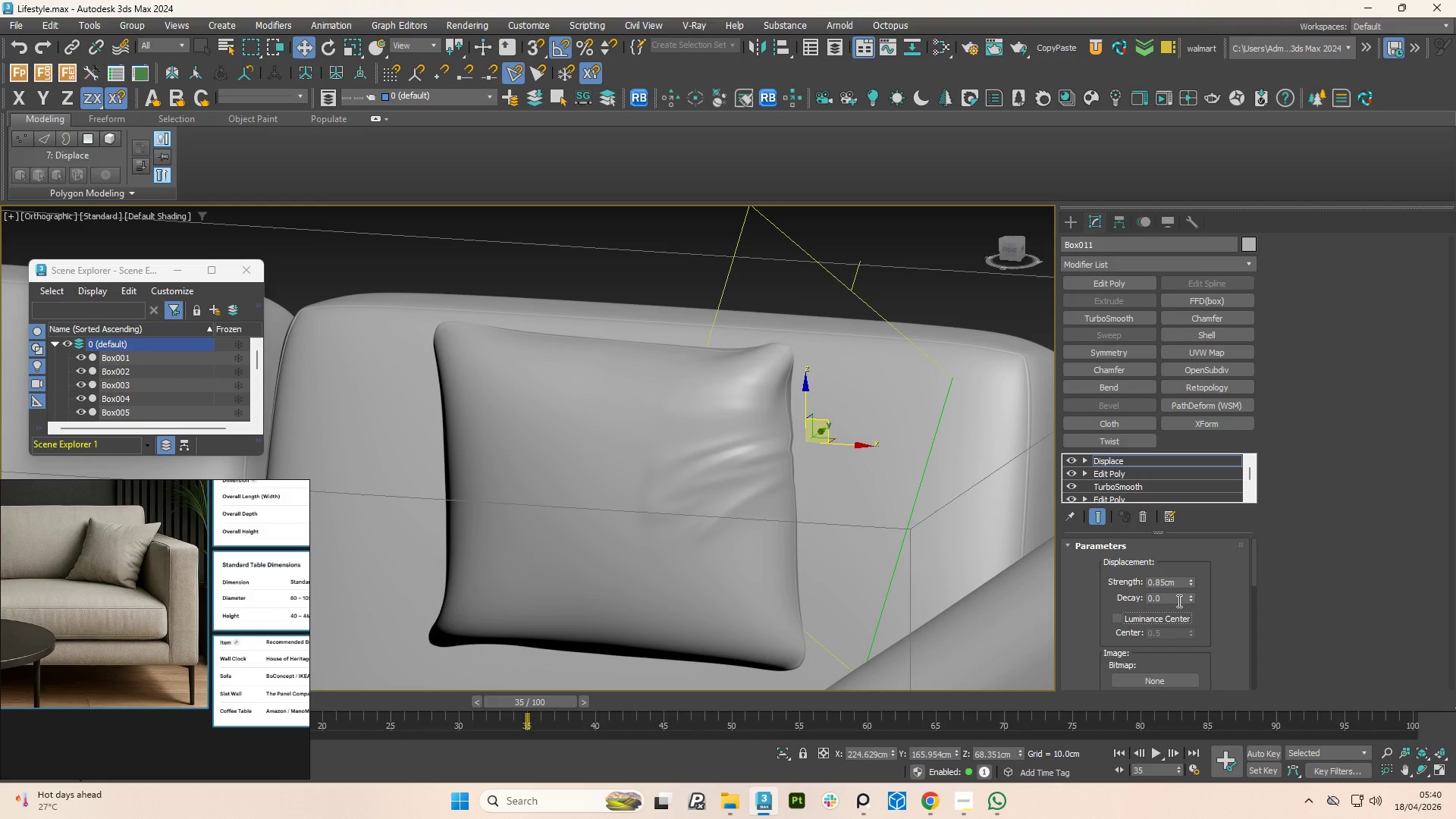 
left_click_drag(start_coordinate=[1190, 600], to_coordinate=[1154, 501])
 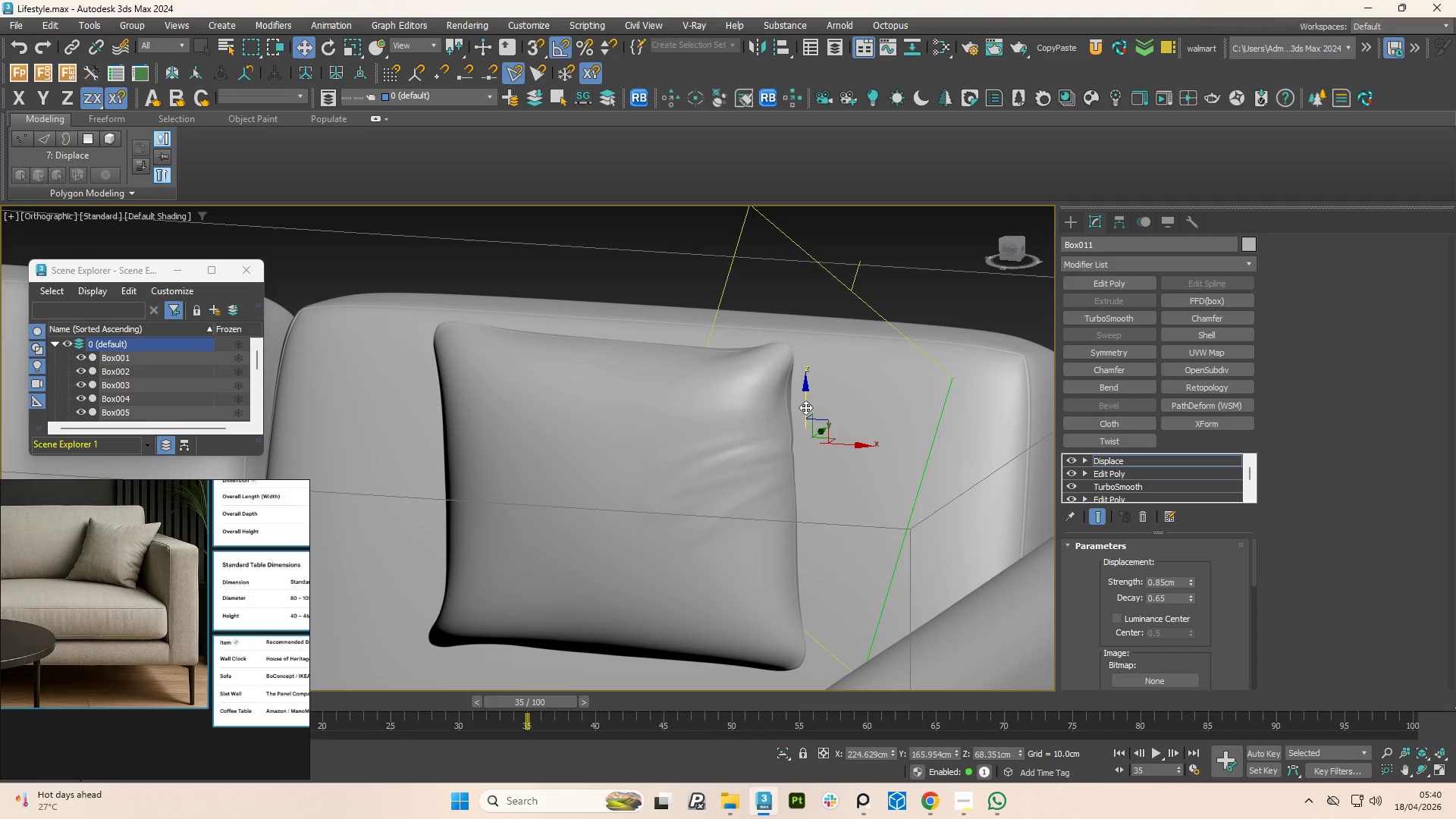 
hold_key(key=CapsLock, duration=1.5)
 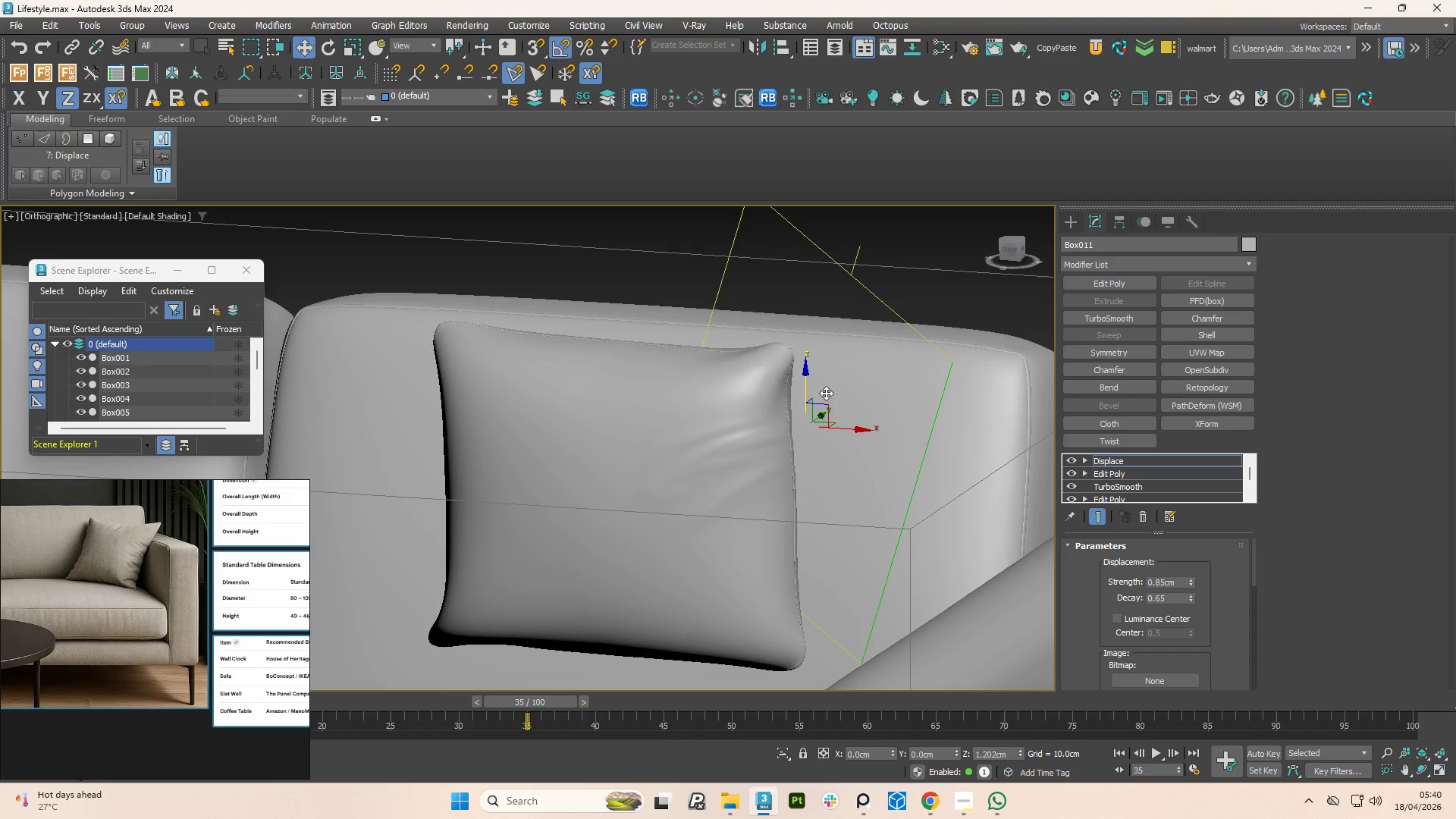 
left_click_drag(start_coordinate=[805, 407], to_coordinate=[824, 397])
 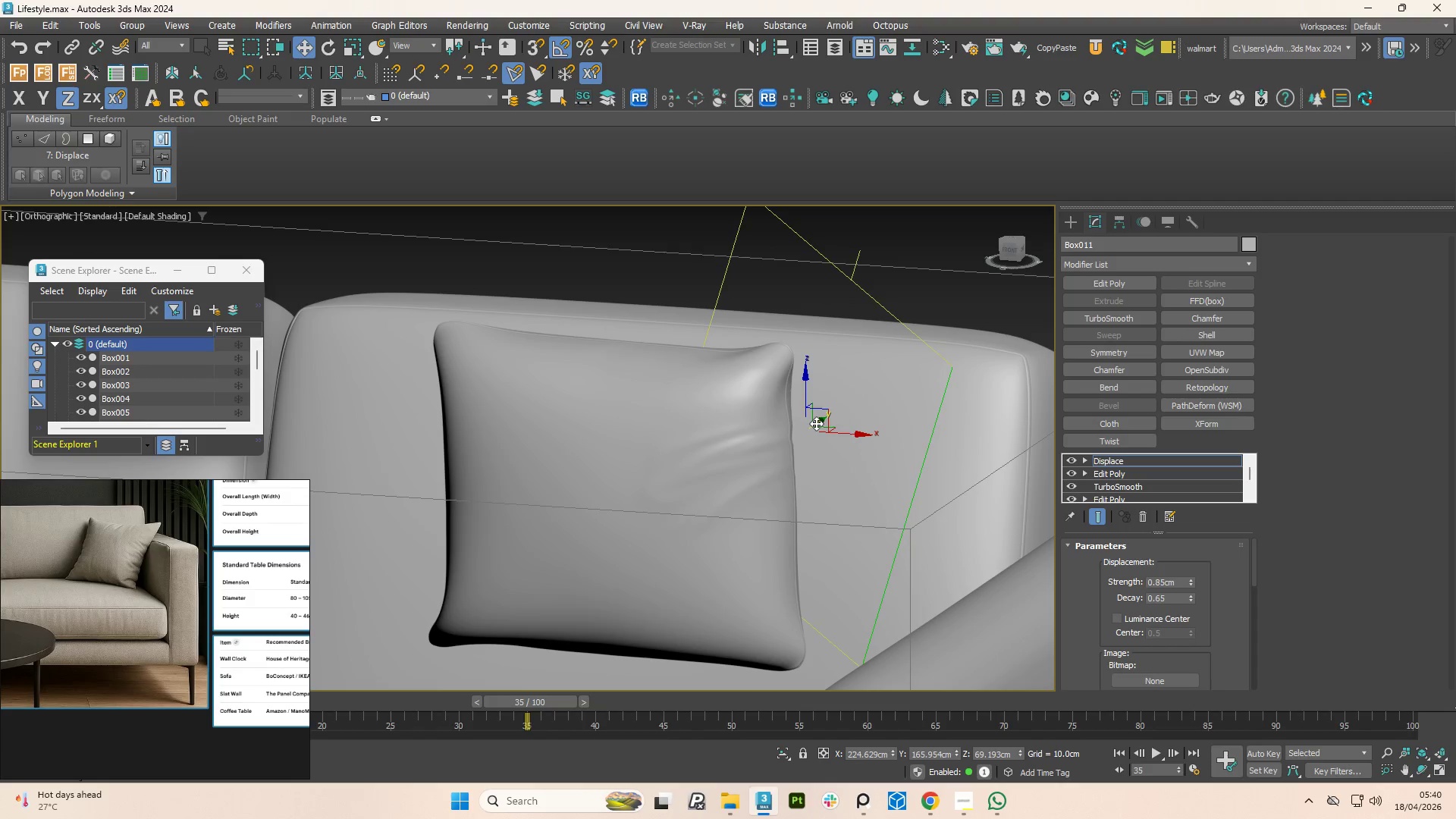 
hold_key(key=CapsLock, duration=1.5)
 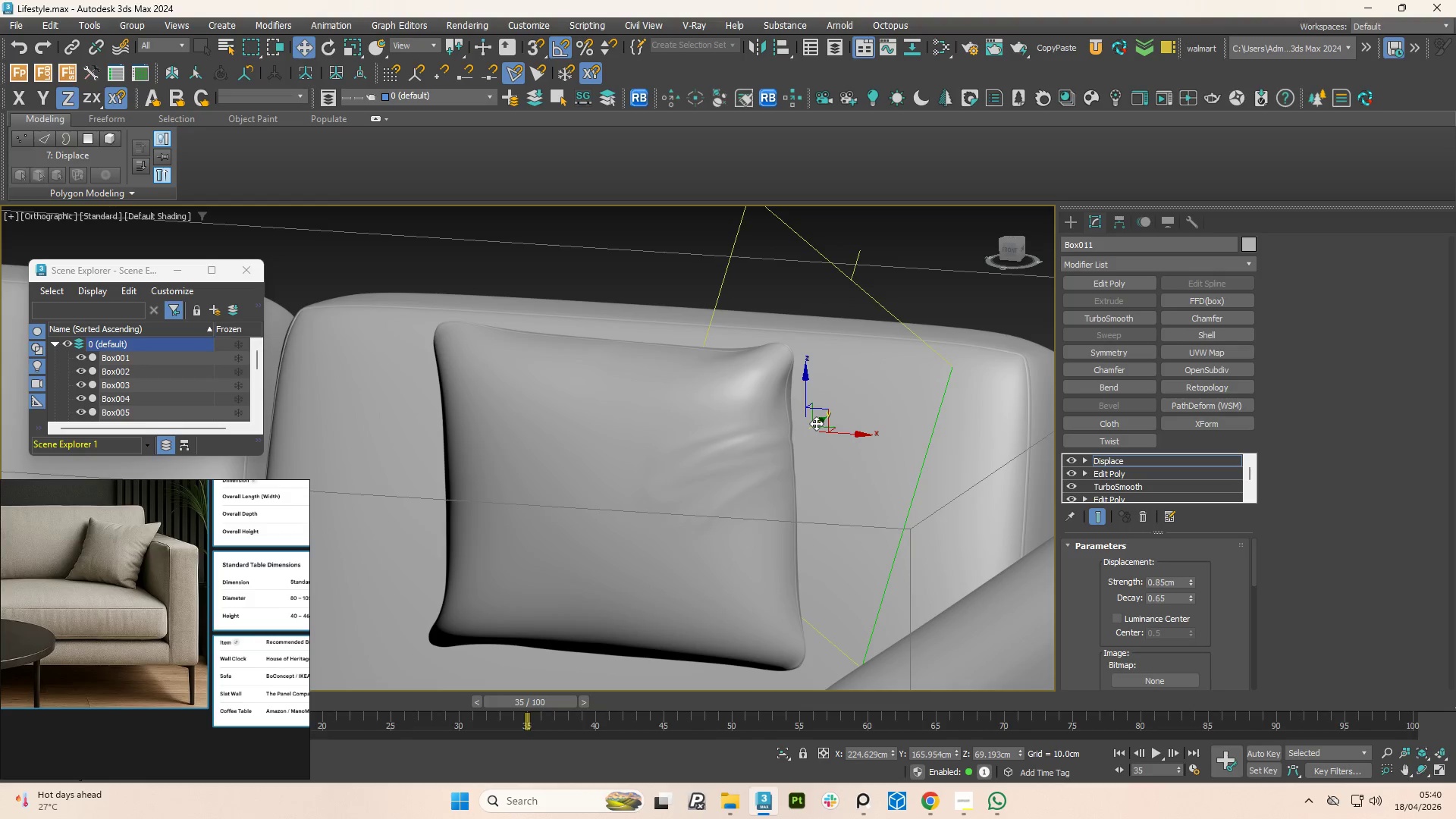 
scroll: coordinate [816, 423], scroll_direction: up, amount: 1.0
 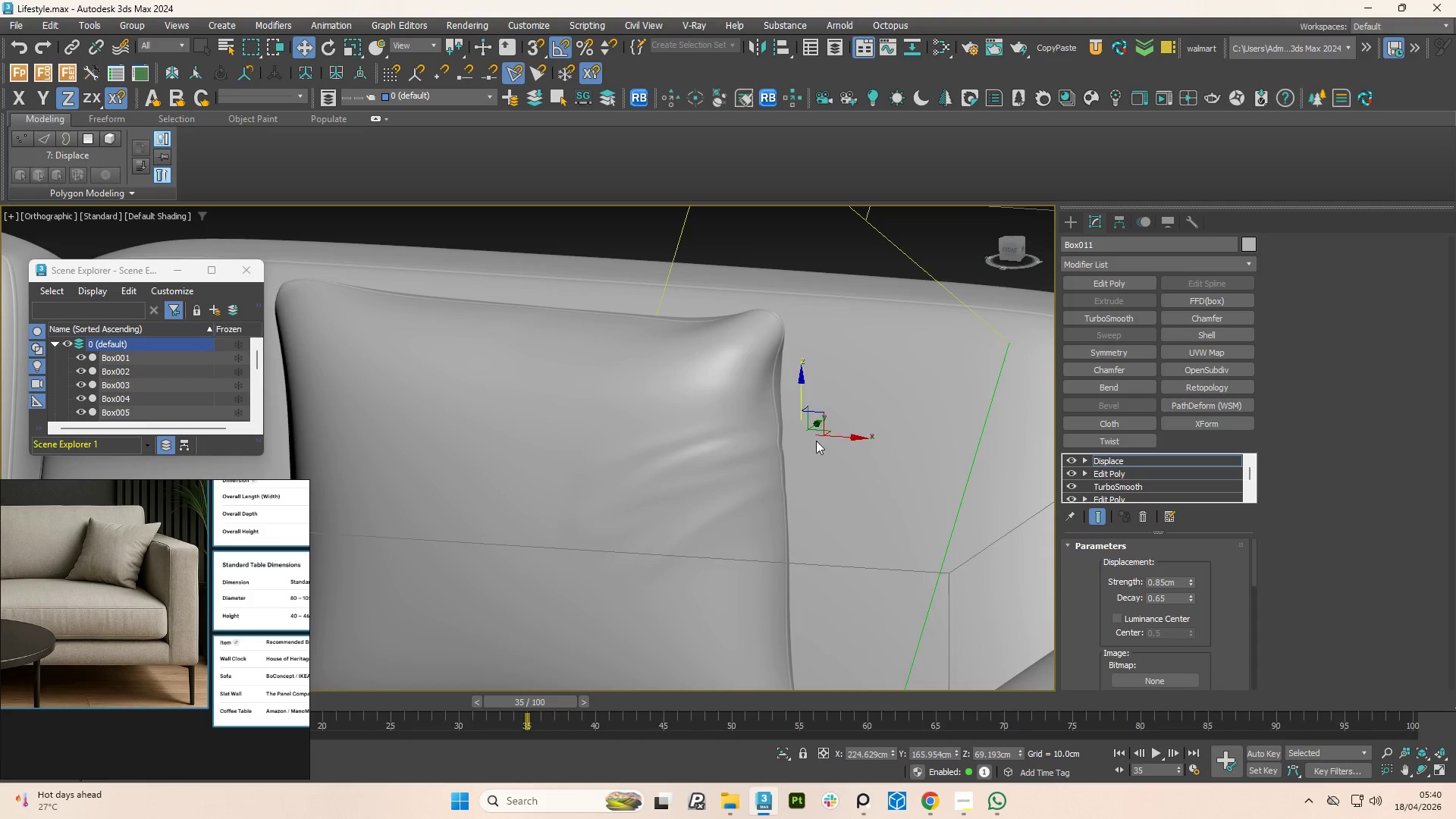 
scroll: coordinate [816, 442], scroll_direction: down, amount: 1.0
 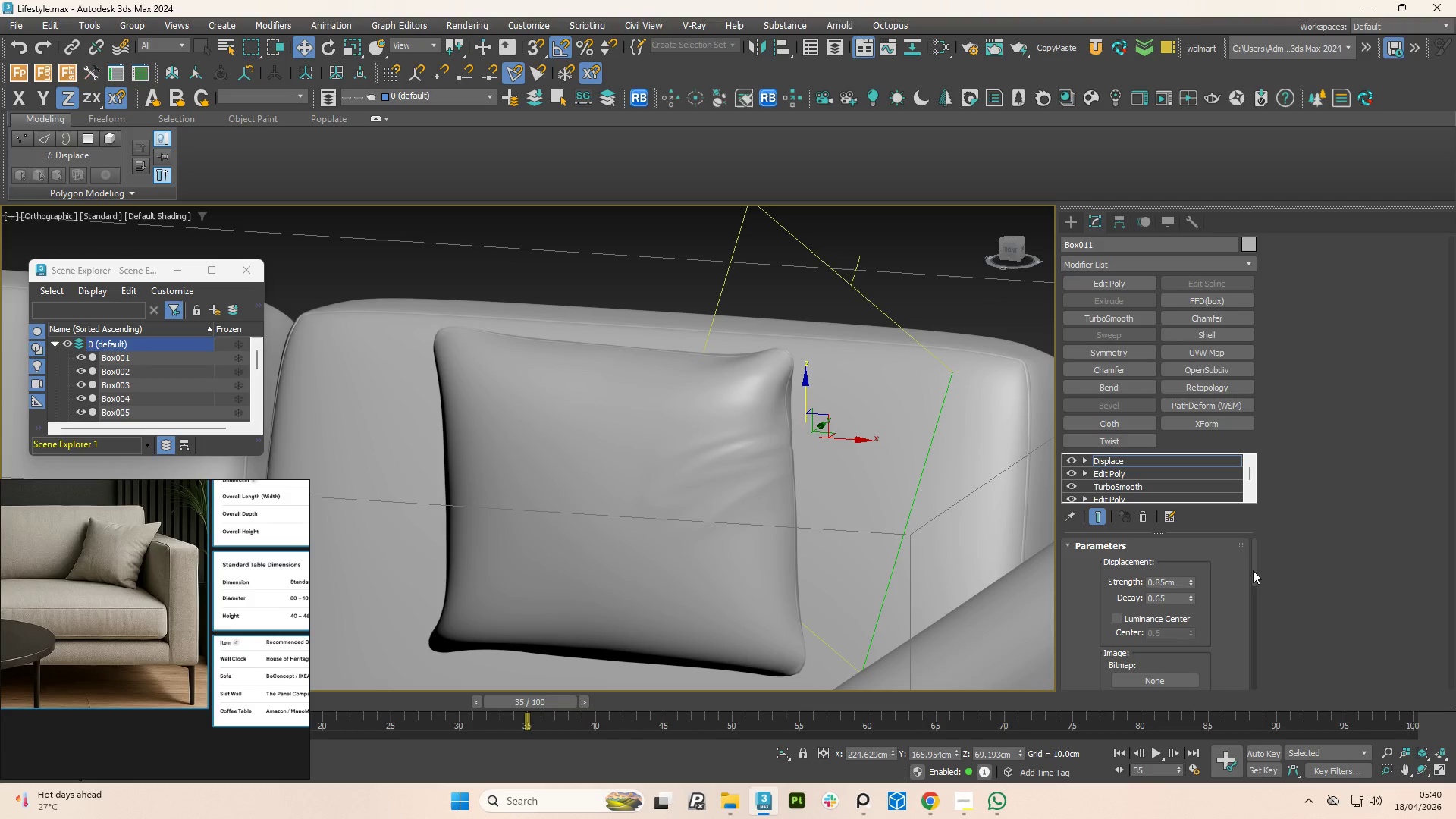 
left_click_drag(start_coordinate=[1254, 568], to_coordinate=[1252, 613])
 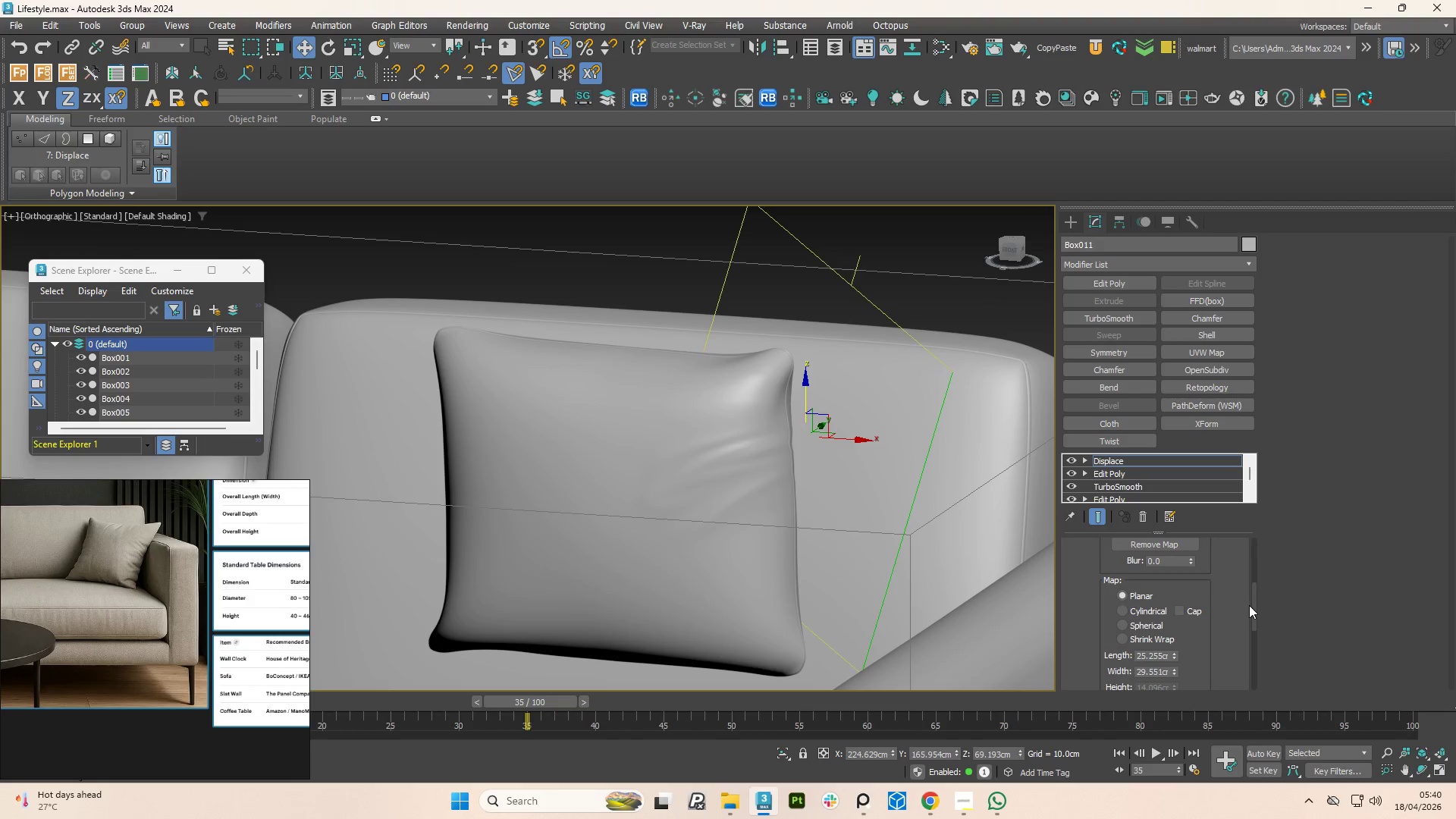 
left_click_drag(start_coordinate=[1251, 606], to_coordinate=[1256, 559])
 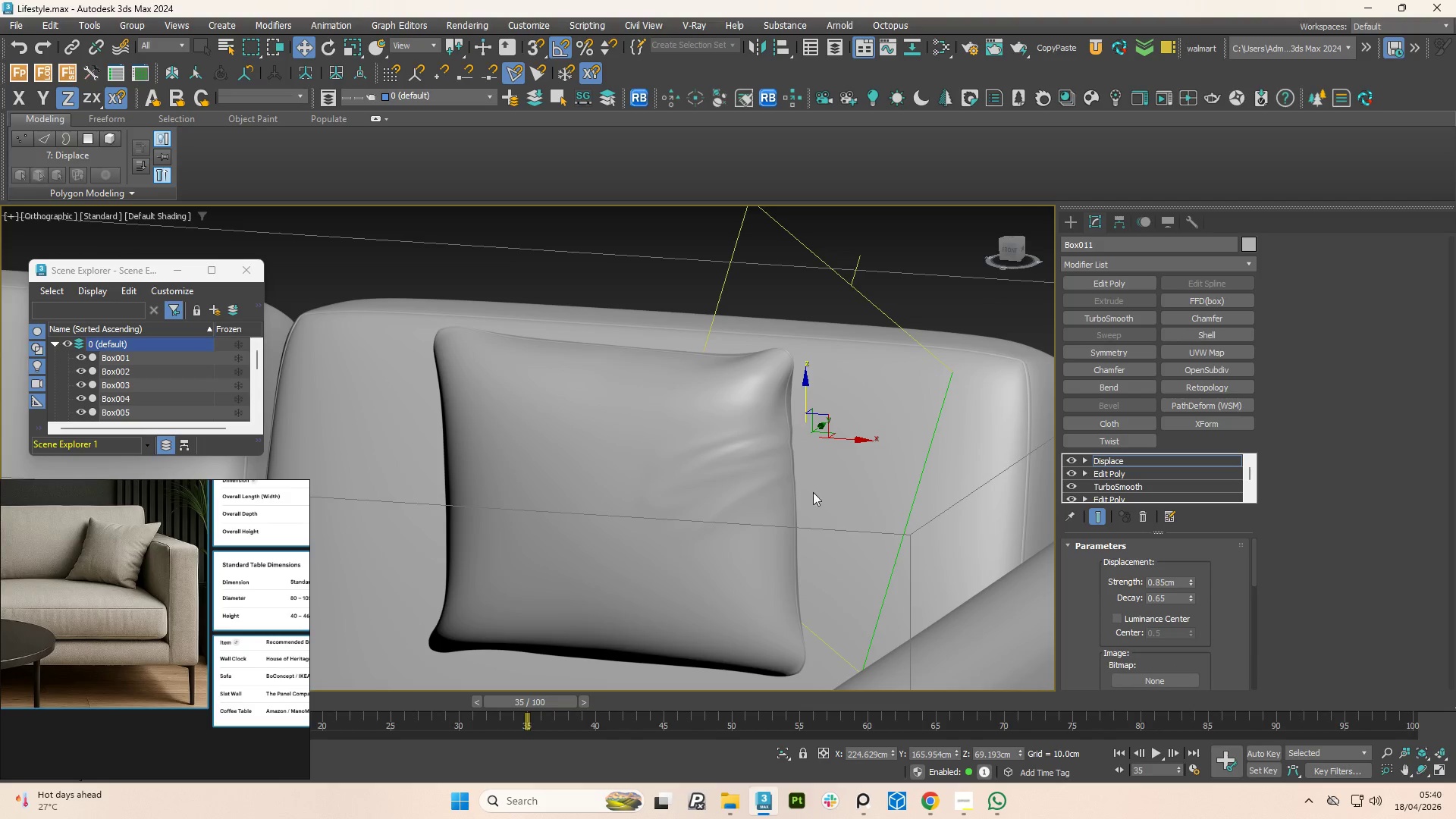 
scroll: coordinate [795, 466], scroll_direction: up, amount: 1.0
 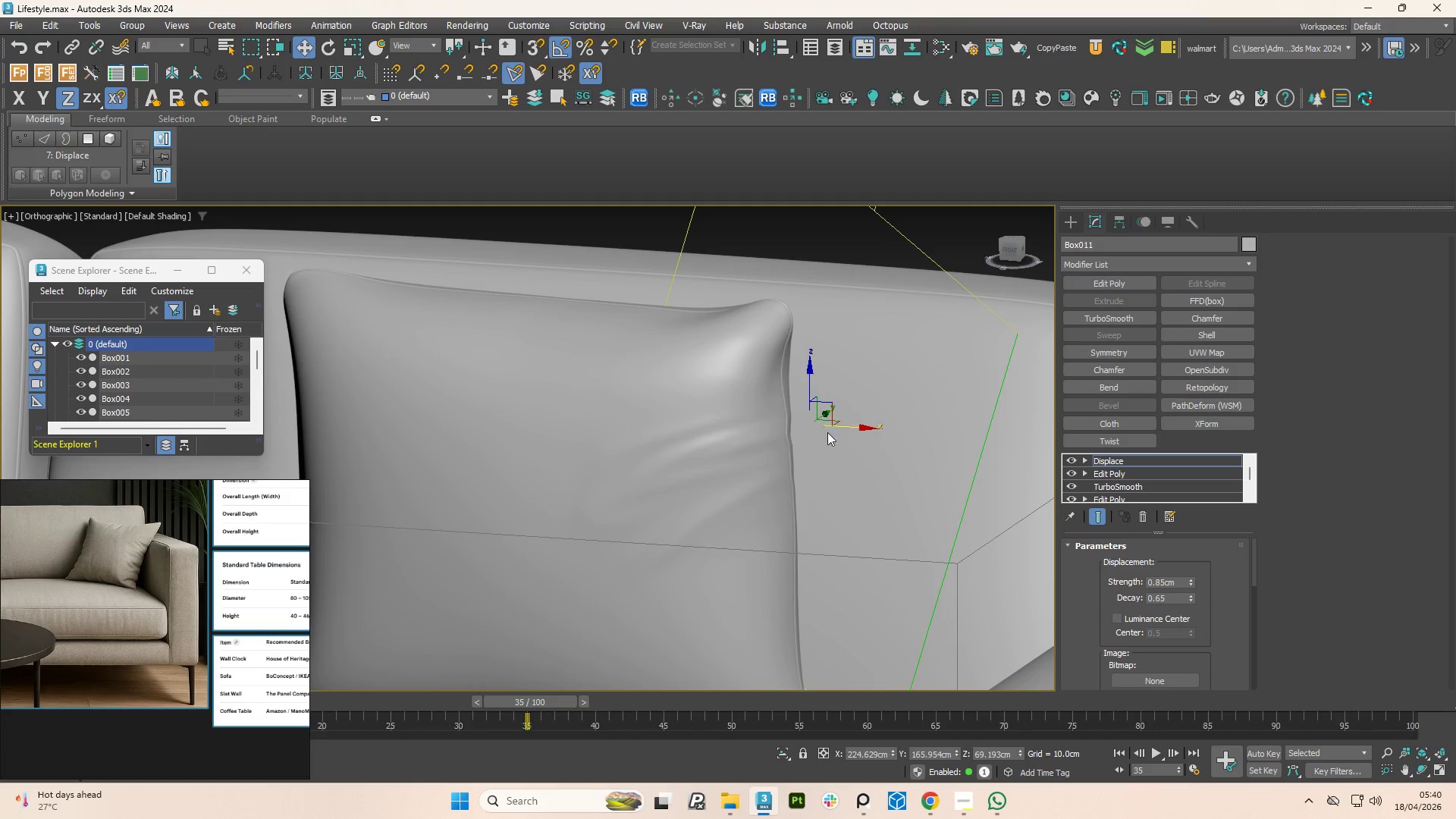 
scroll: coordinate [795, 470], scroll_direction: down, amount: 2.0
 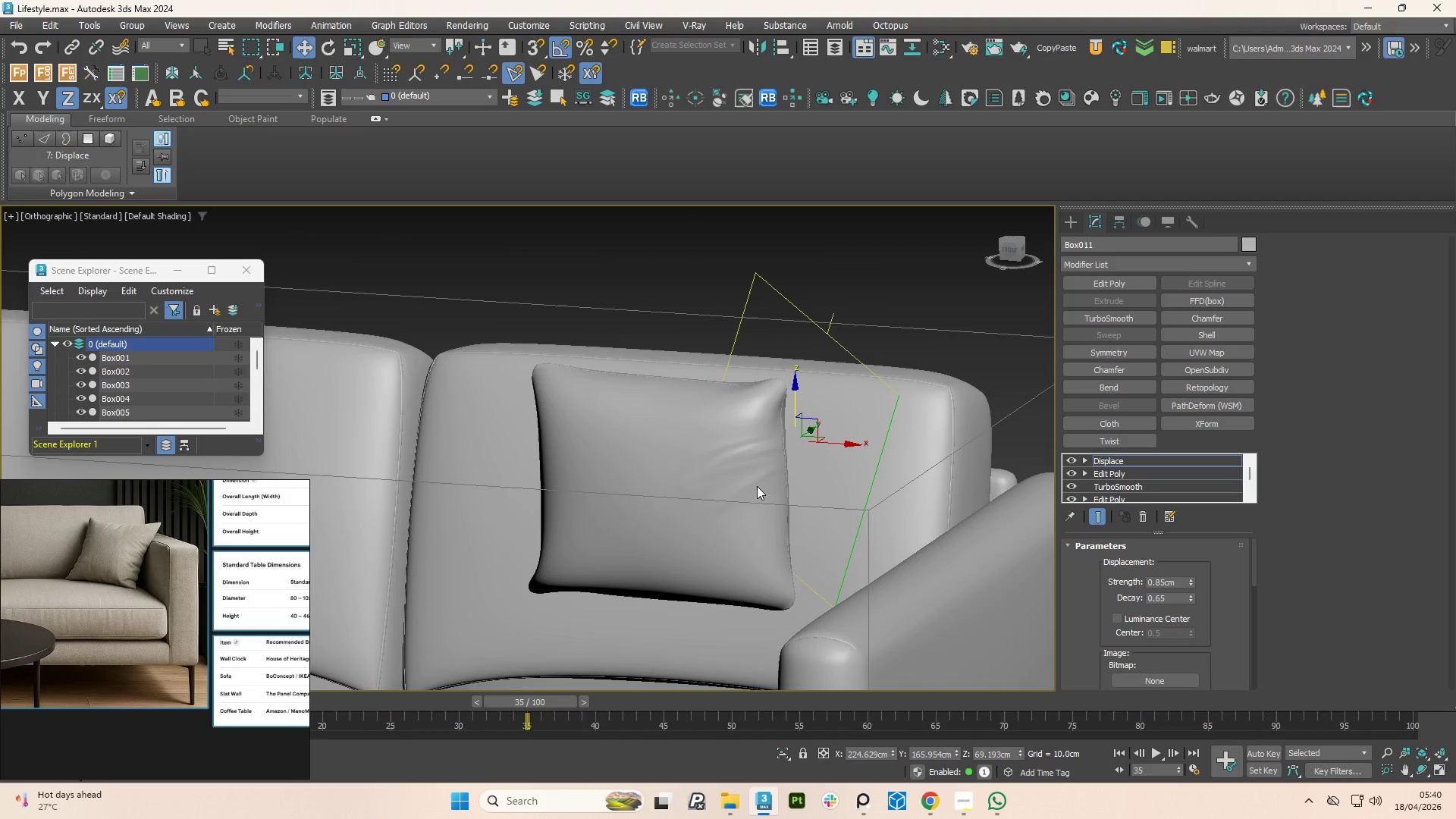 
hold_key(key=AltLeft, duration=5.12)
 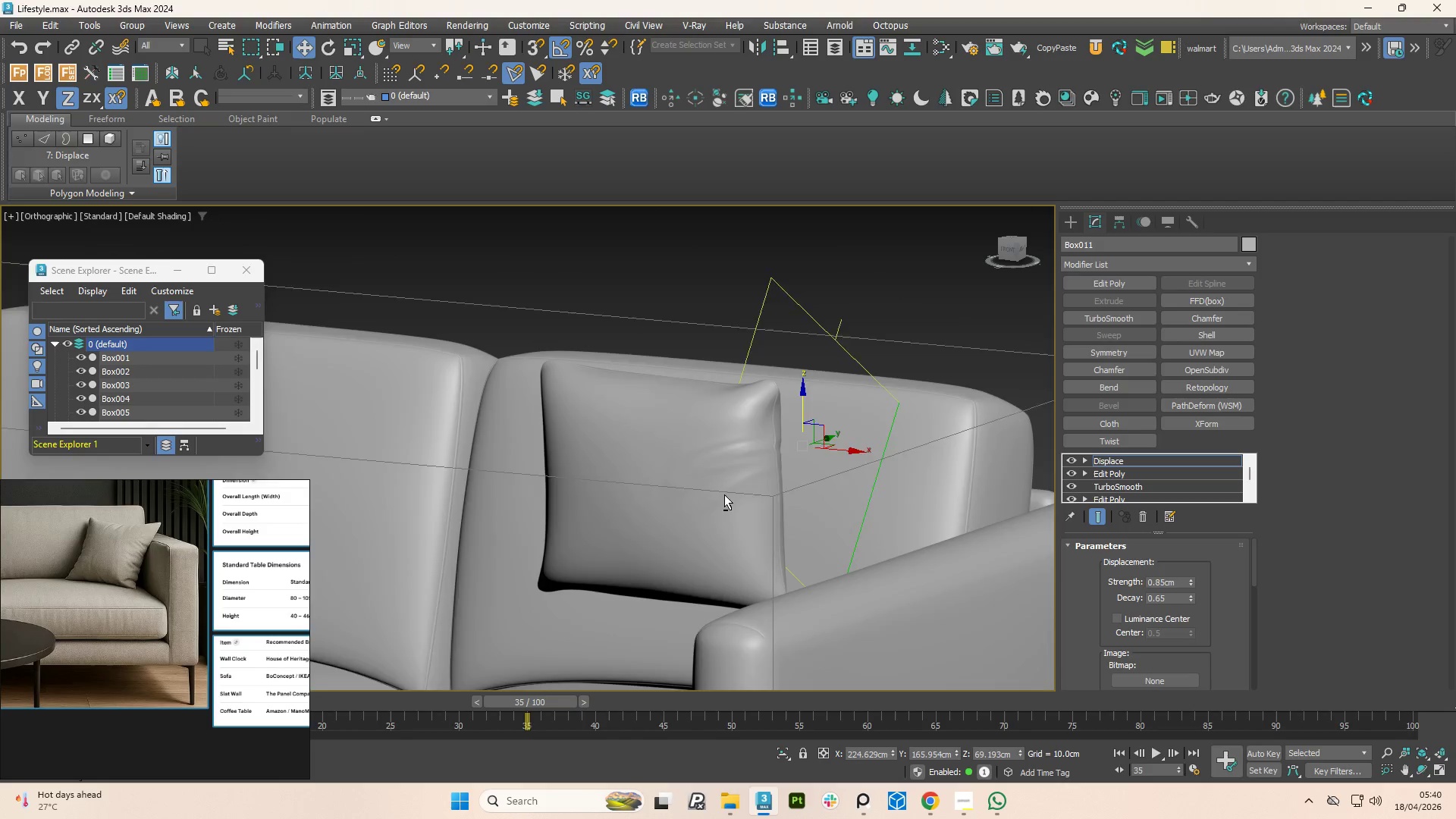 
scroll: coordinate [724, 494], scroll_direction: up, amount: 1.0
 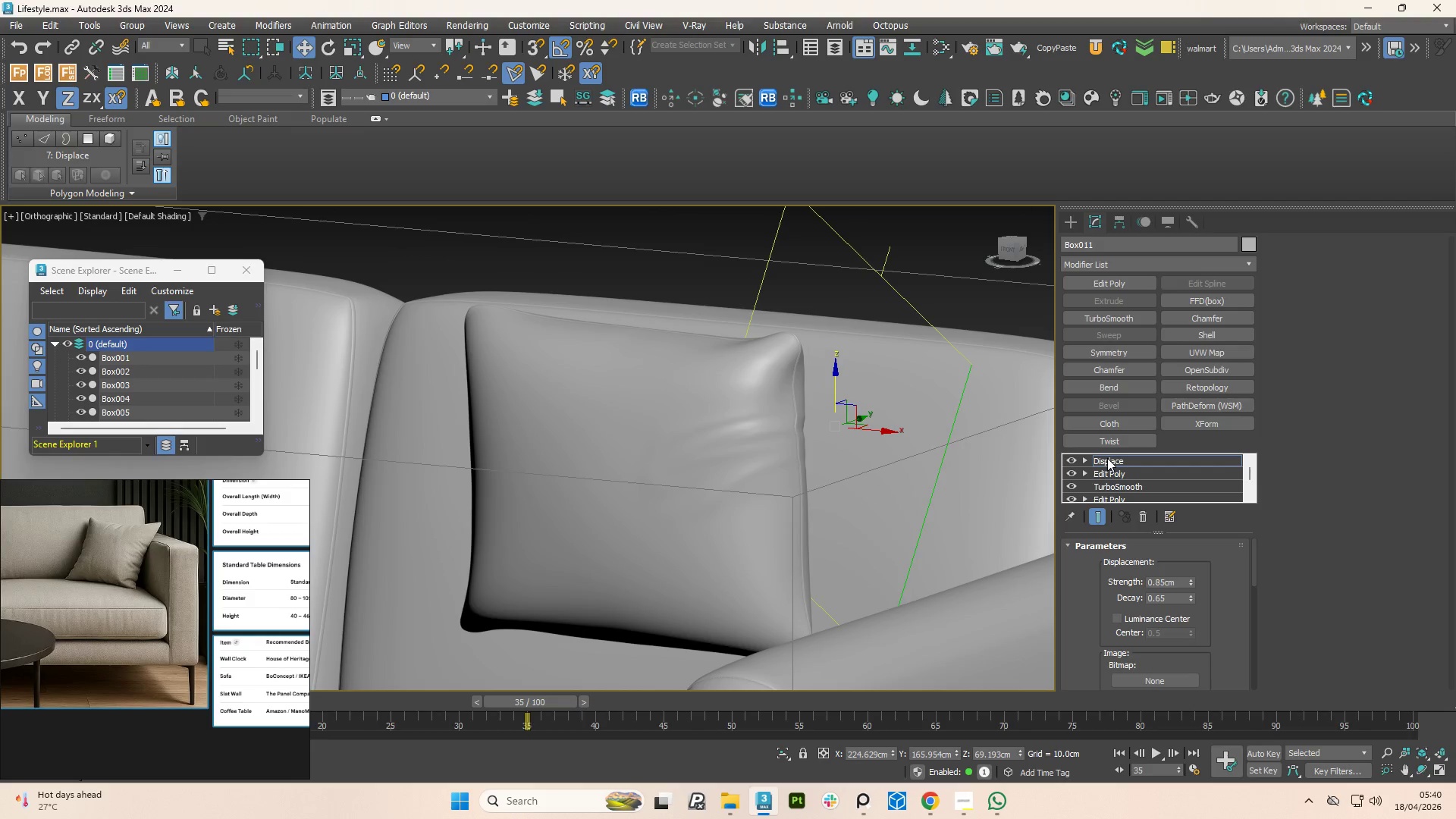 
right_click([1112, 460])
 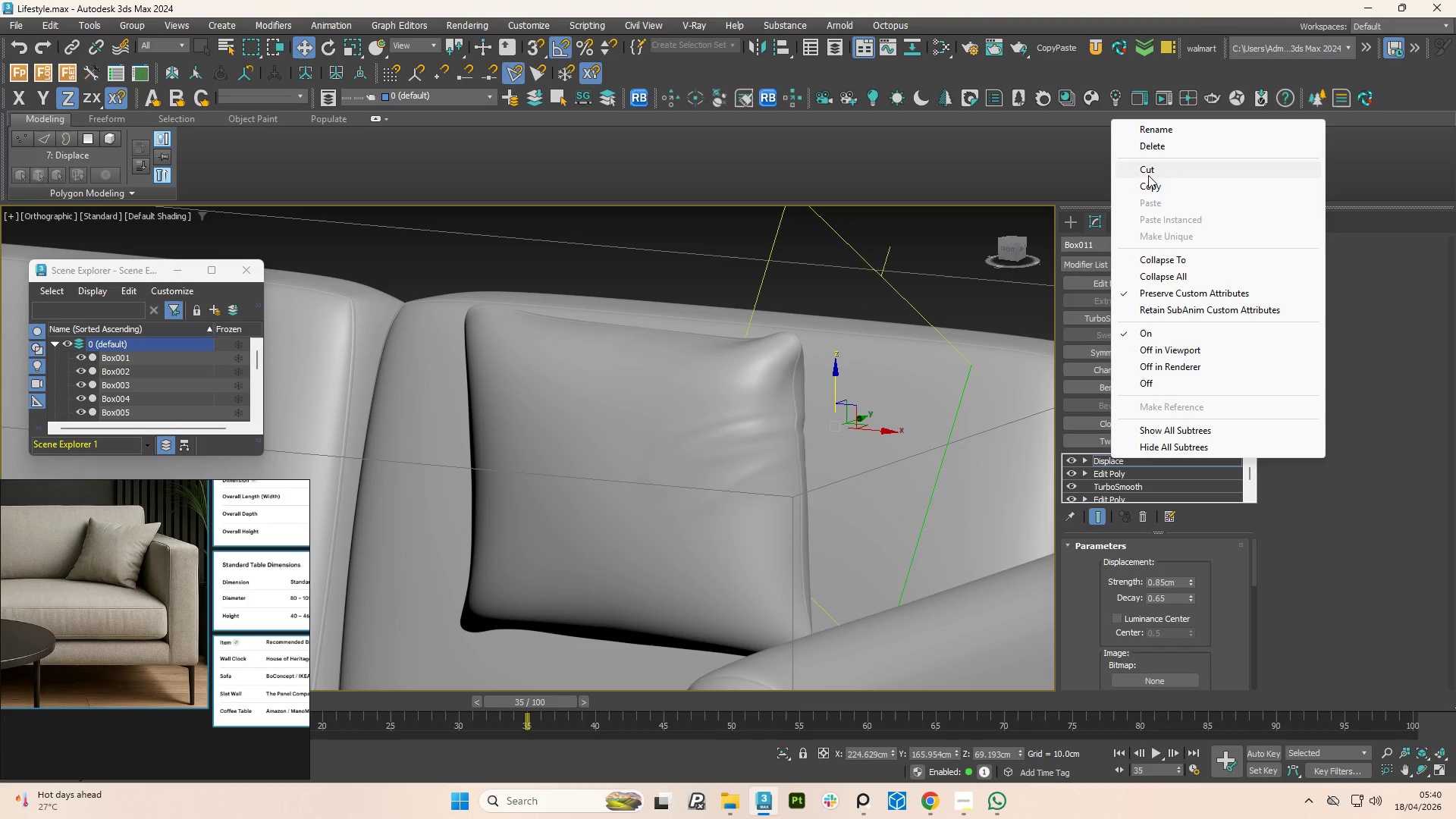 
left_click([1145, 190])
 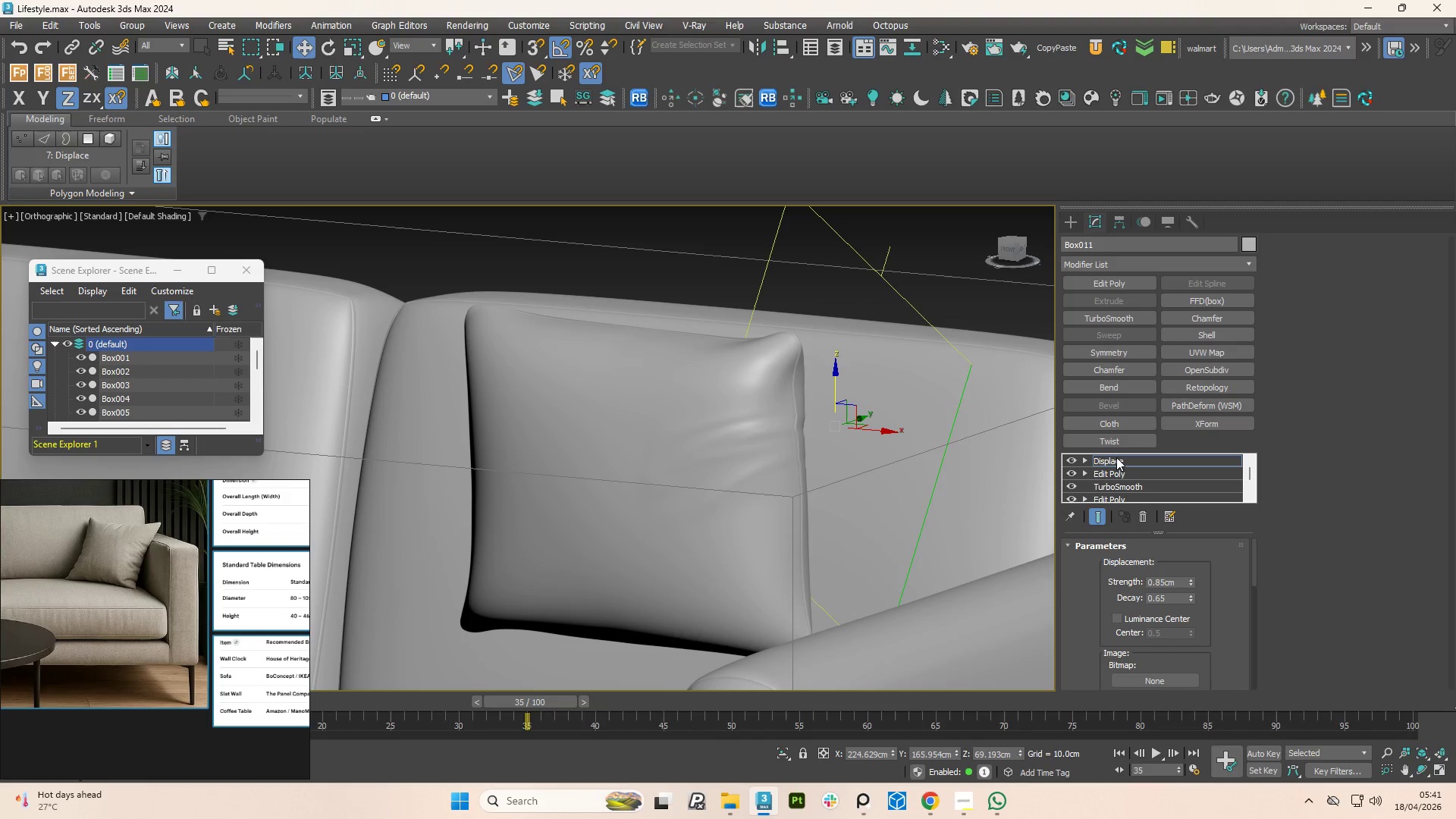 
right_click([1117, 460])
 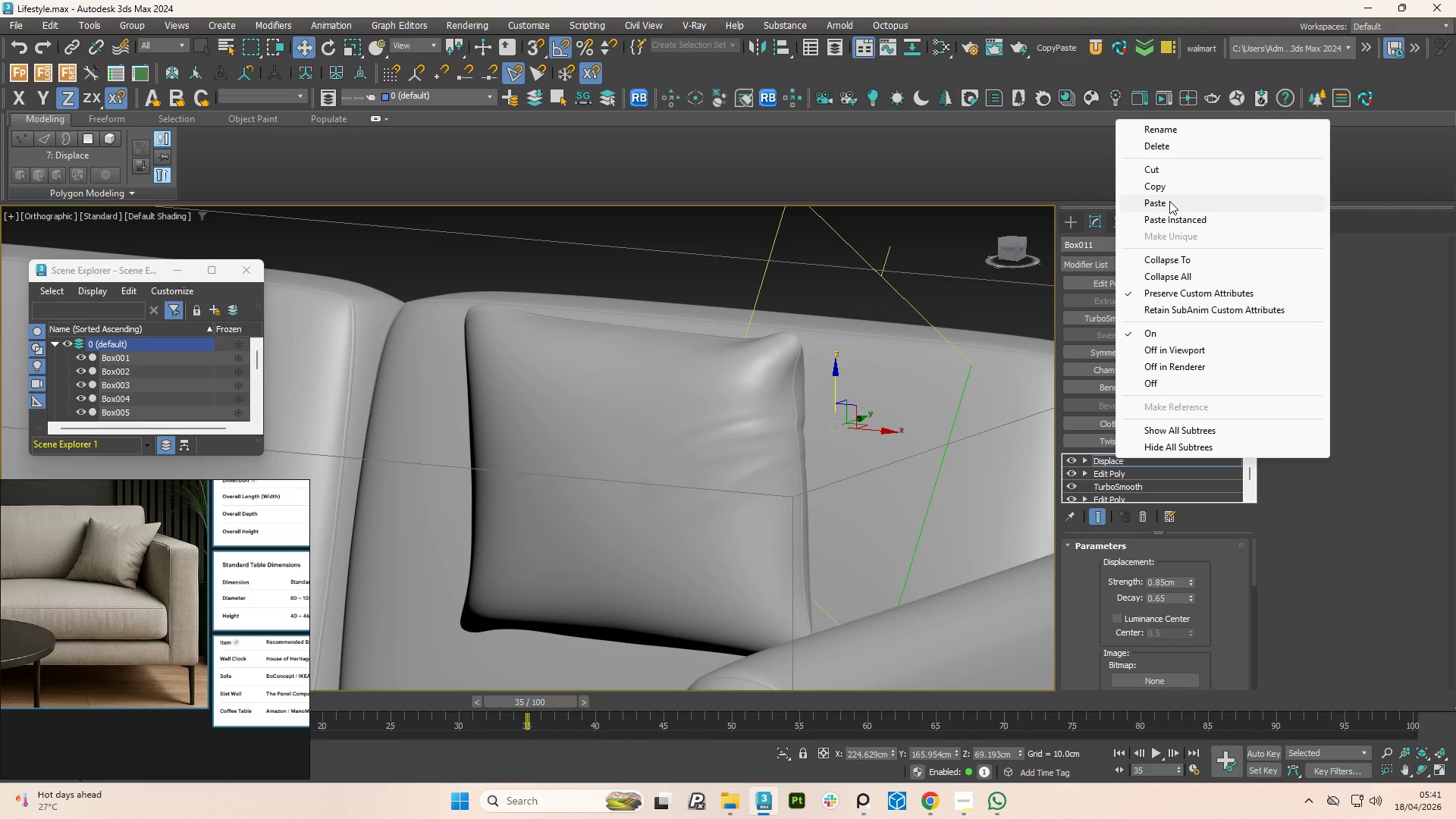 
left_click([1169, 201])
 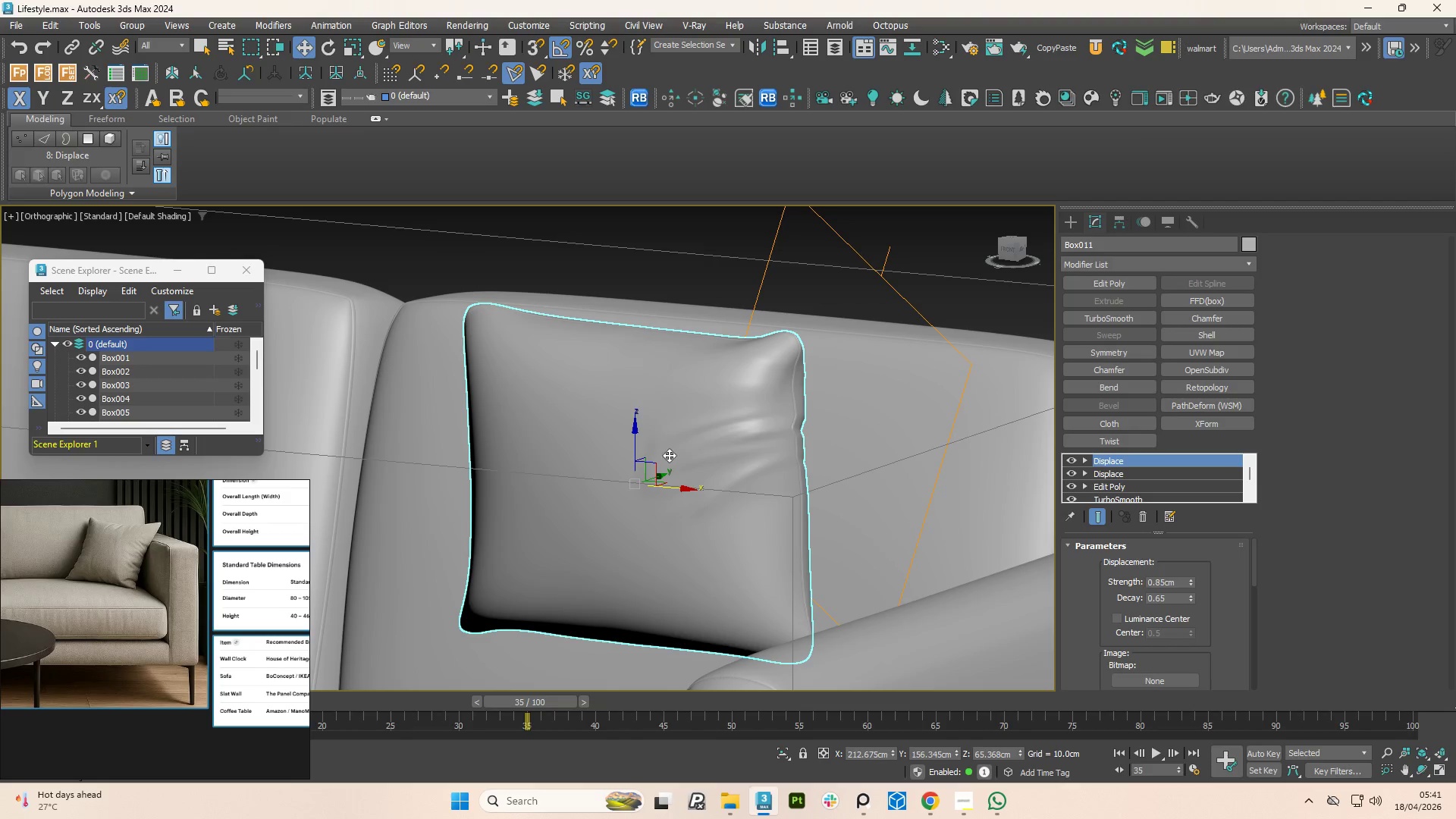 
left_click_drag(start_coordinate=[633, 444], to_coordinate=[636, 461])
 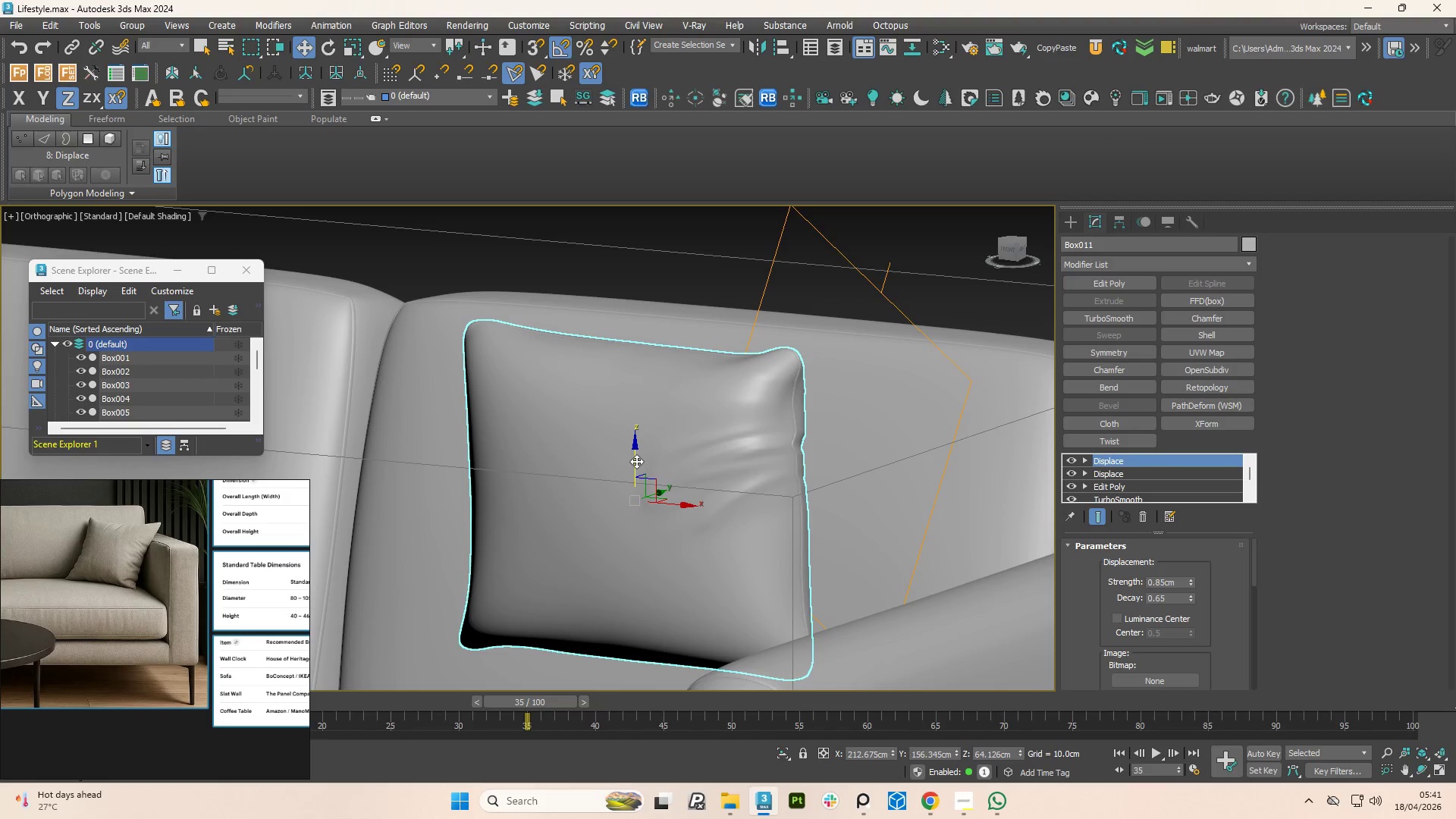 
key(Control+Z)
 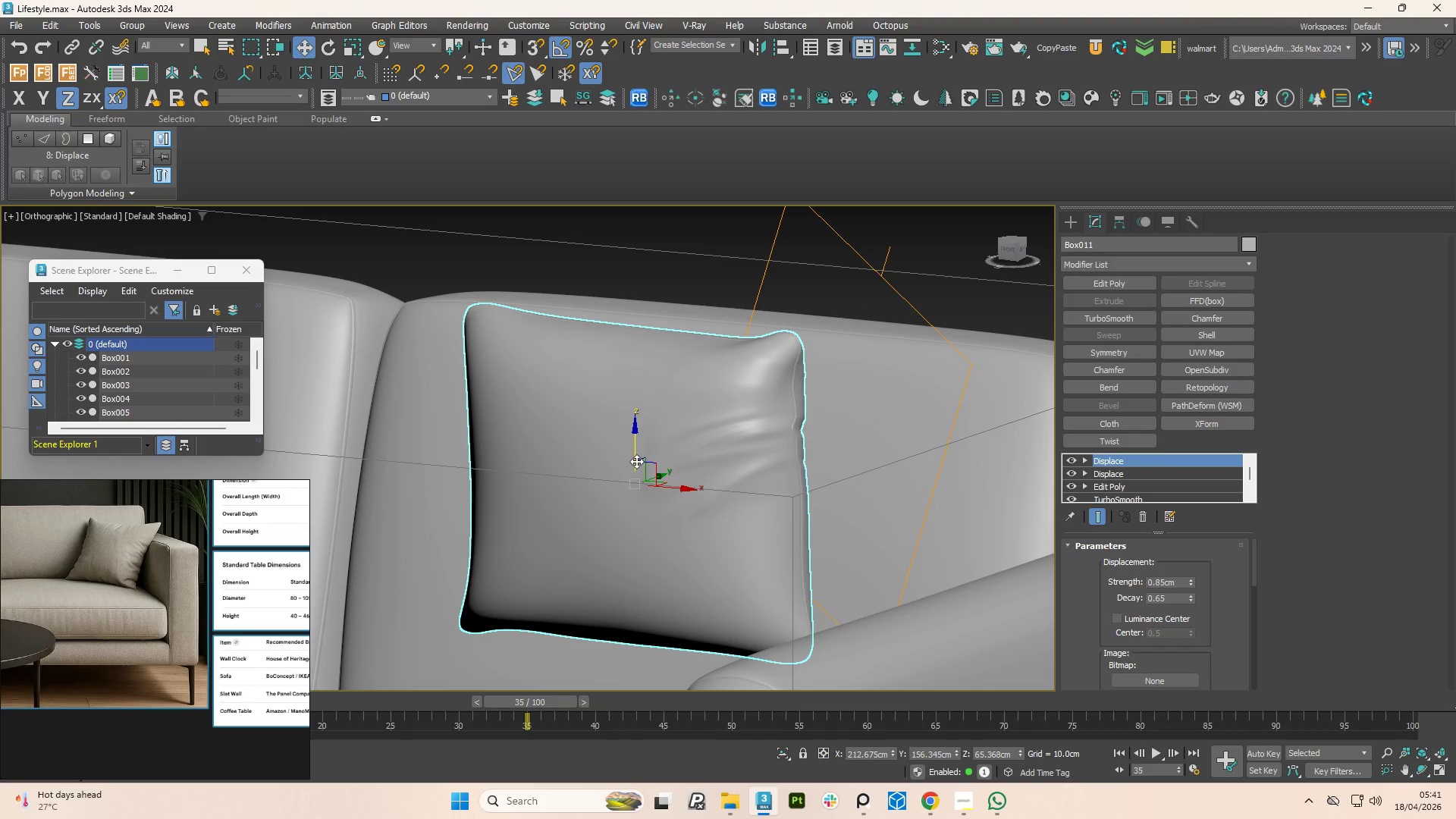 
key(1)
 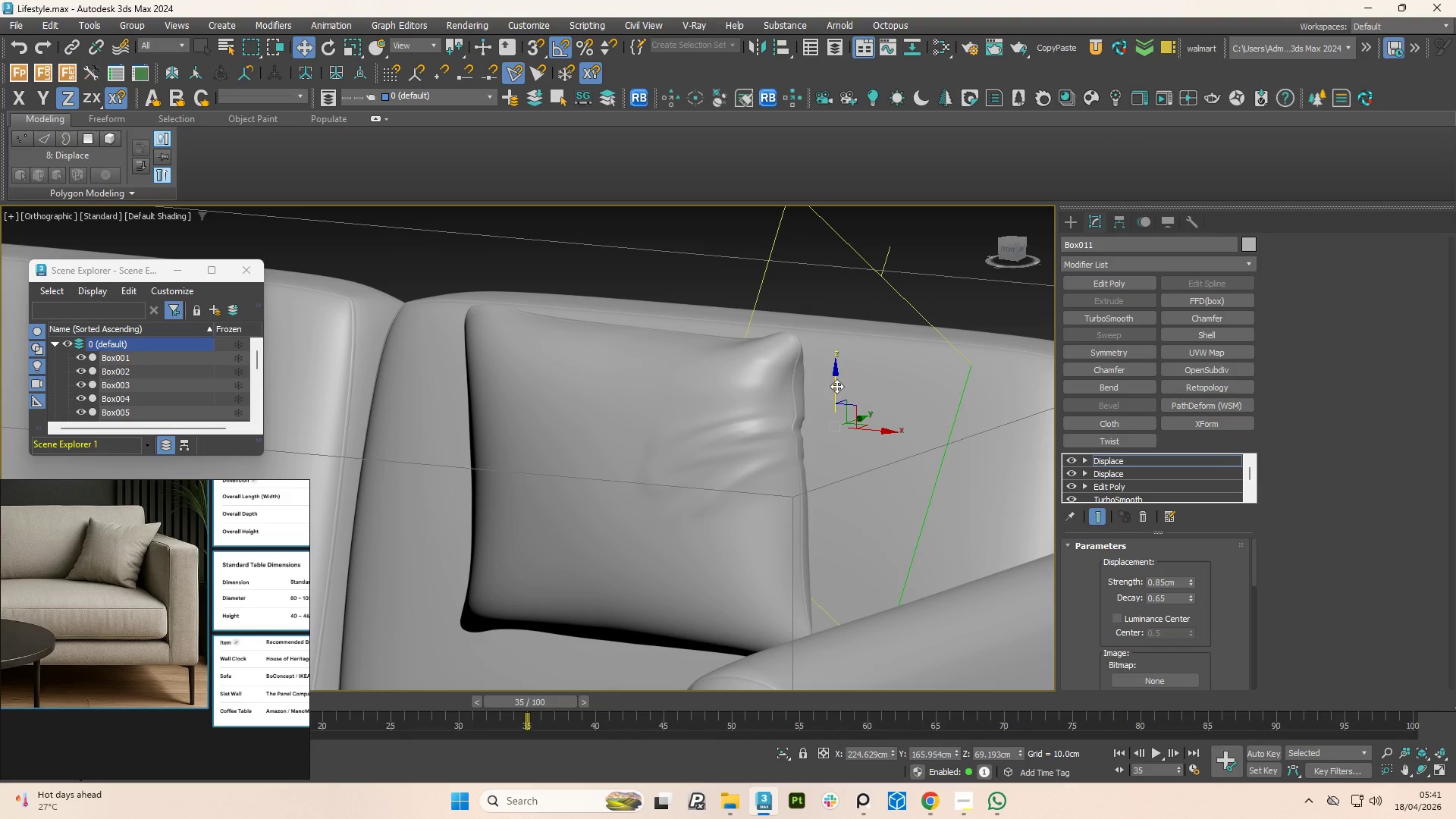 
left_click_drag(start_coordinate=[836, 386], to_coordinate=[831, 478])
 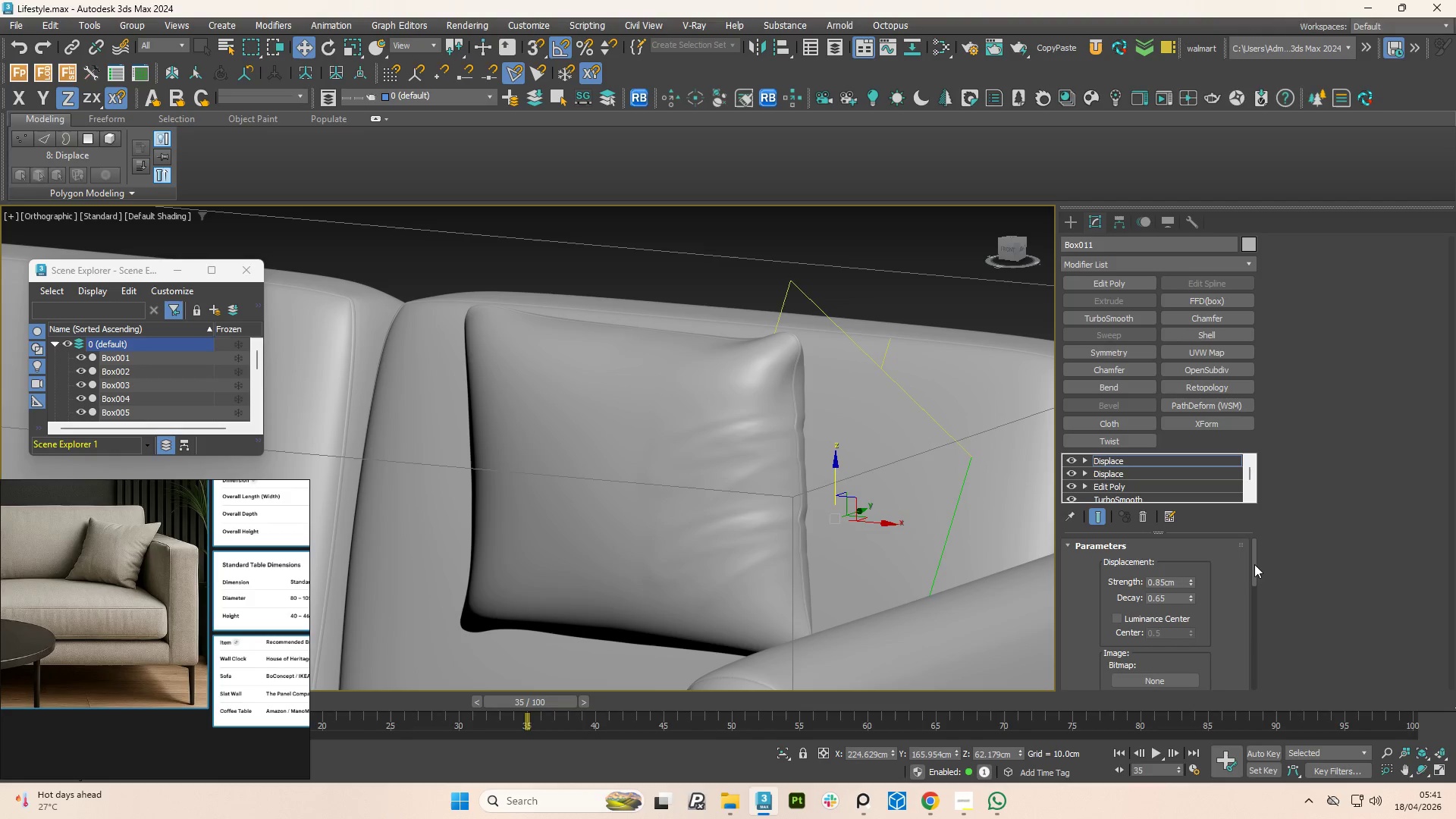 
left_click_drag(start_coordinate=[1255, 564], to_coordinate=[1258, 601])
 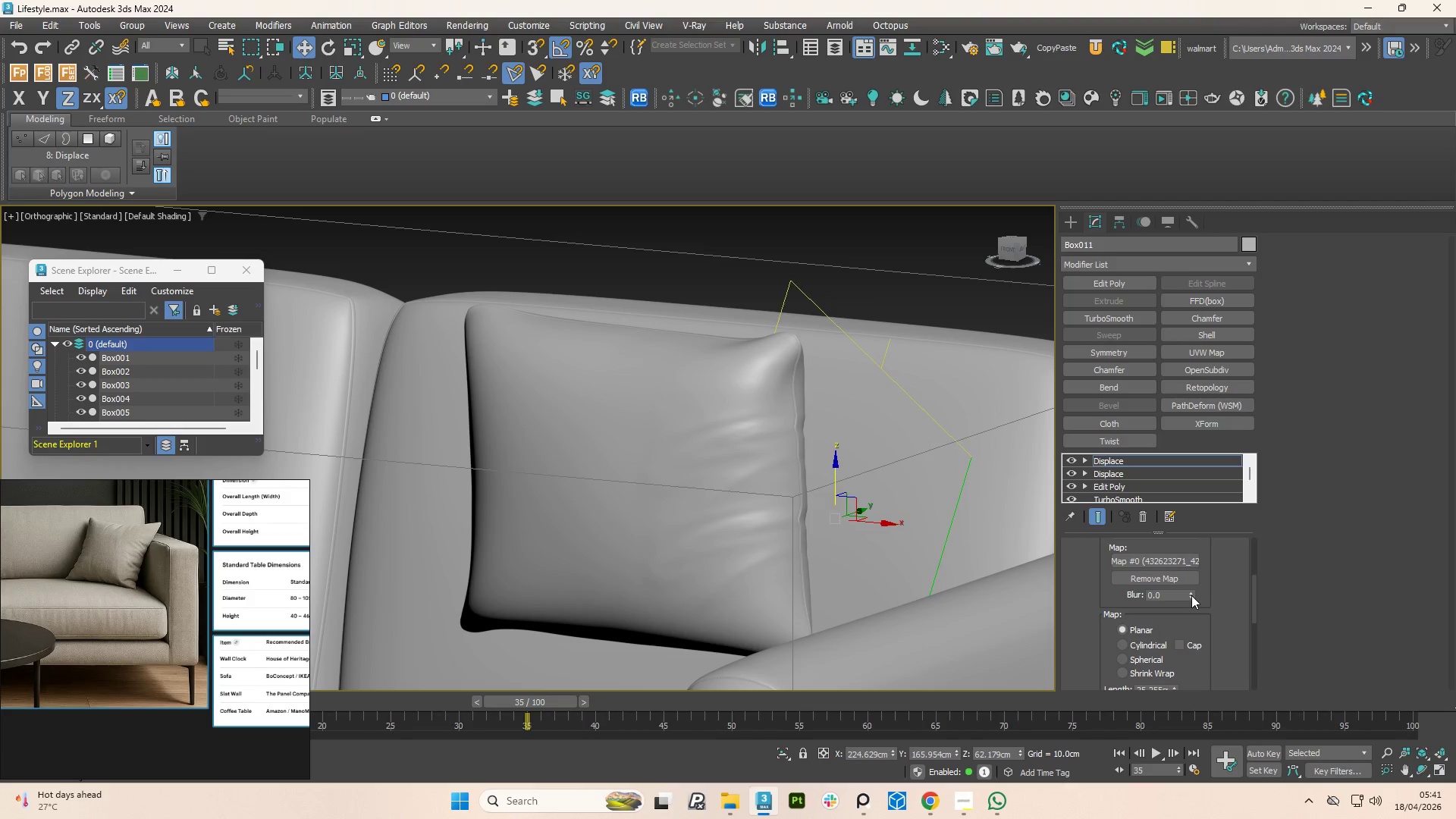 
left_click_drag(start_coordinate=[1193, 594], to_coordinate=[1191, 558])
 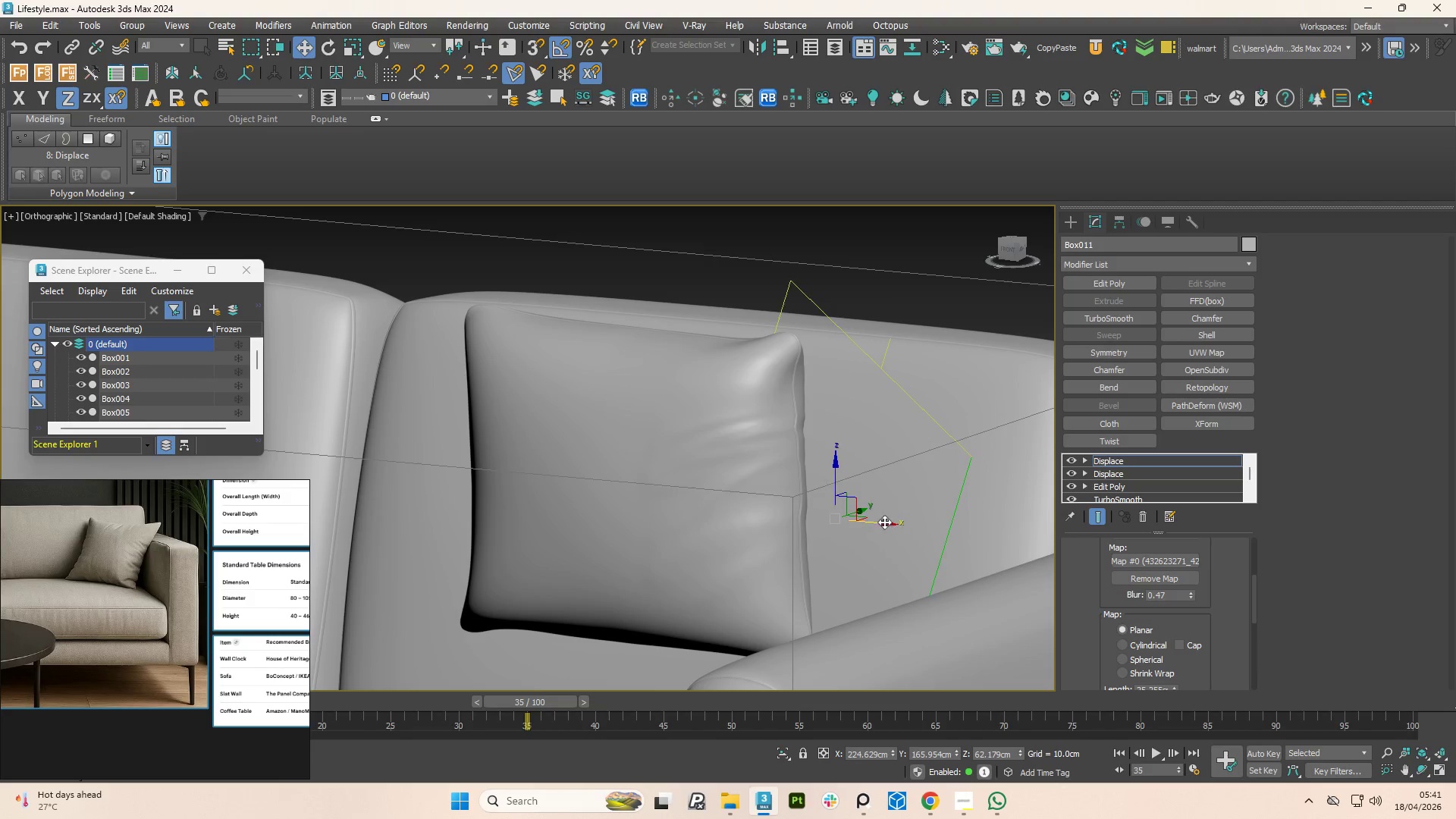 
left_click_drag(start_coordinate=[885, 523], to_coordinate=[910, 516])
 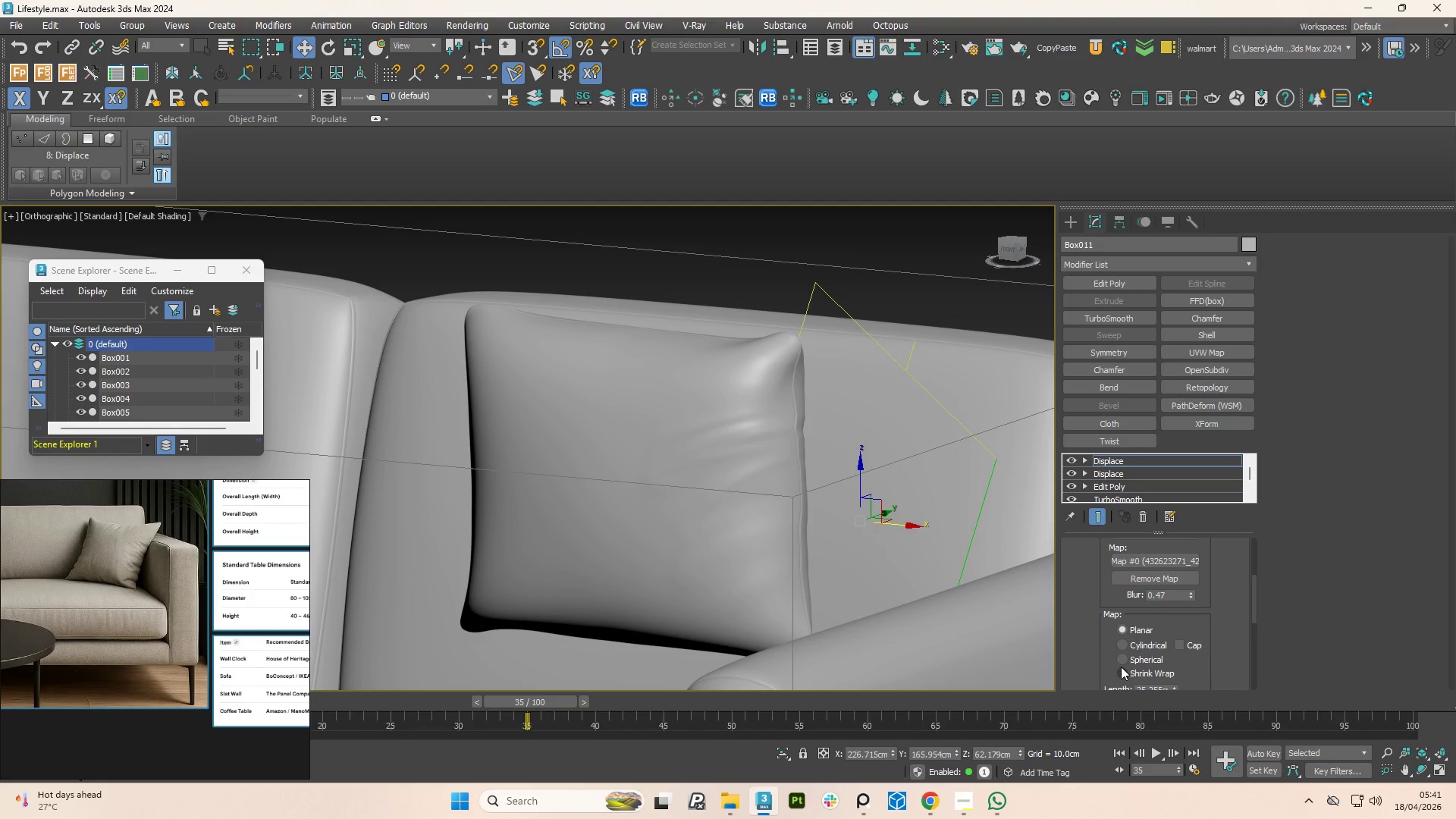 
left_click([1122, 673])
 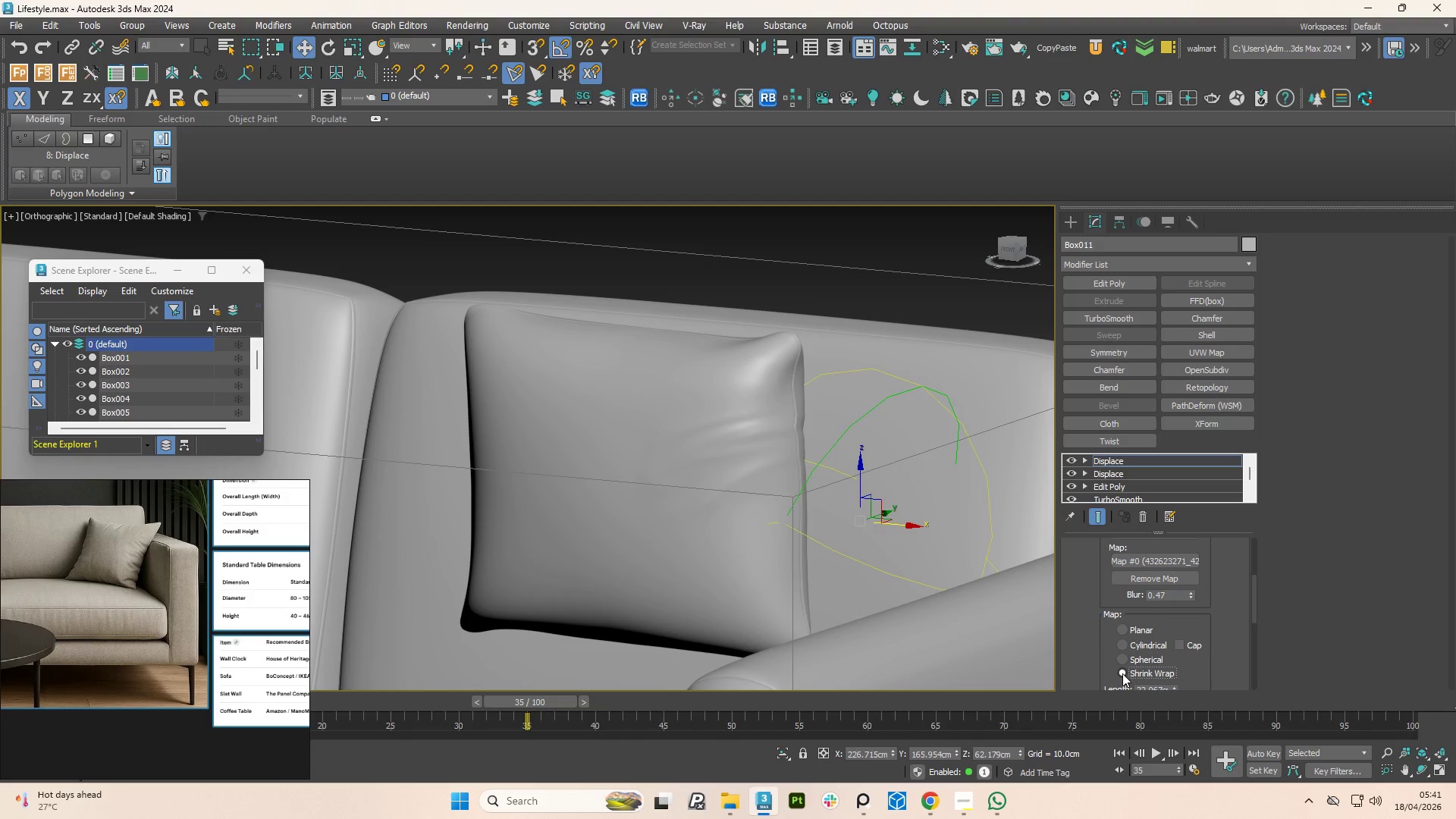 
left_click([1122, 673])
 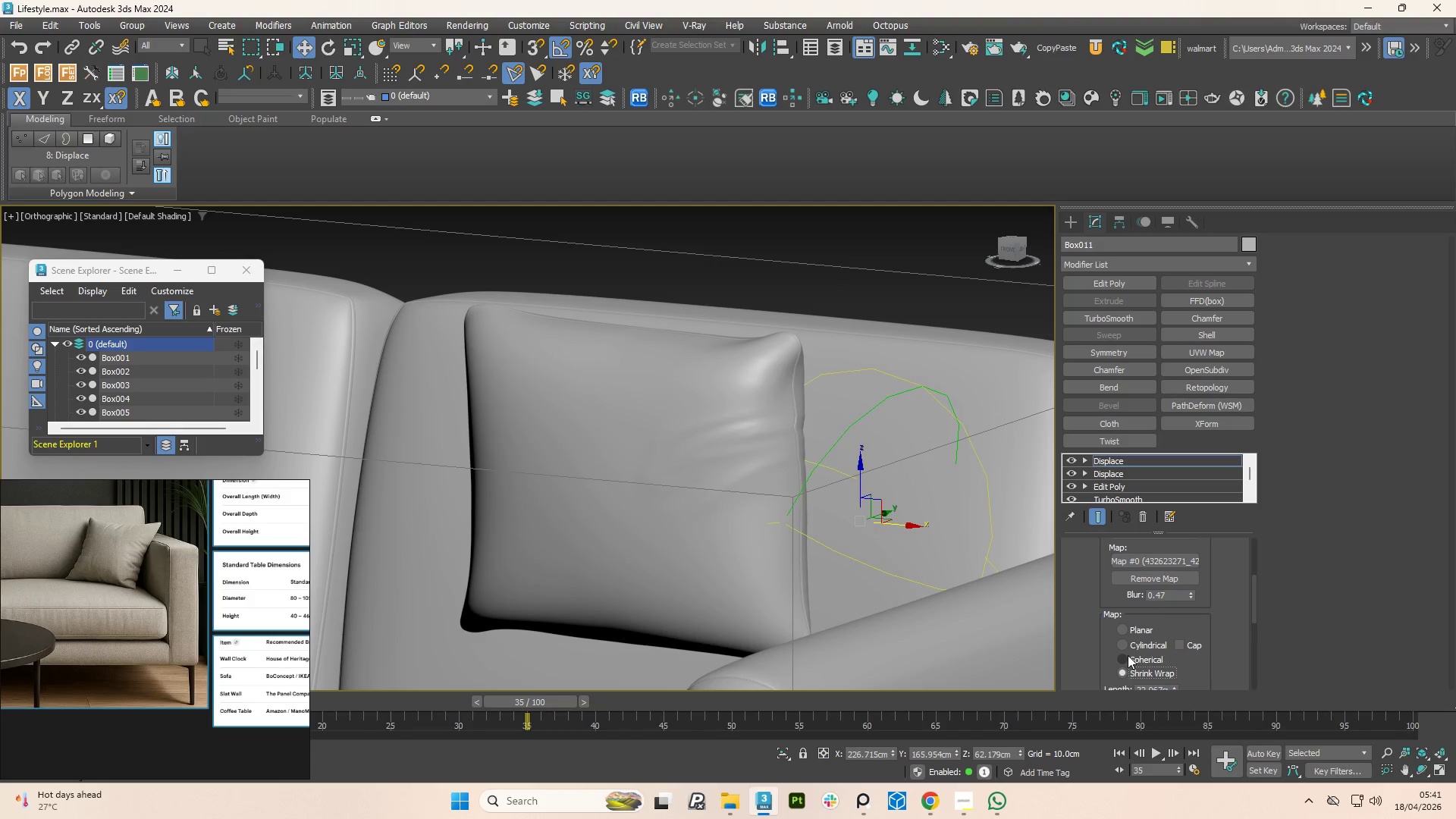 
left_click([1127, 656])
 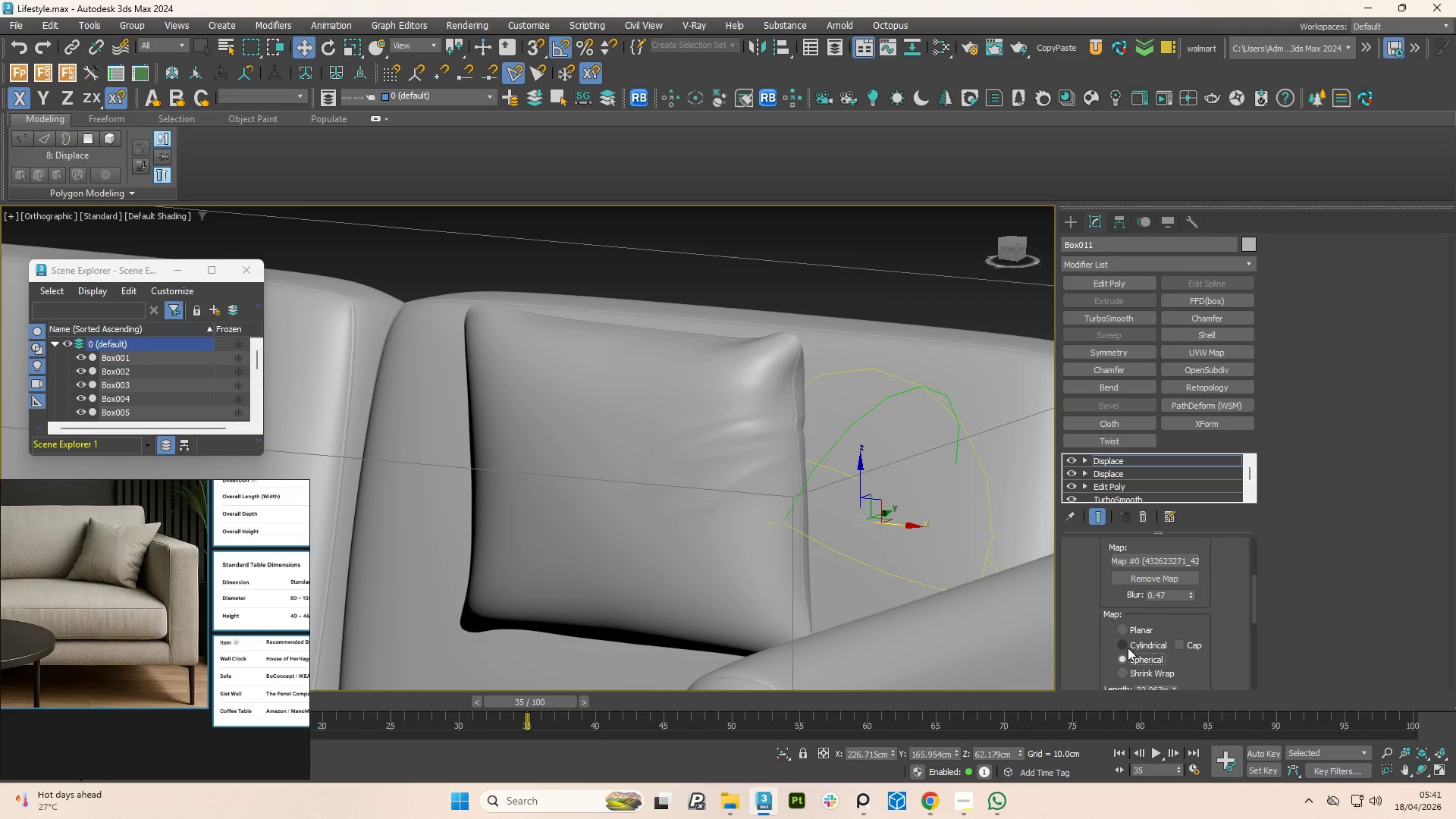 
left_click([1126, 646])
 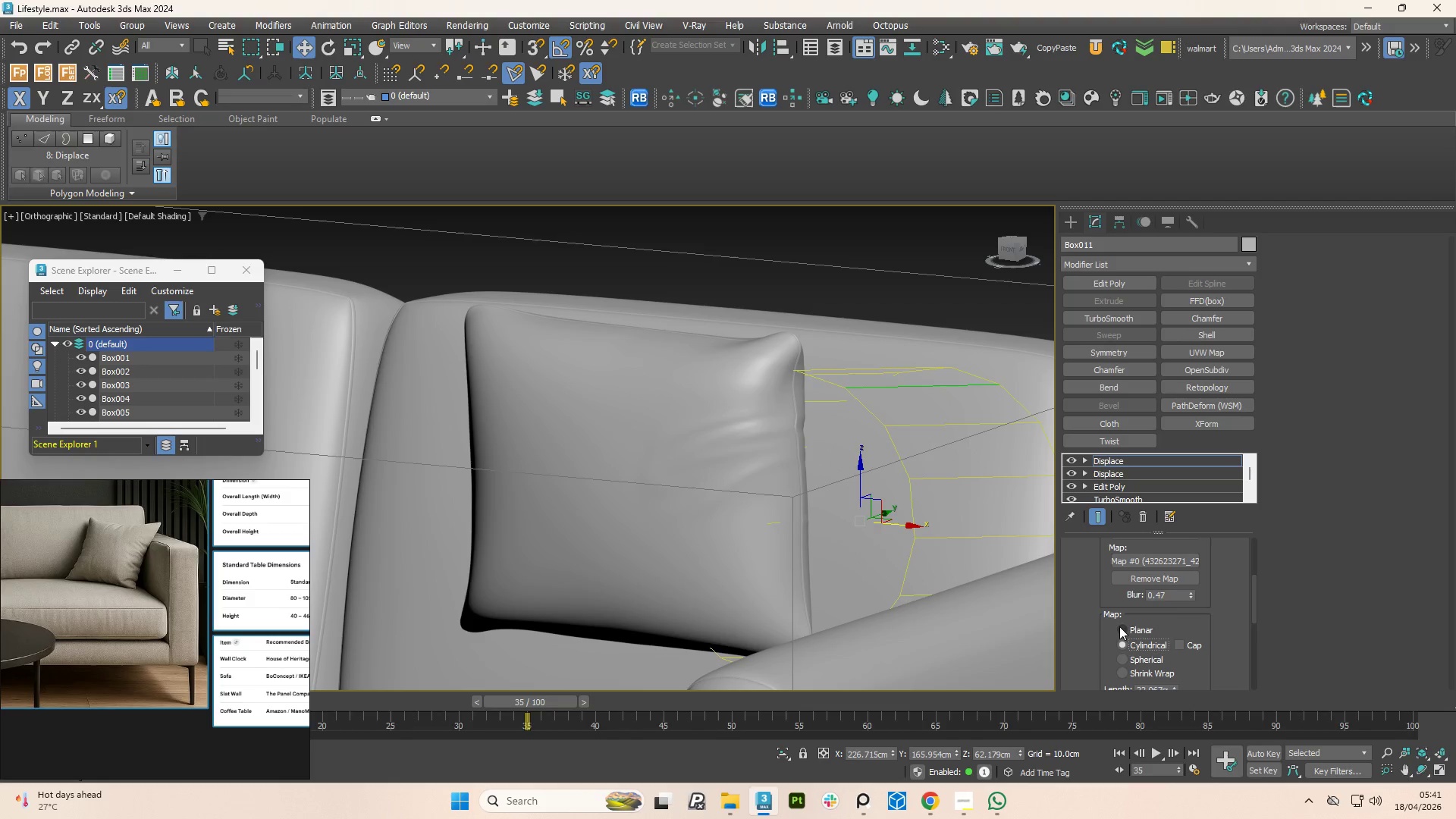 
left_click([1119, 626])
 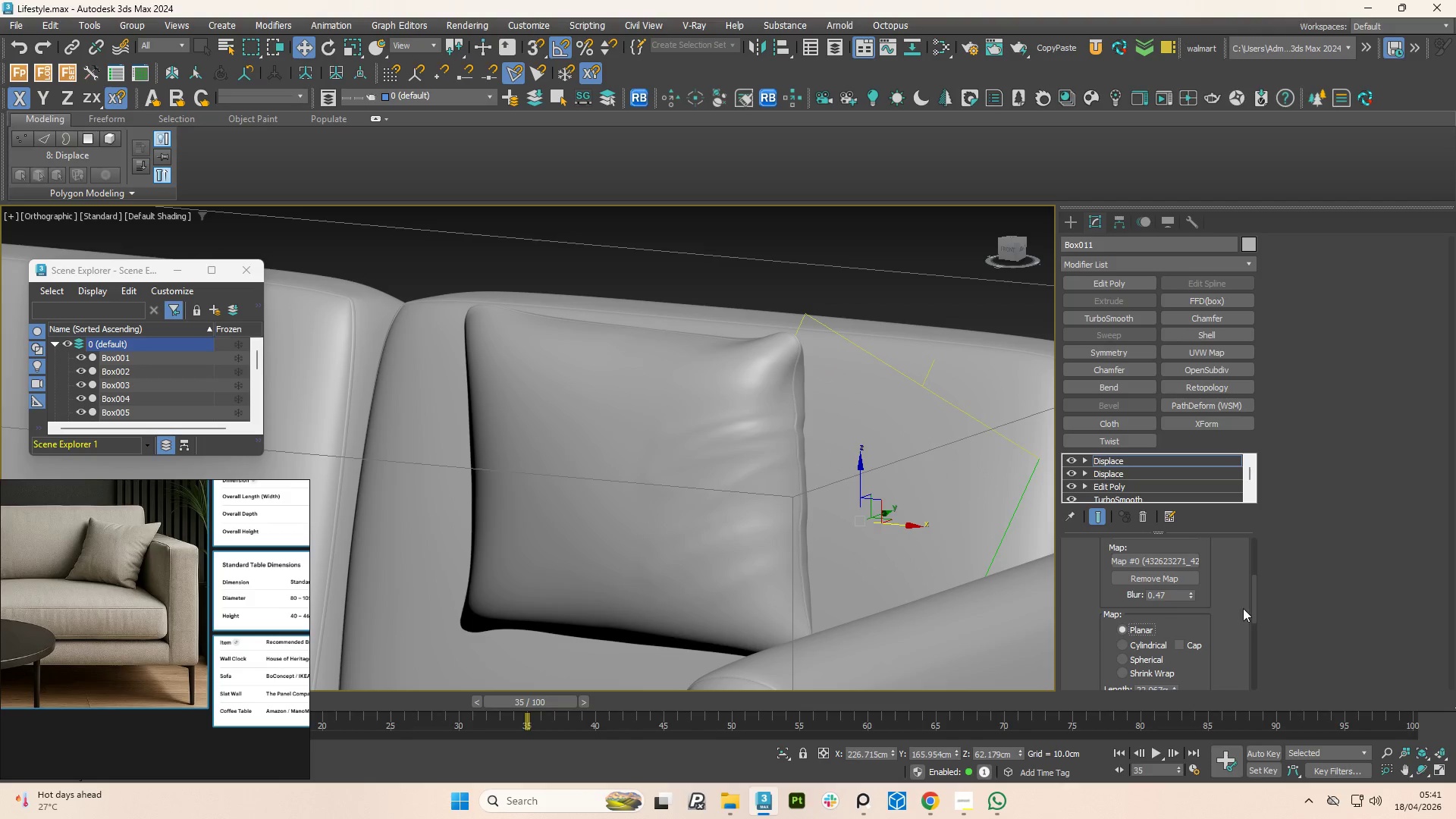 
left_click_drag(start_coordinate=[1255, 606], to_coordinate=[1250, 563])
 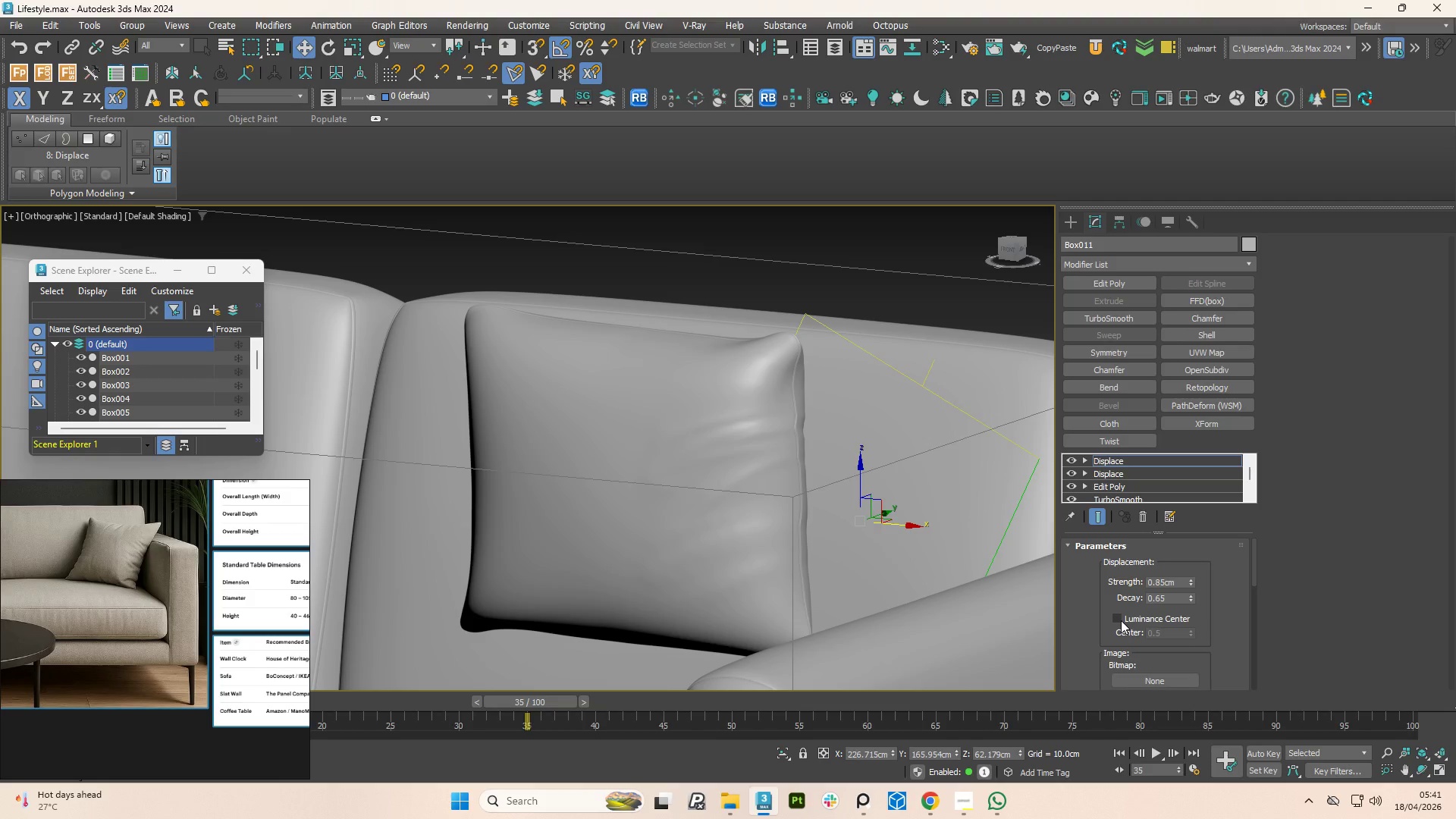 
left_click([1121, 620])
 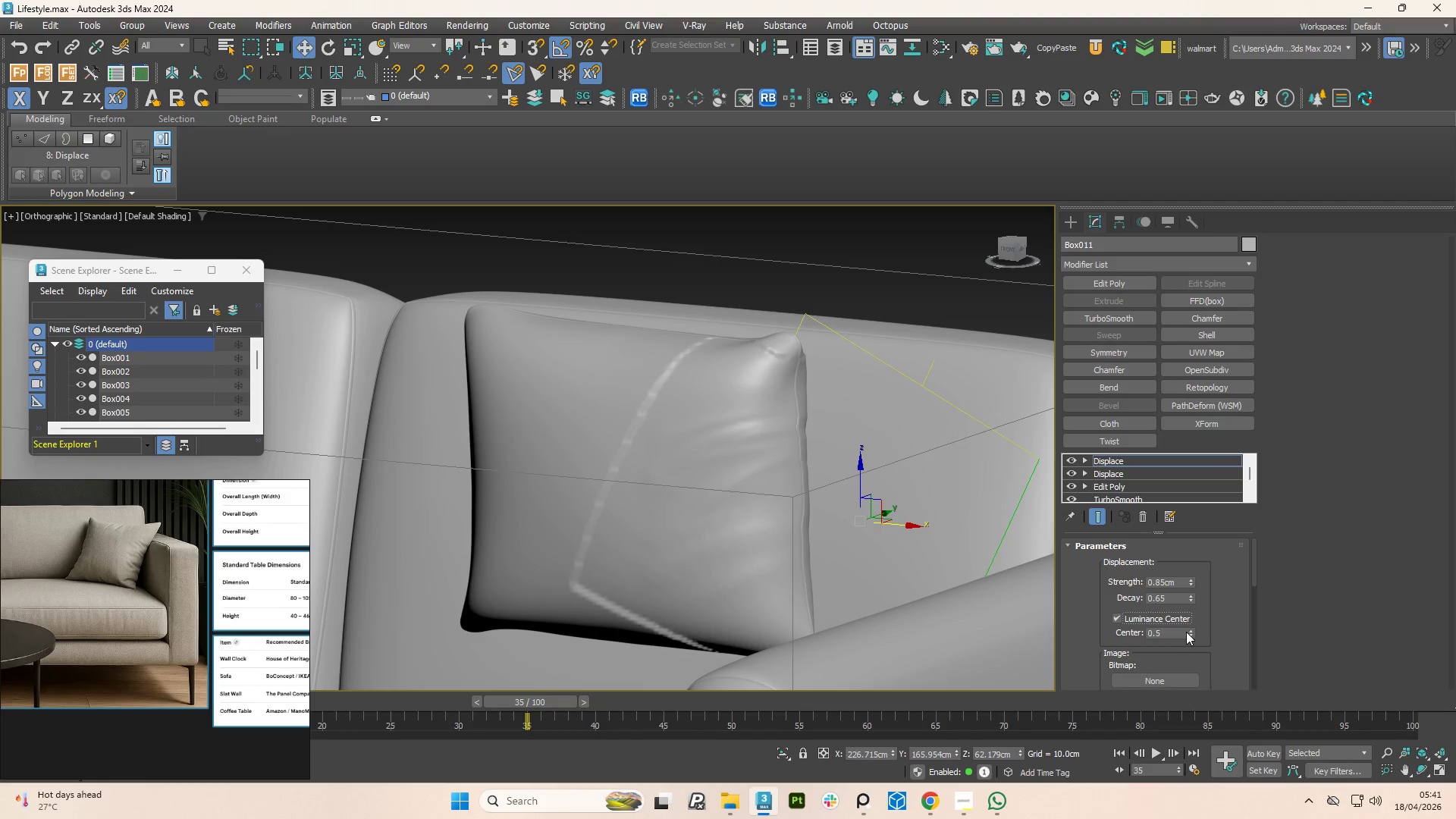 
left_click_drag(start_coordinate=[1191, 636], to_coordinate=[1194, 49])
 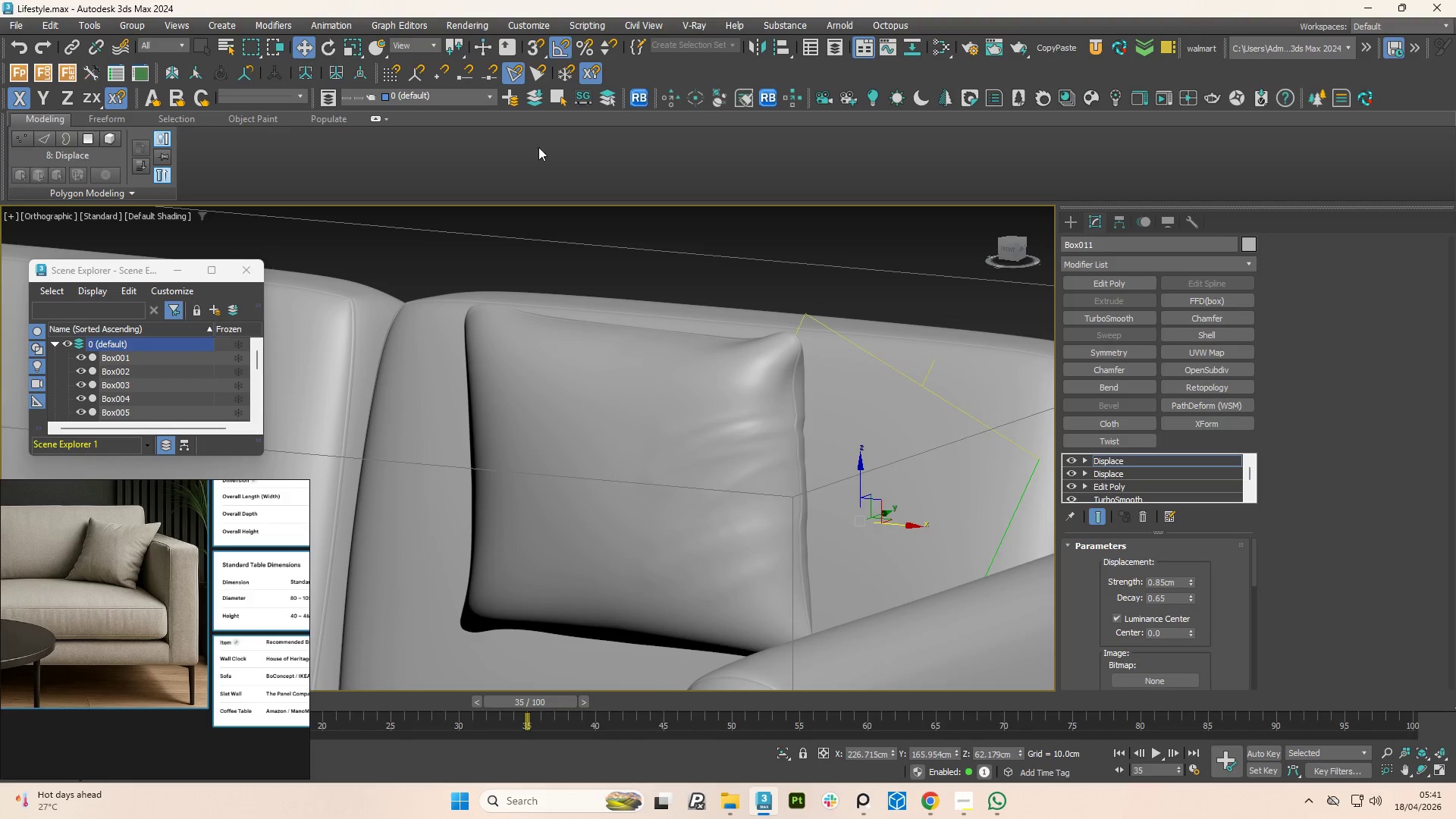 
hold_key(key=Space, duration=0.72)
 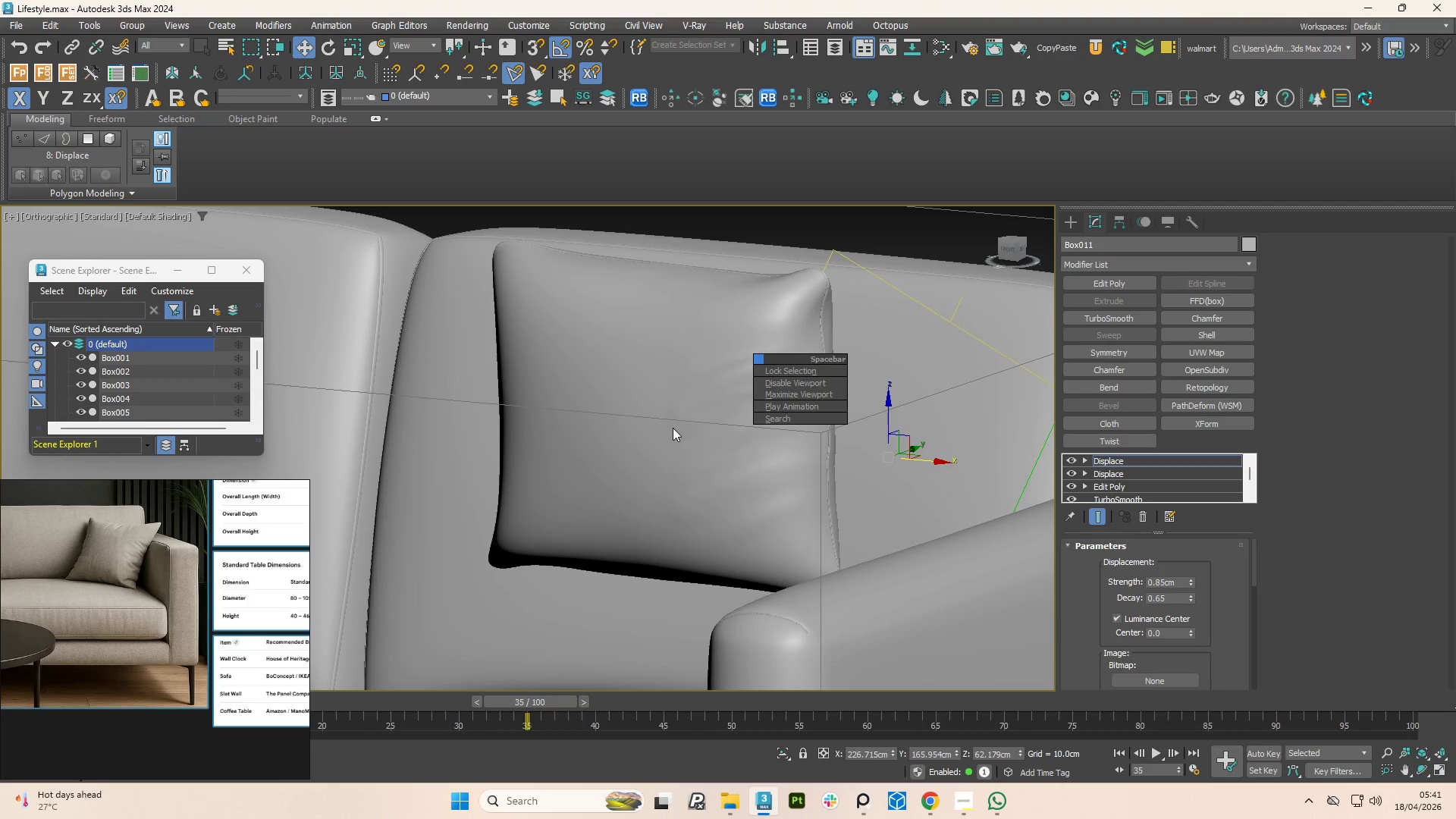 
scroll: coordinate [718, 385], scroll_direction: down, amount: 1.0
 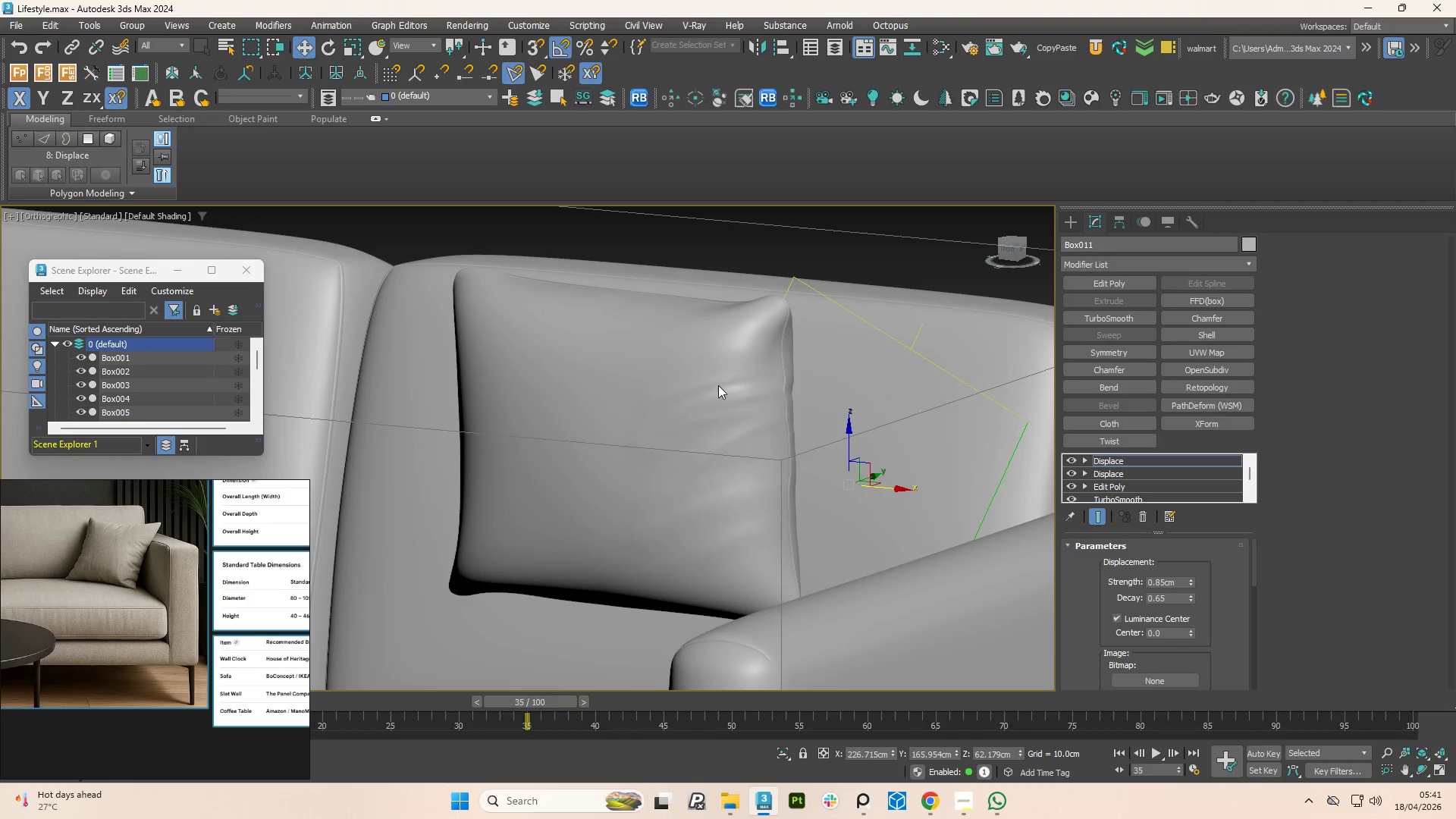 
hold_key(key=AltLeft, duration=0.64)
left_click_drag(start_coordinate=[690, 377], to_coordinate=[751, 328])
 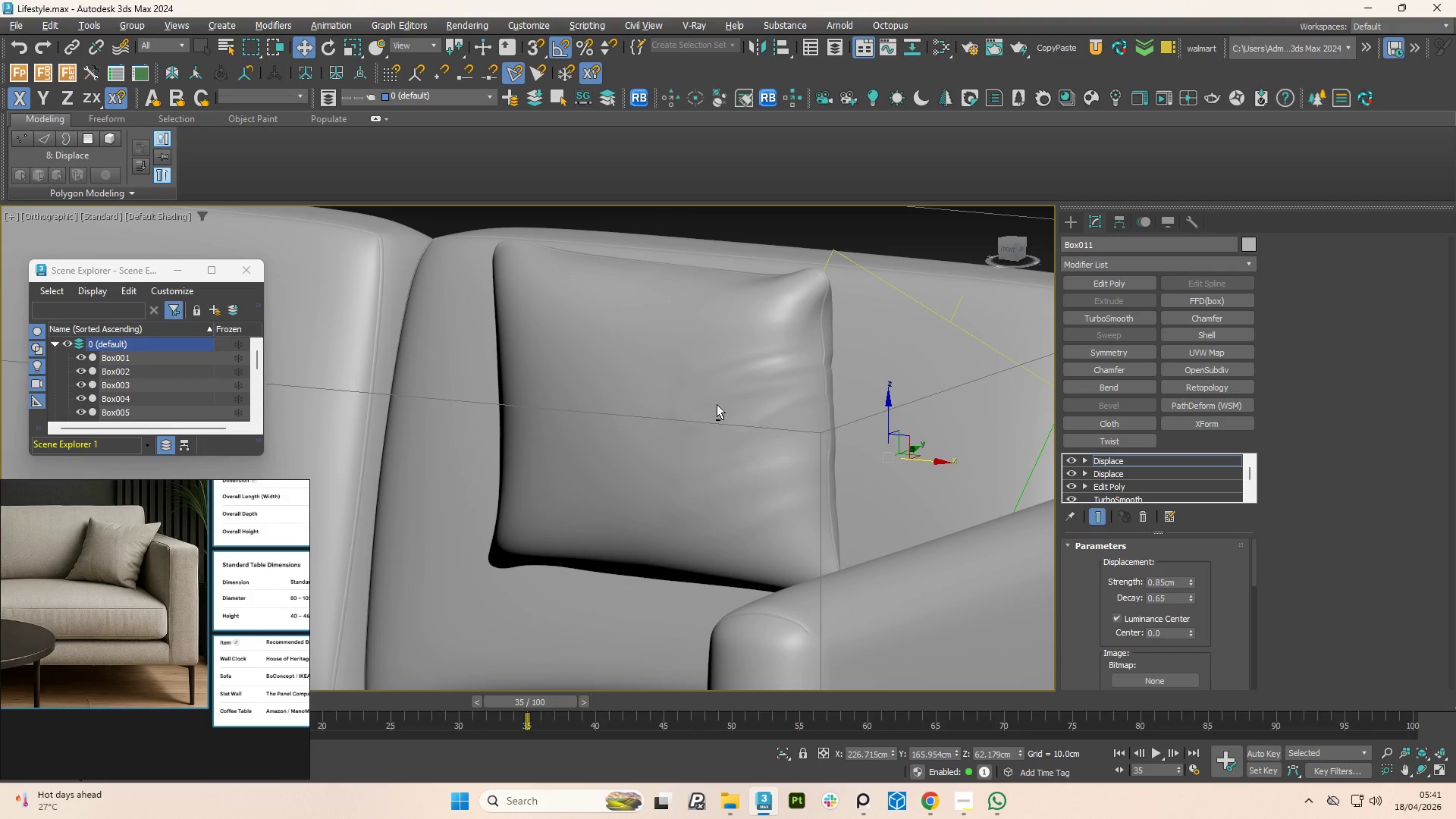 
hold_key(key=AltLeft, duration=4.03)
 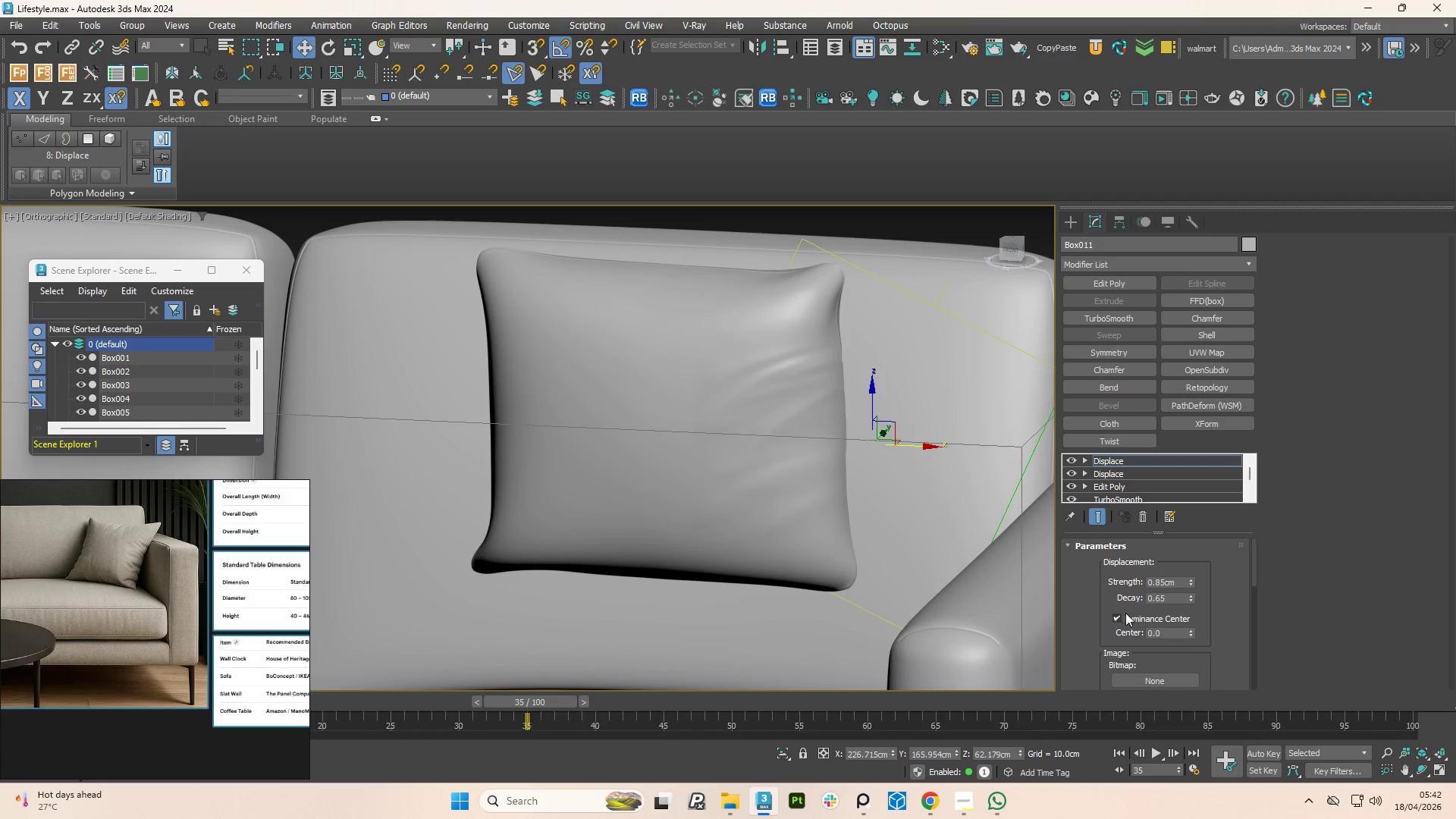 
left_click([1117, 617])
 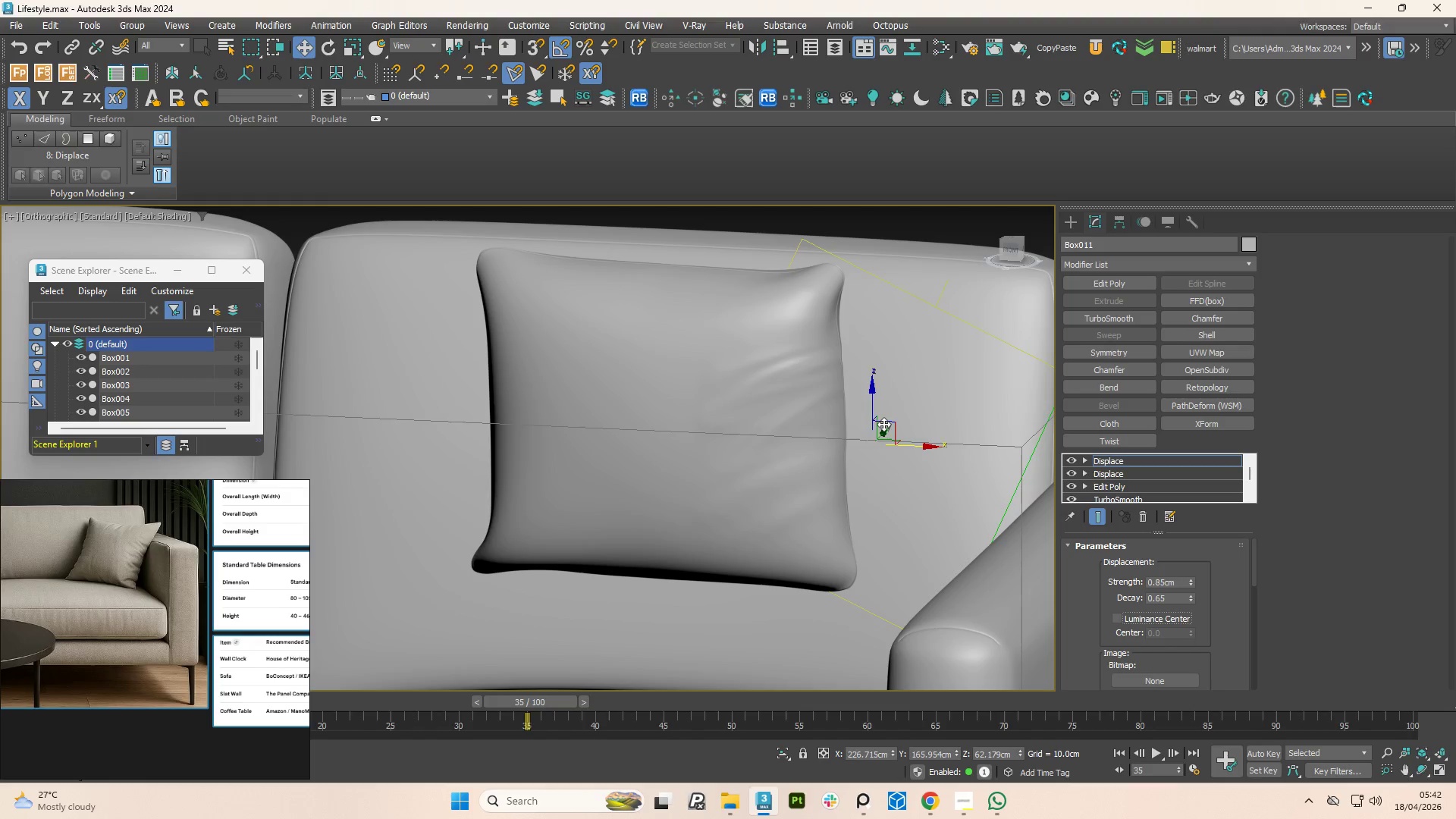 
left_click_drag(start_coordinate=[870, 401], to_coordinate=[866, 405])
 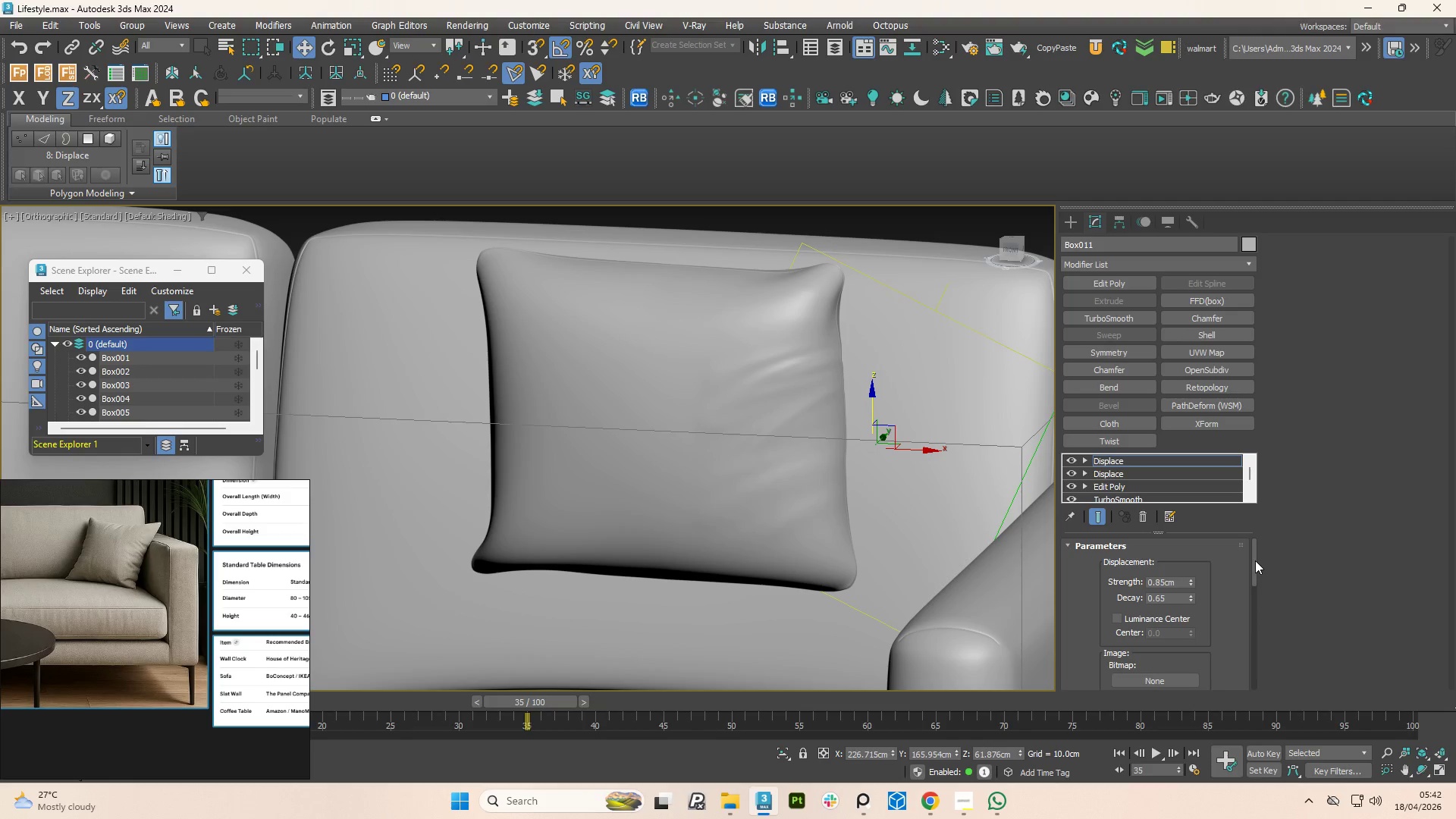 
left_click([1255, 560])
 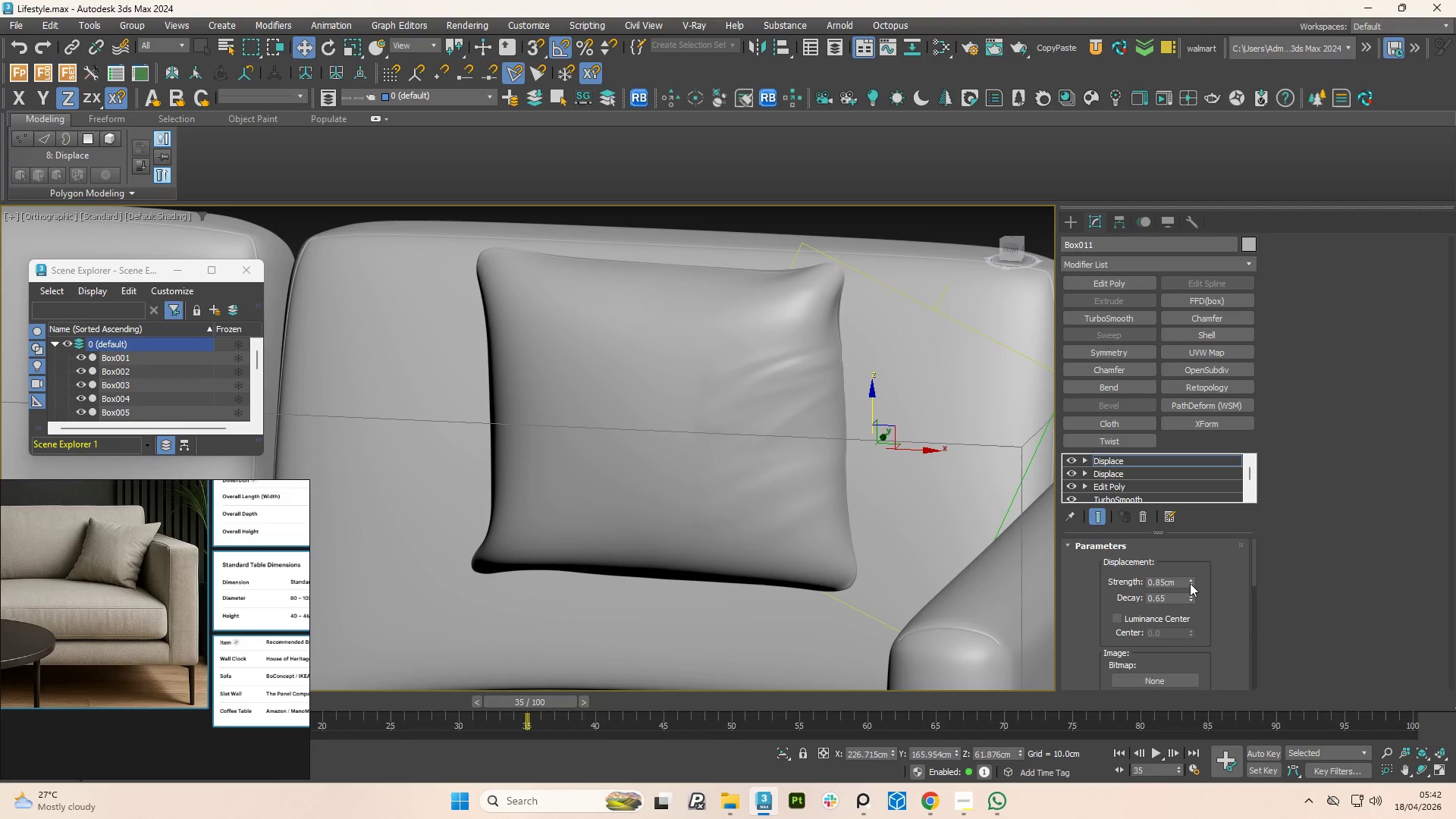 
left_click_drag(start_coordinate=[1190, 583], to_coordinate=[1219, 20])
 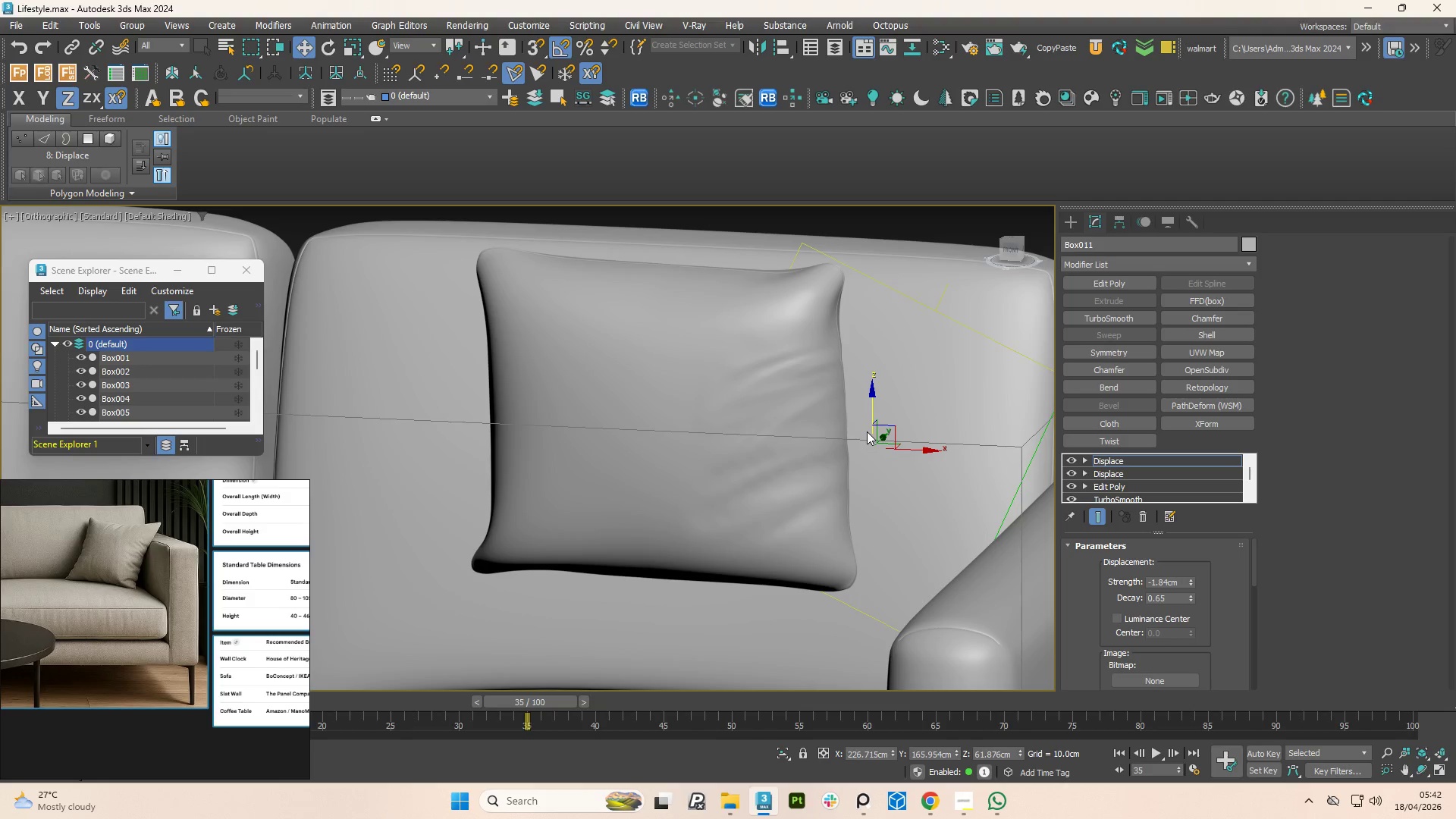 
key(R)
 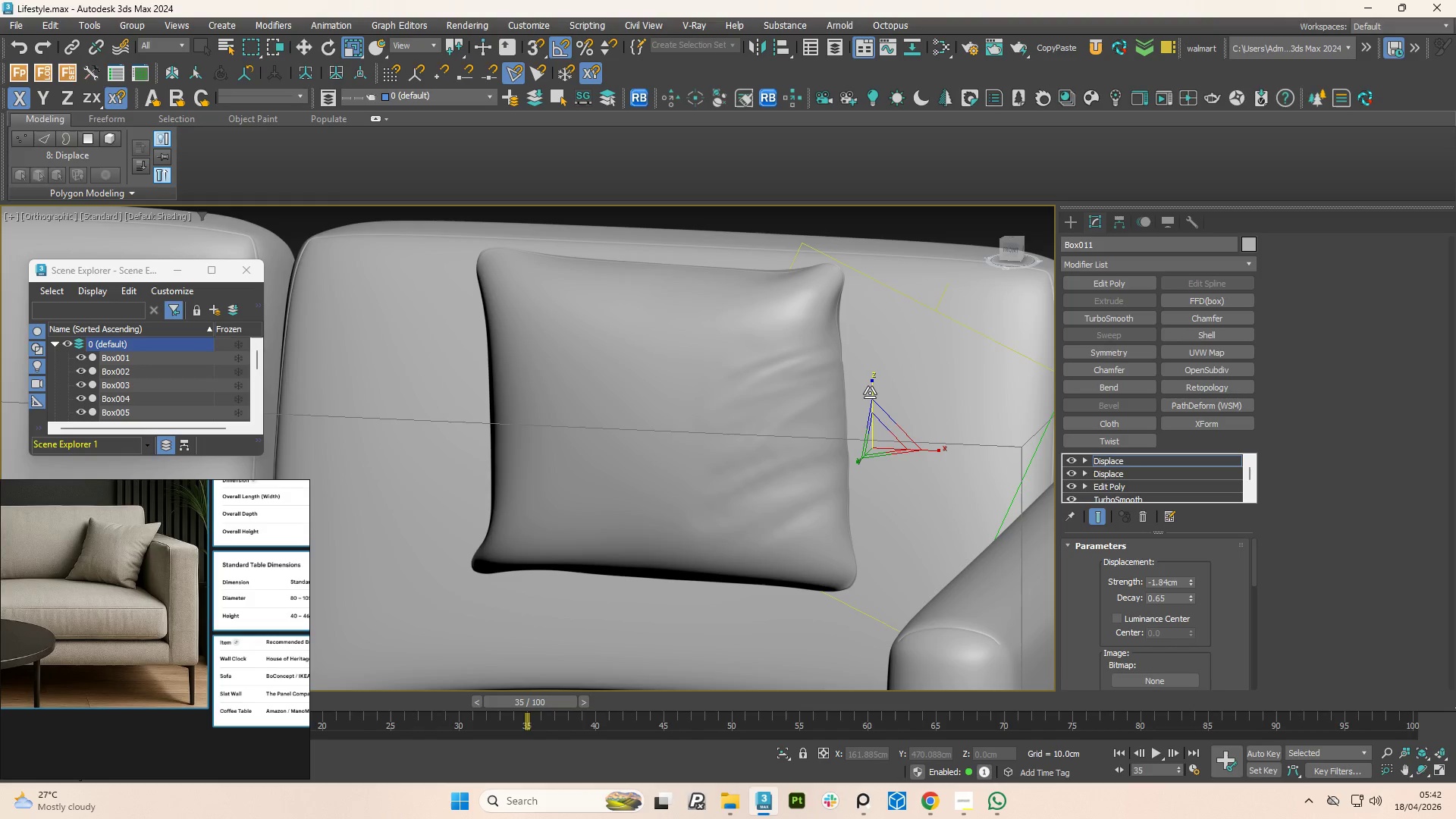 
left_click_drag(start_coordinate=[874, 389], to_coordinate=[893, 425])
 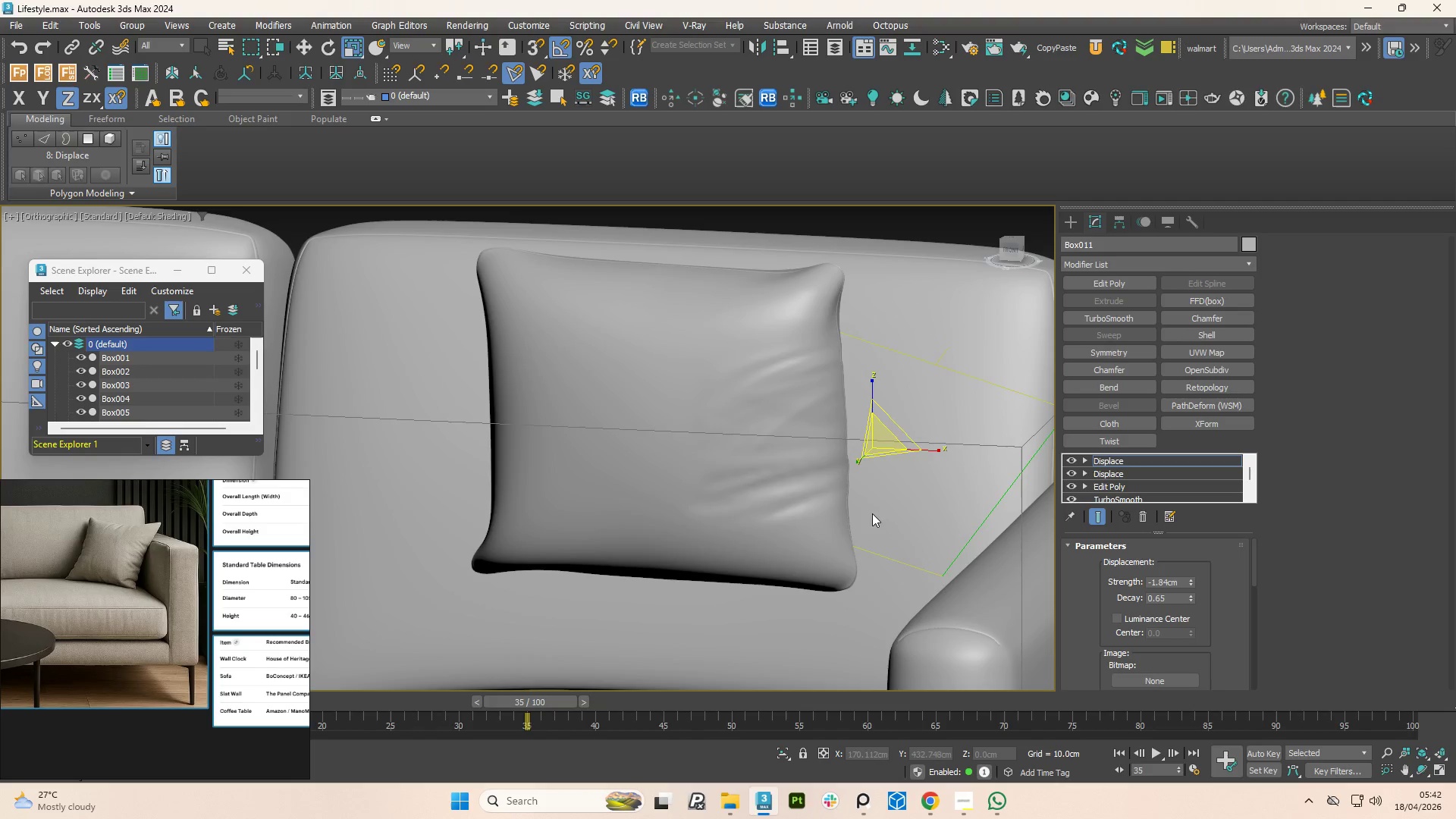 
key(E)
 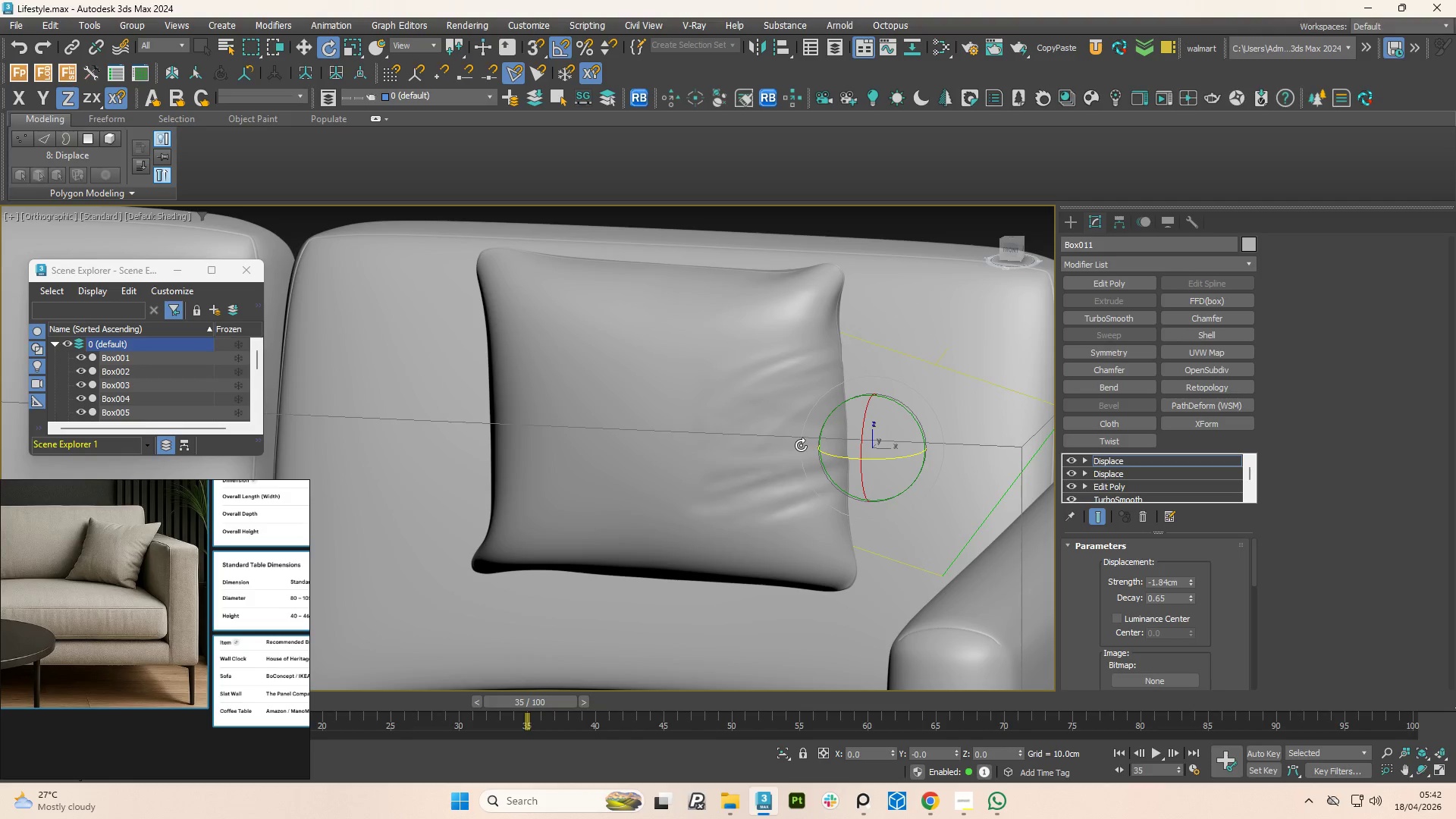 
left_click_drag(start_coordinate=[800, 444], to_coordinate=[822, 464])
 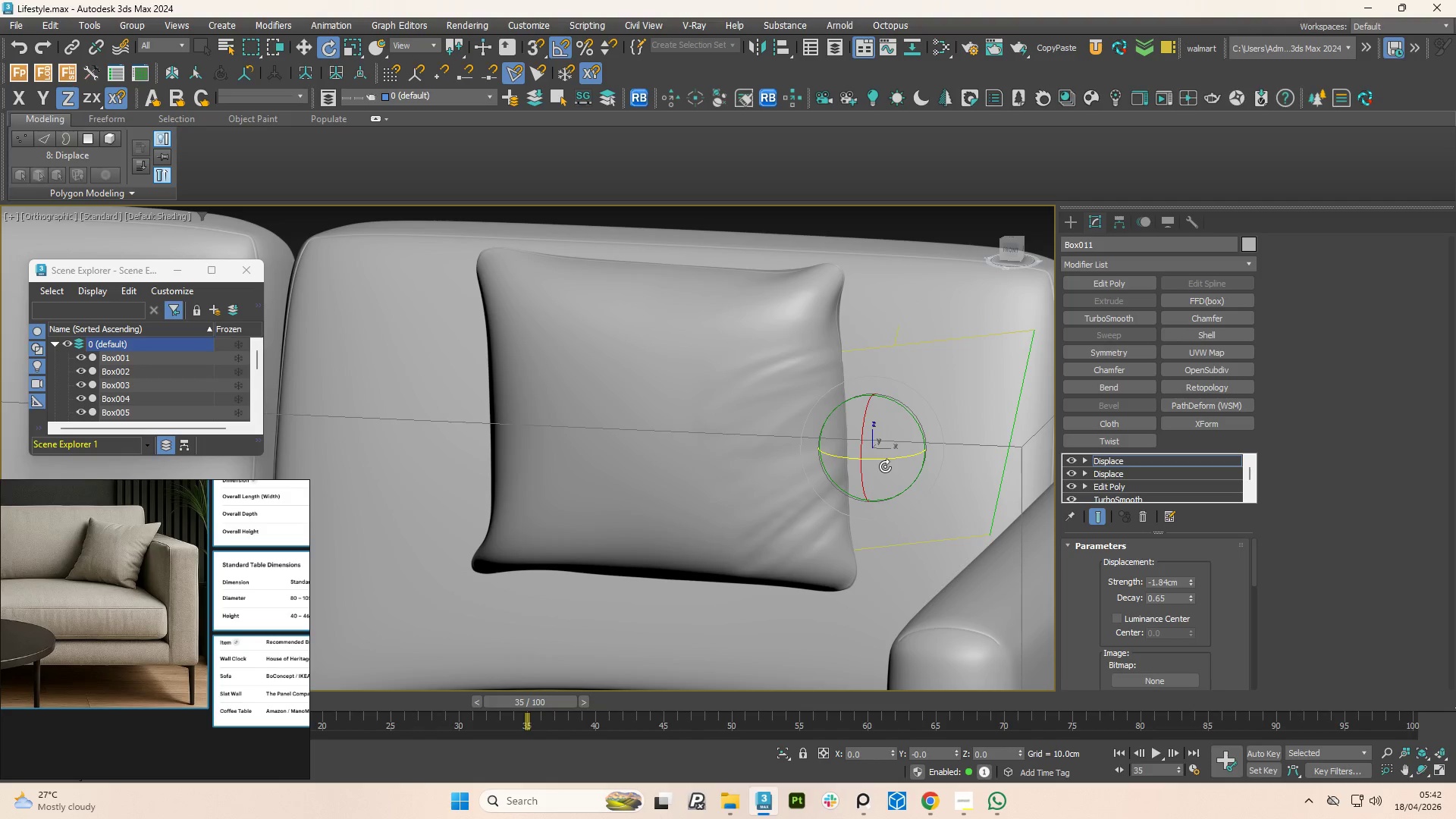 
key(W)
 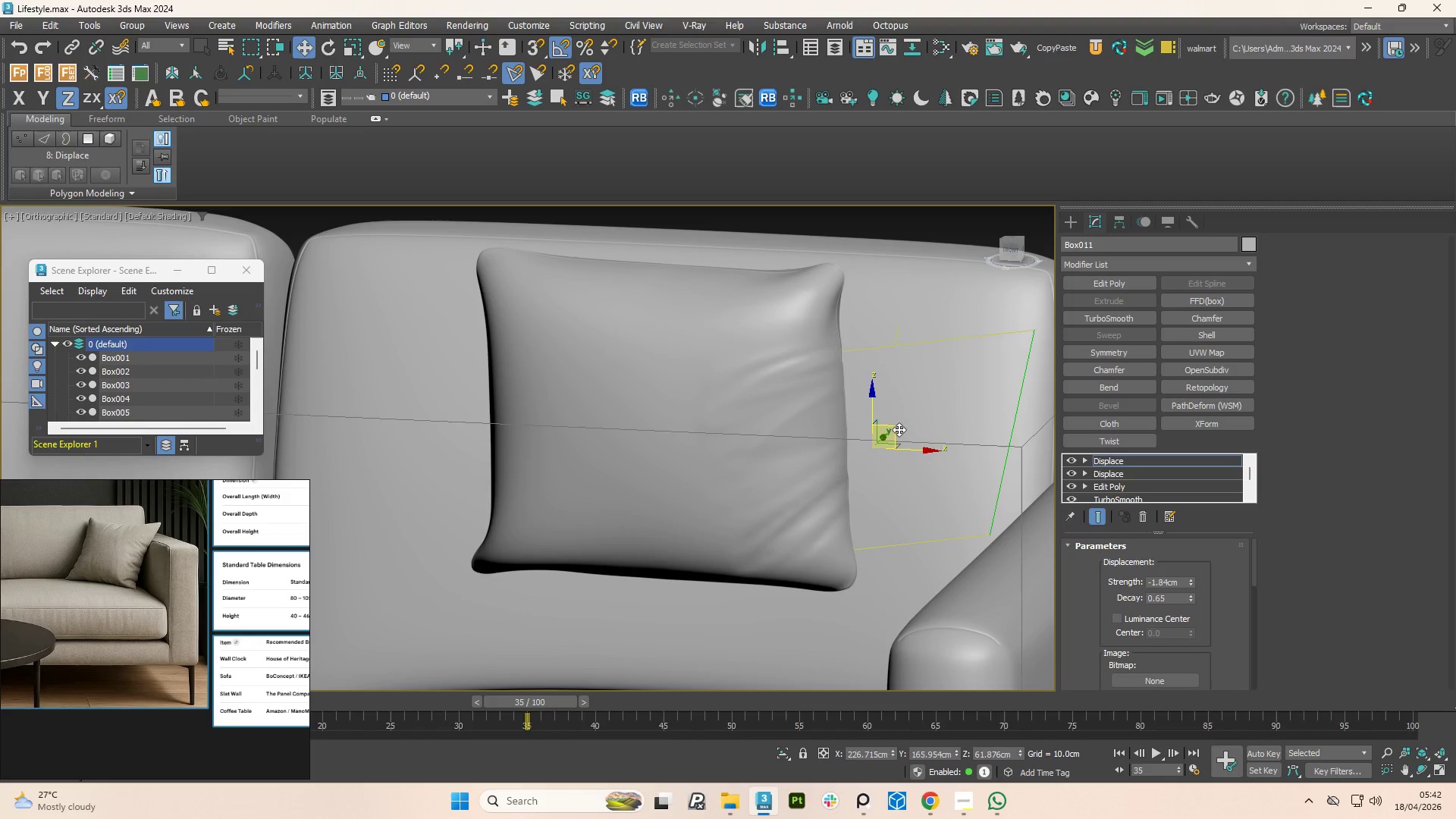 
left_click_drag(start_coordinate=[896, 429], to_coordinate=[877, 435])
 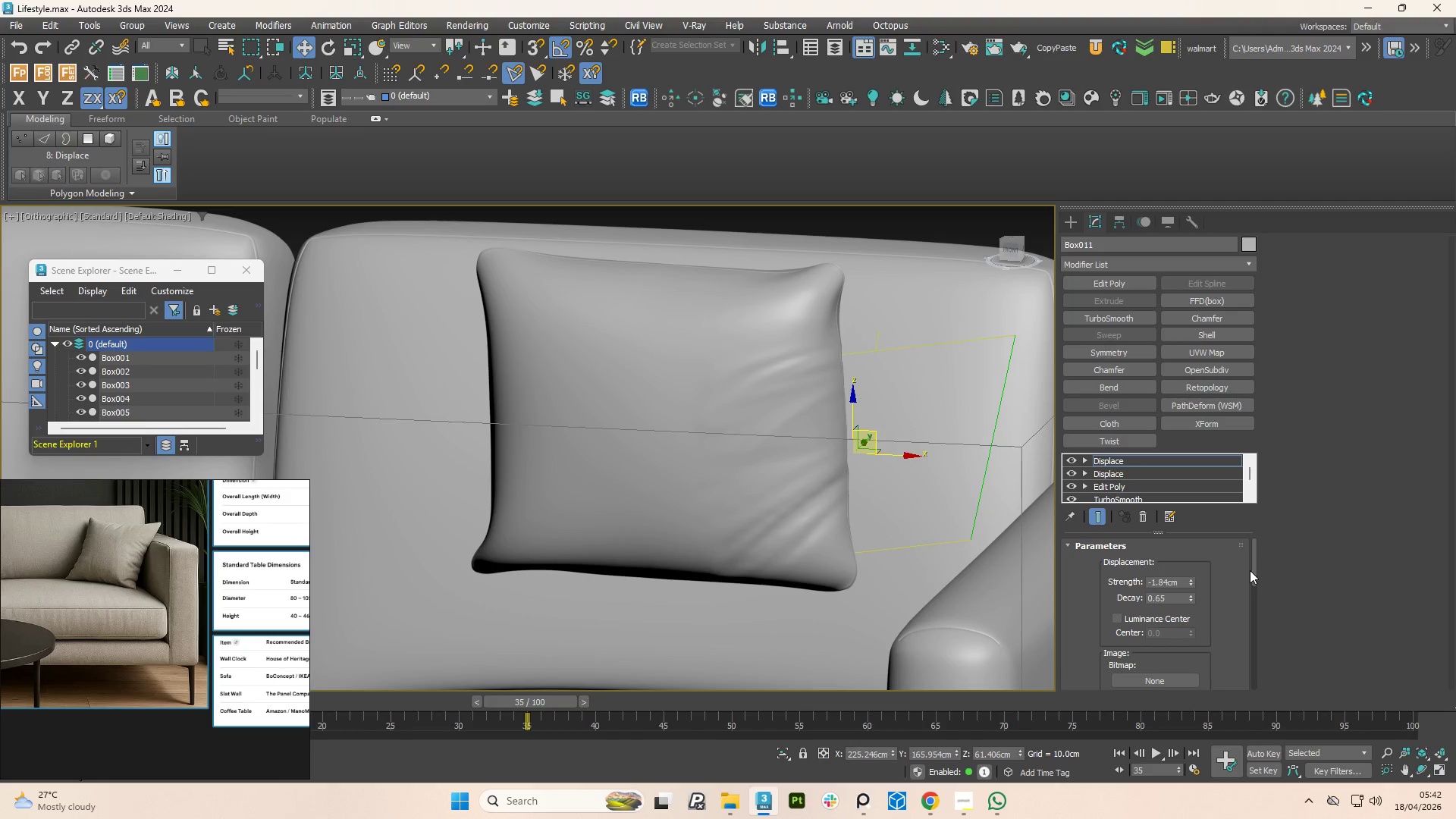 
left_click_drag(start_coordinate=[1251, 567], to_coordinate=[1253, 593])
 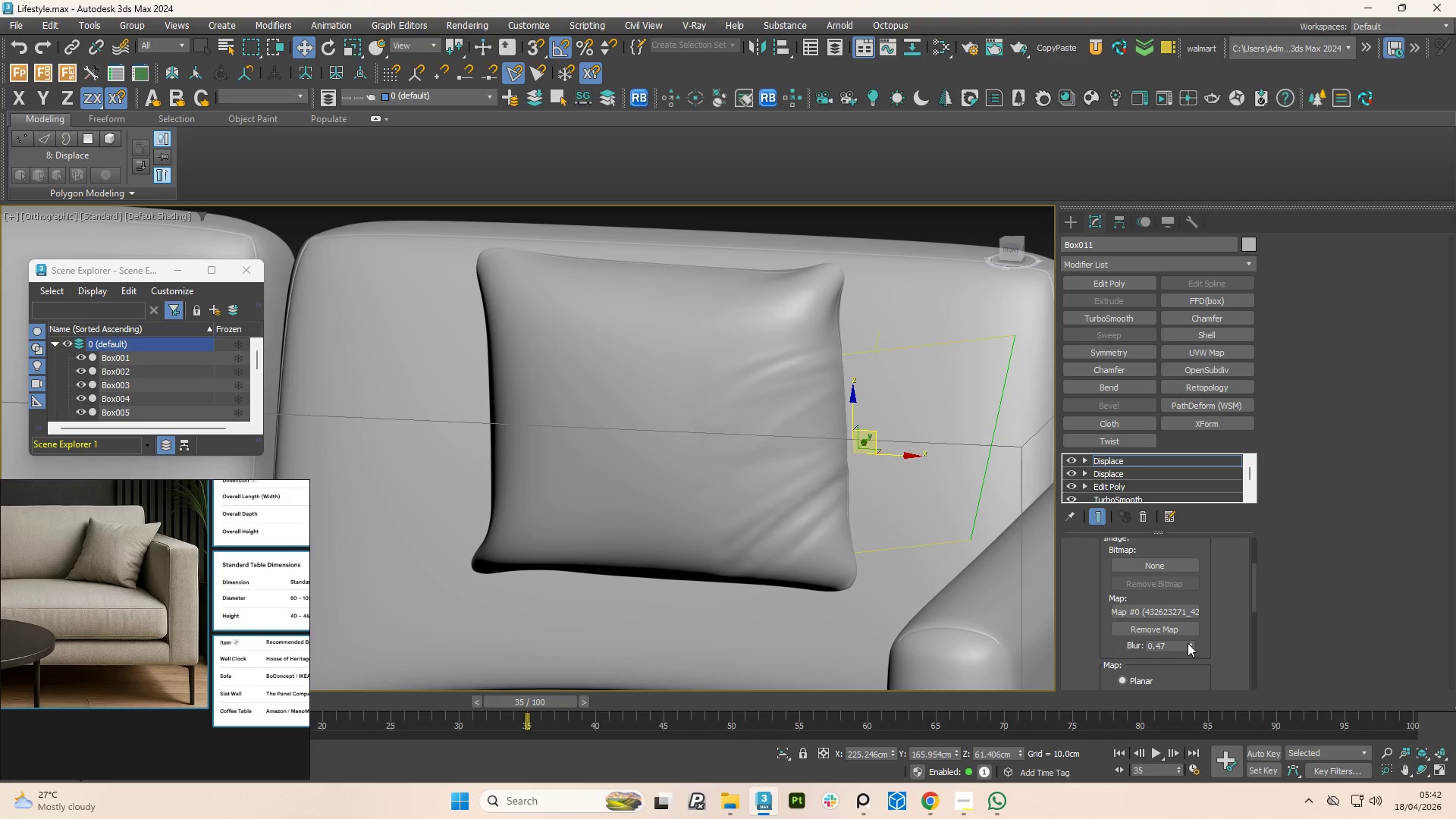 
left_click_drag(start_coordinate=[1188, 643], to_coordinate=[1192, 625])
 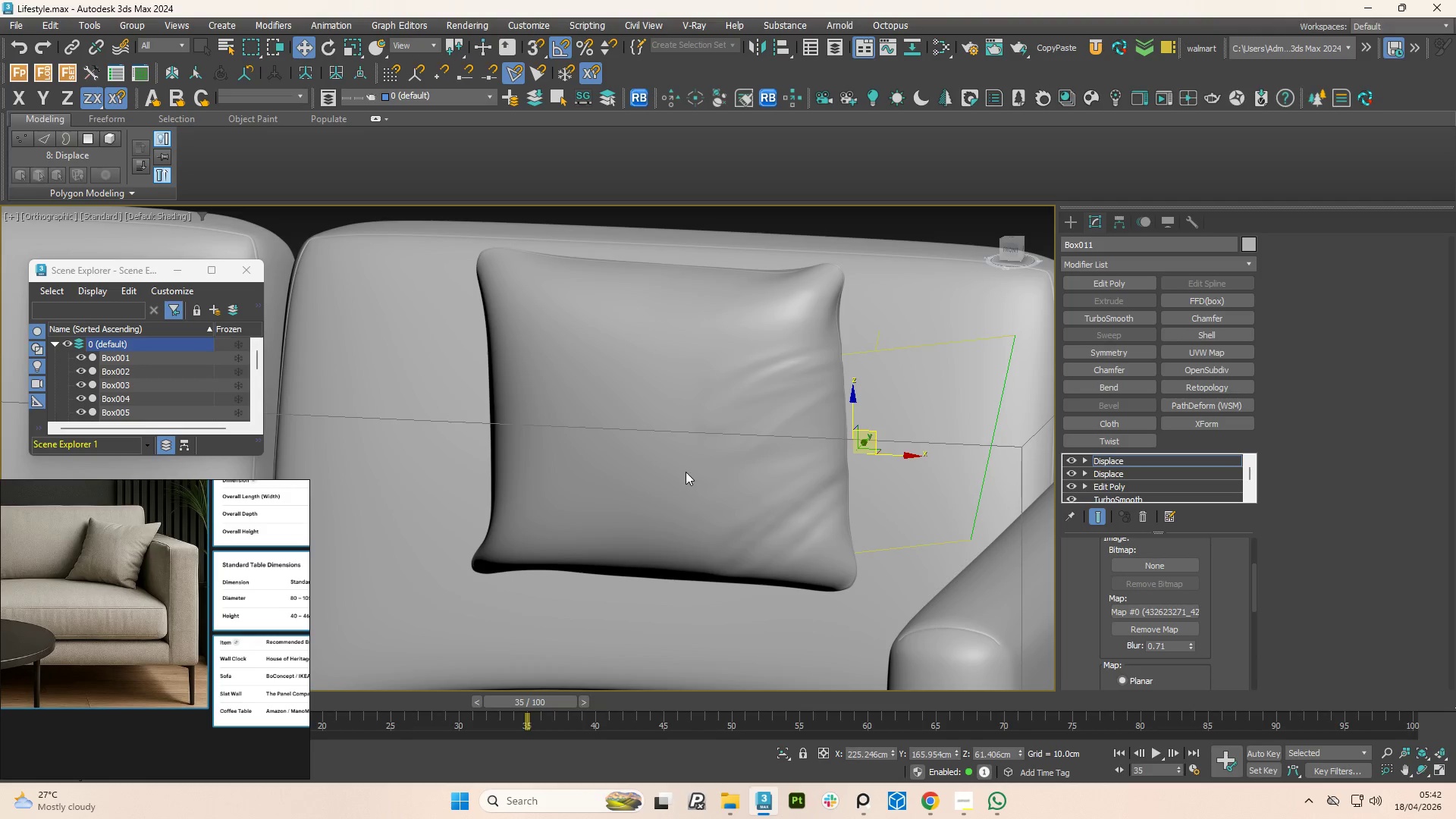 
hold_key(key=AltLeft, duration=3.66)
scroll: coordinate [686, 472], scroll_direction: up, amount: 2.0
 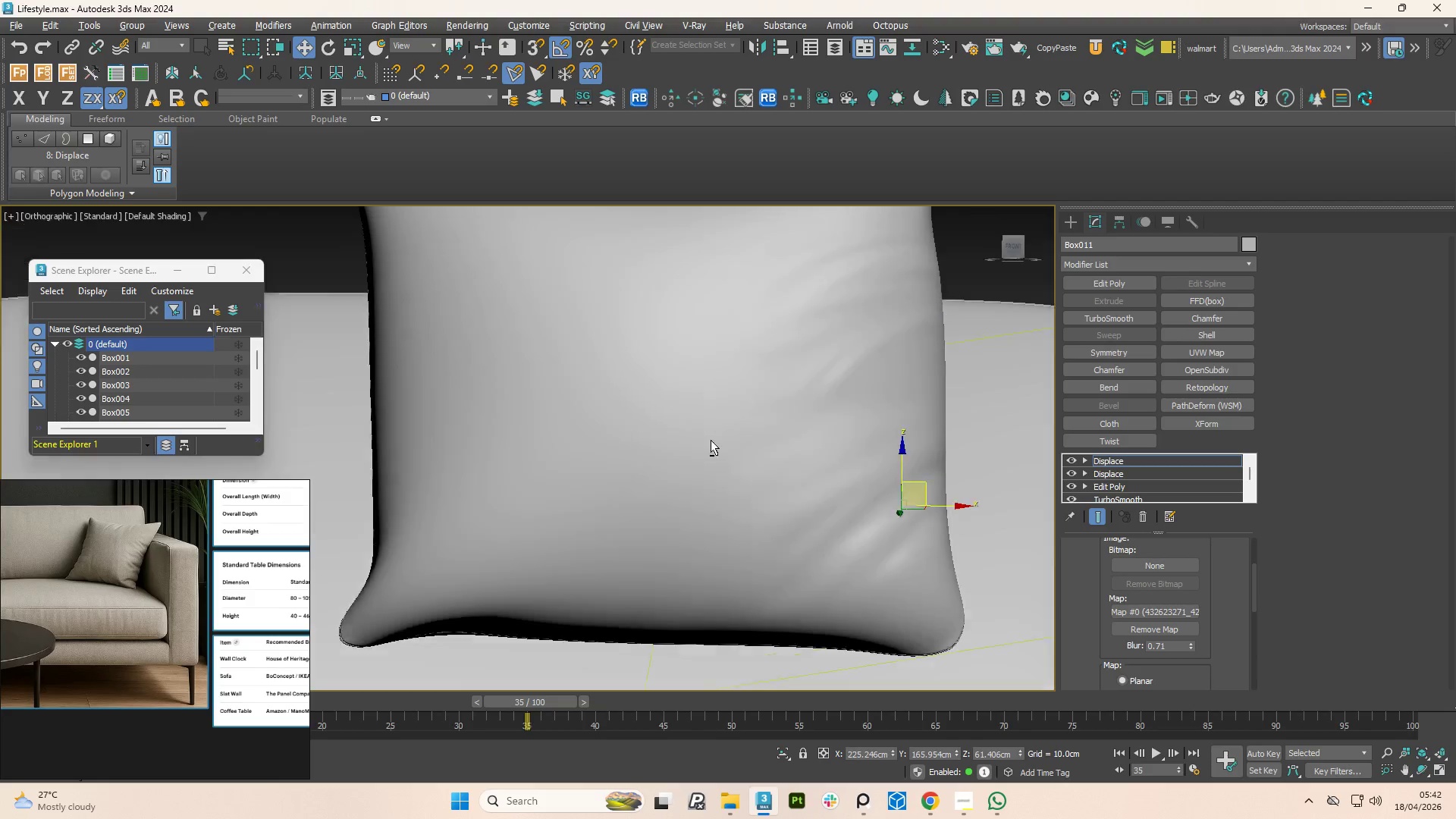 
hold_key(key=AltLeft, duration=5.7)
 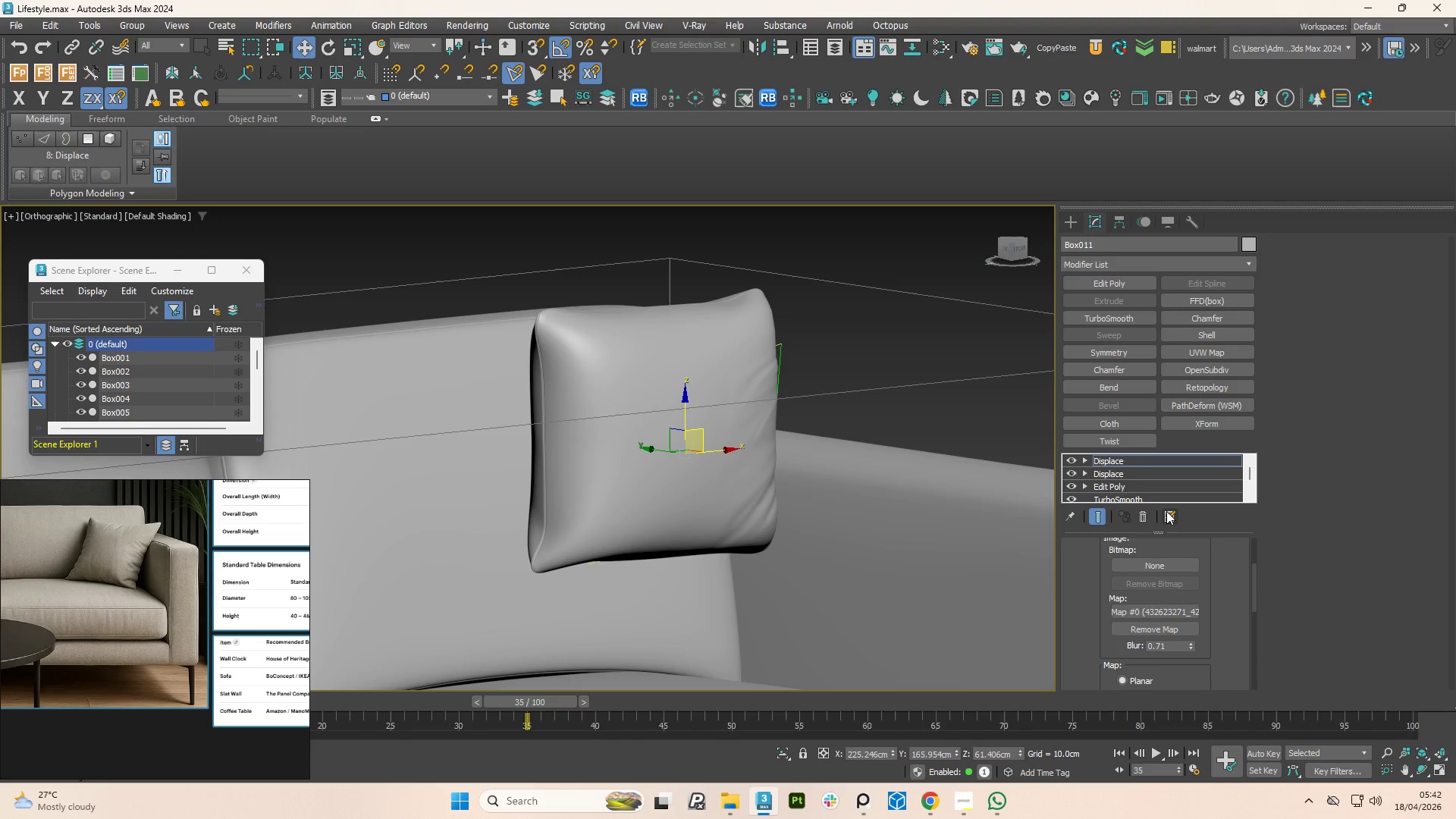 
scroll: coordinate [653, 476], scroll_direction: down, amount: 2.0
 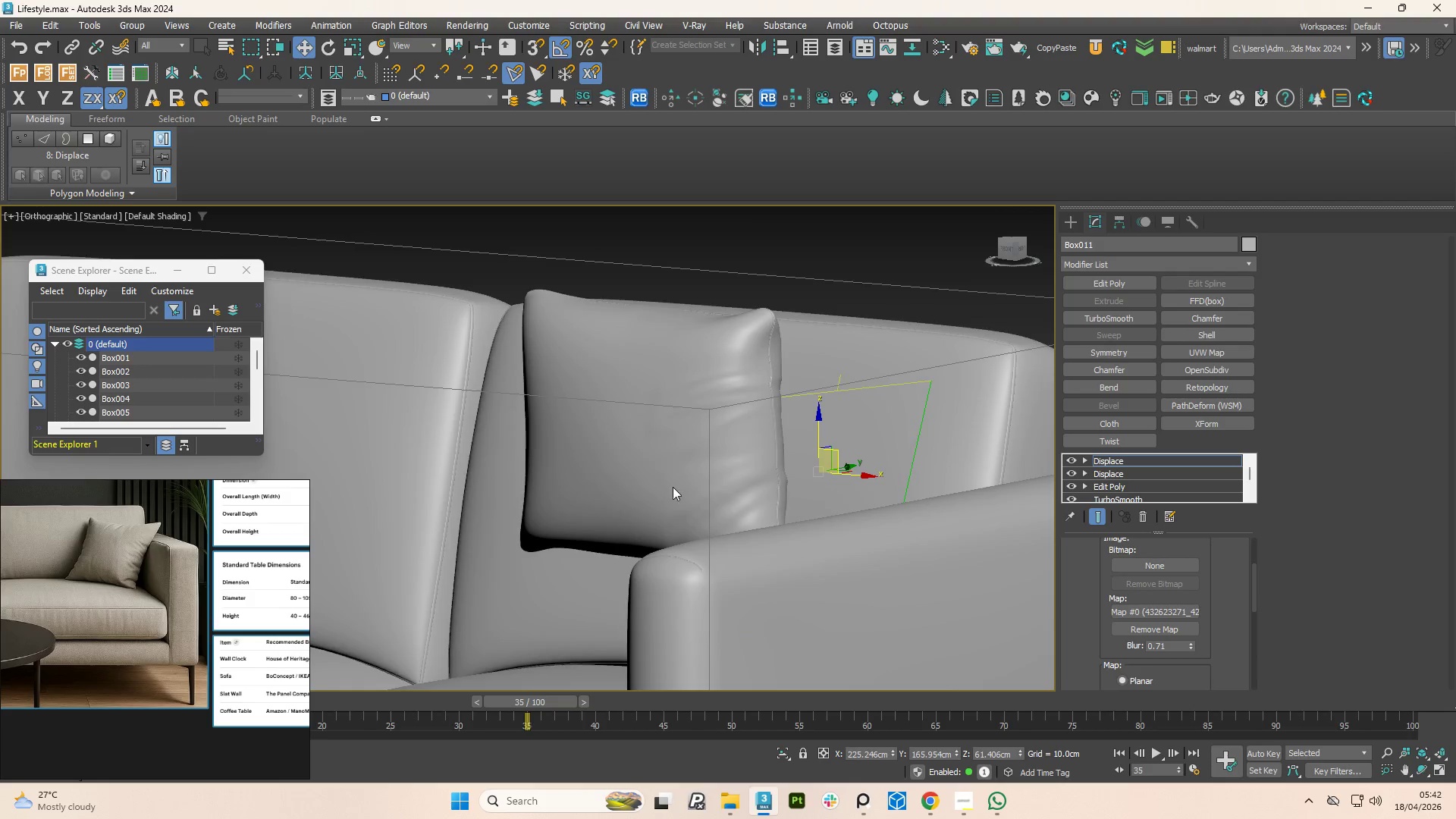 
right_click([1119, 462])
 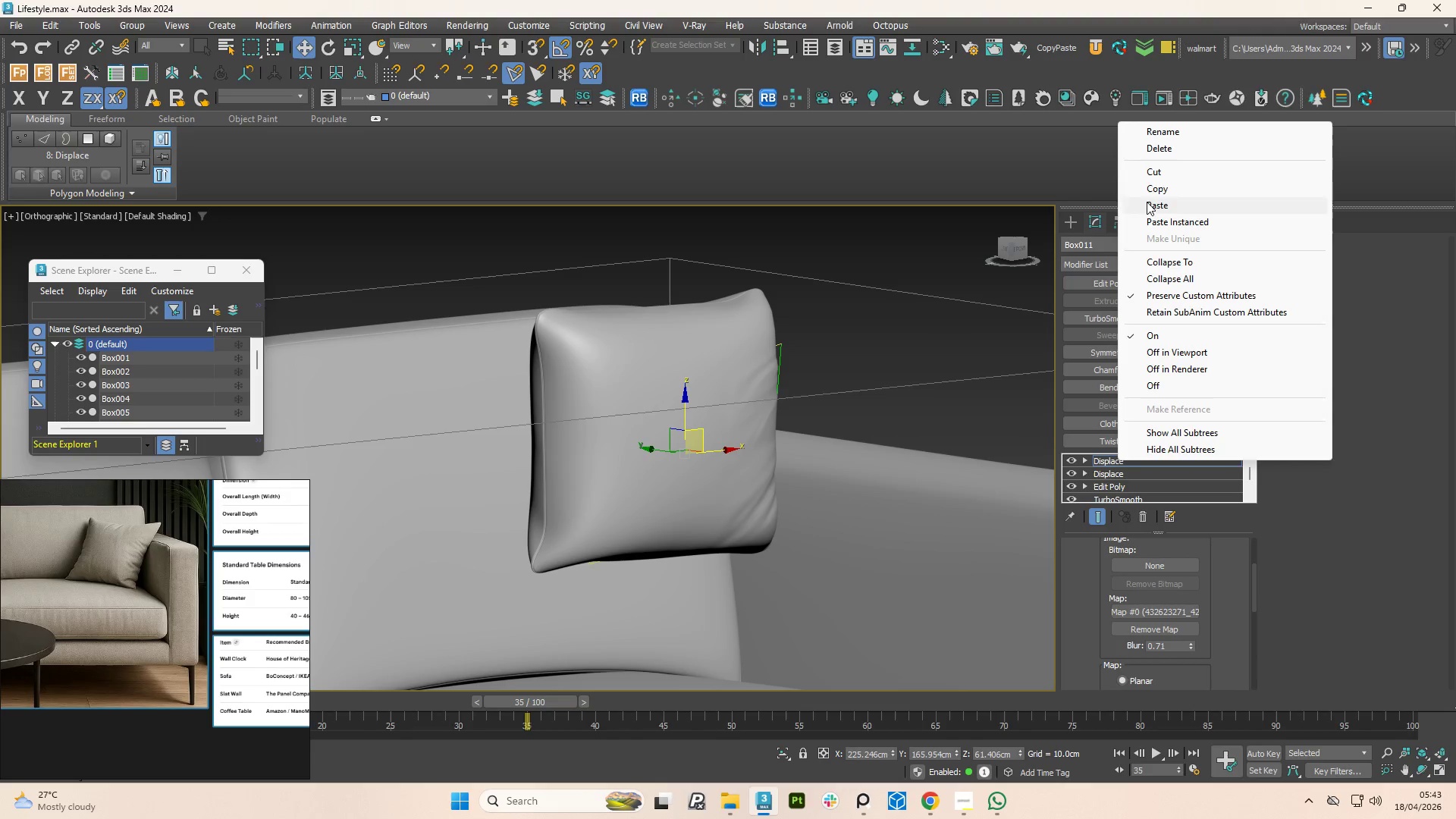 
left_click([1158, 184])
 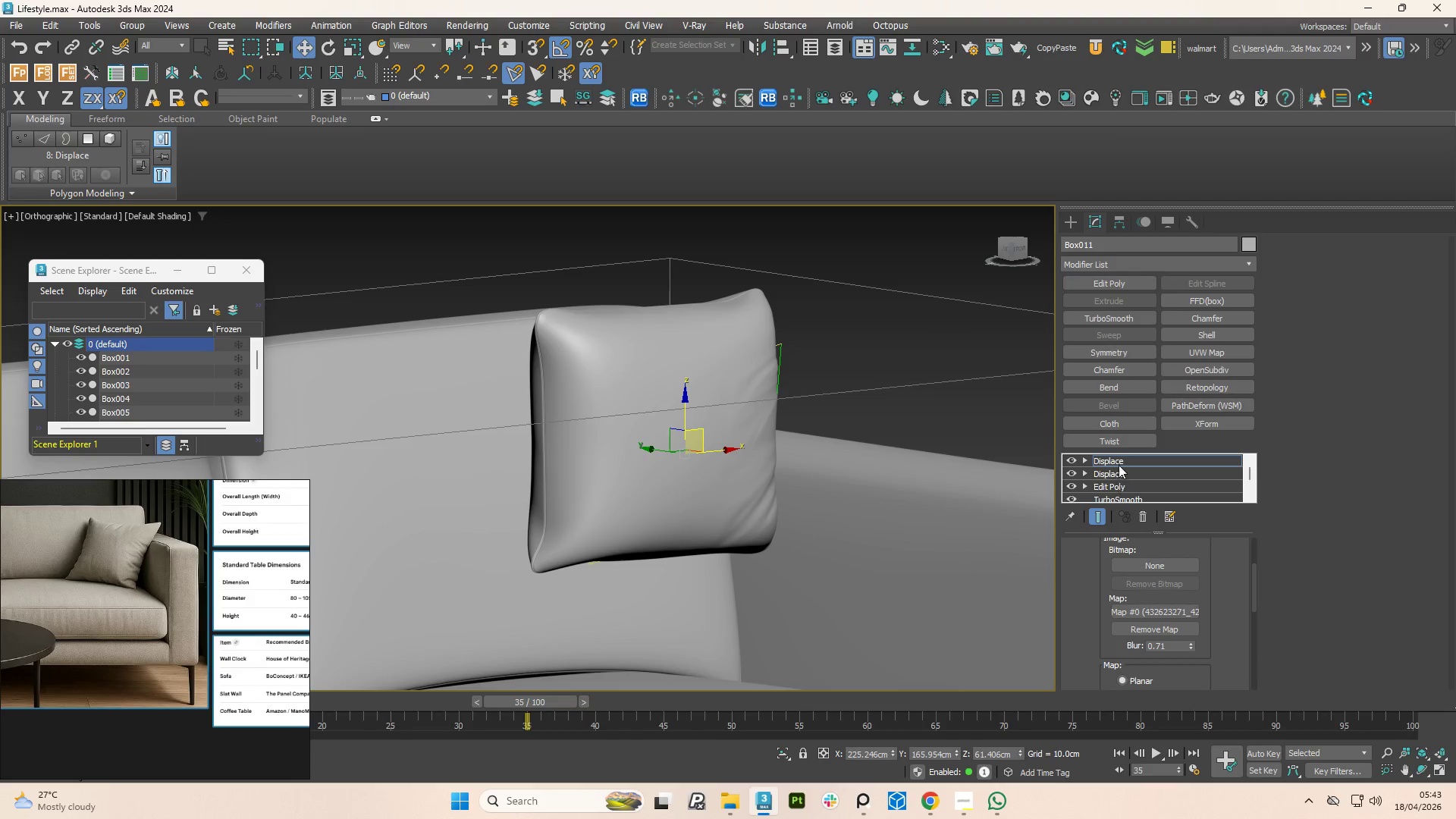 
right_click([1125, 458])
 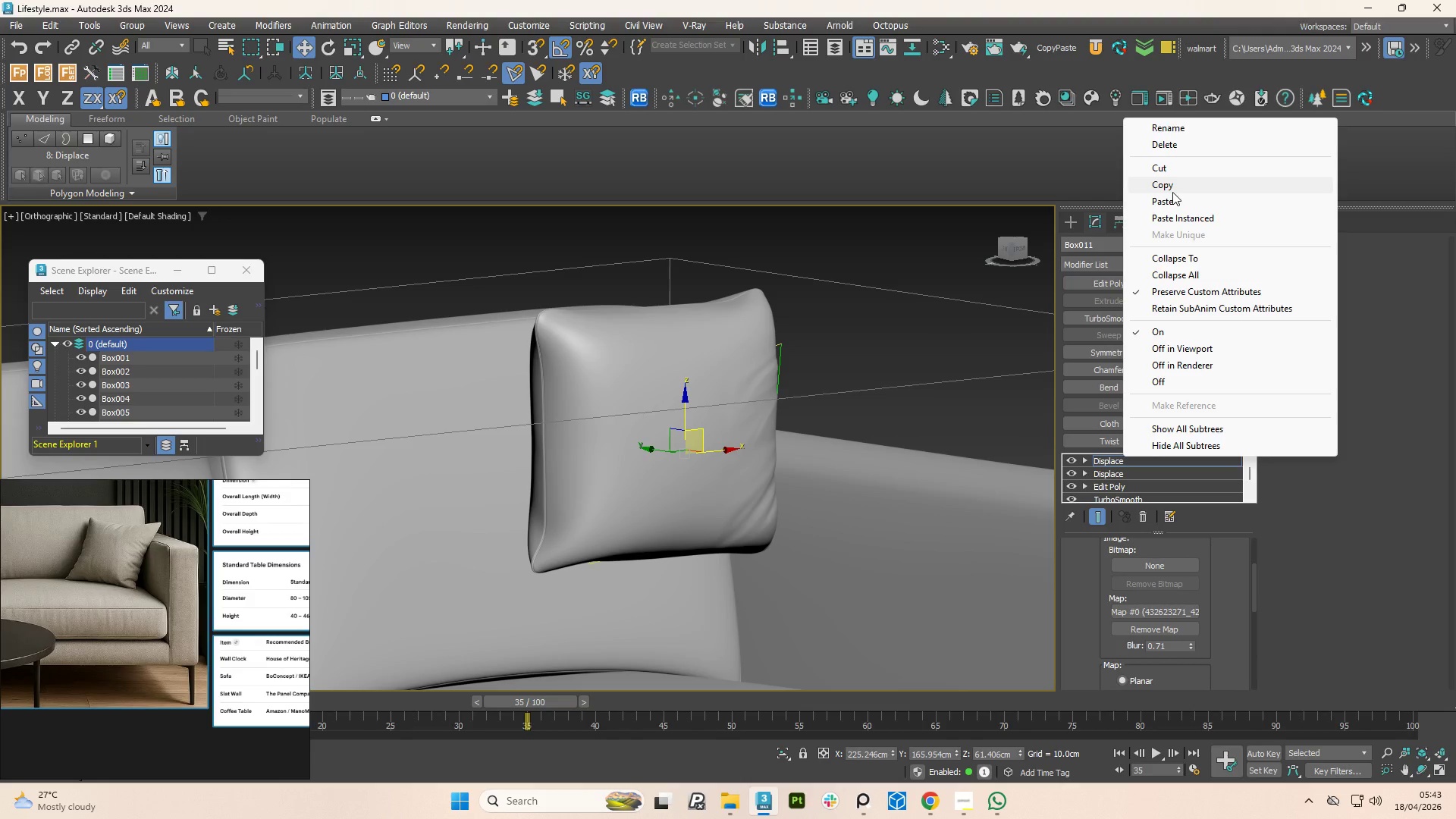 
left_click([1175, 197])
 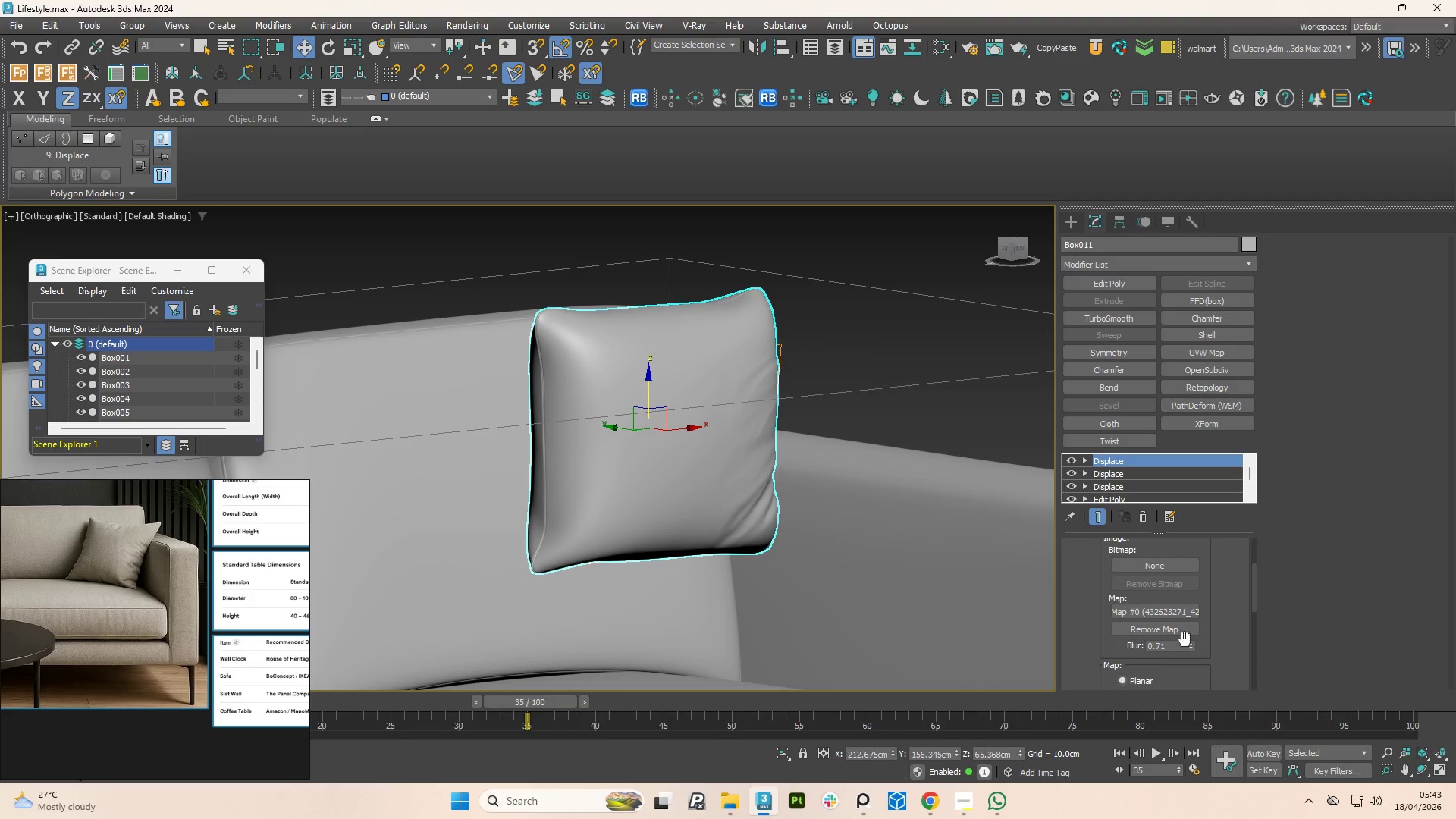 
left_click([1172, 626])
 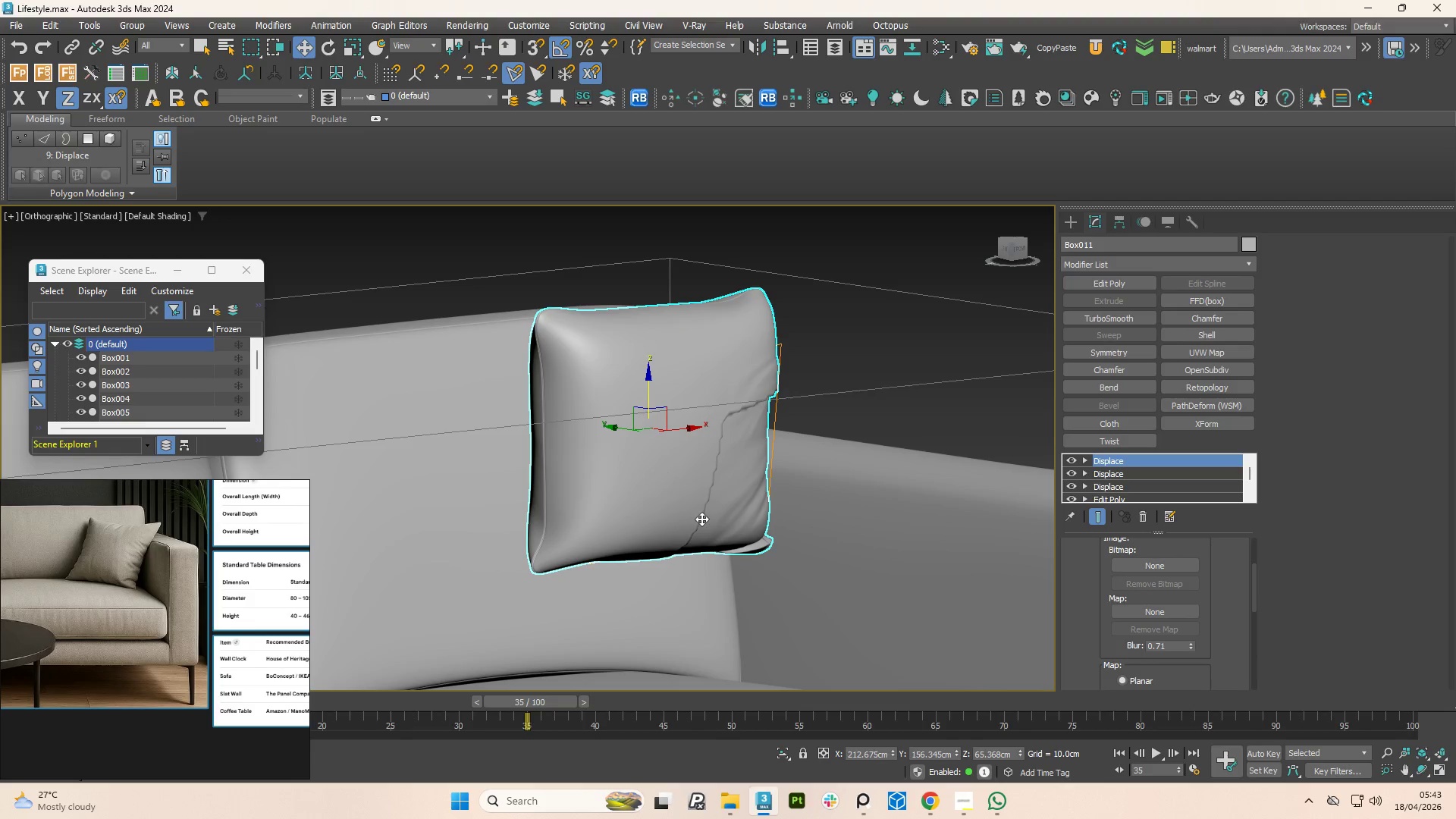 
key(Control+Z)
 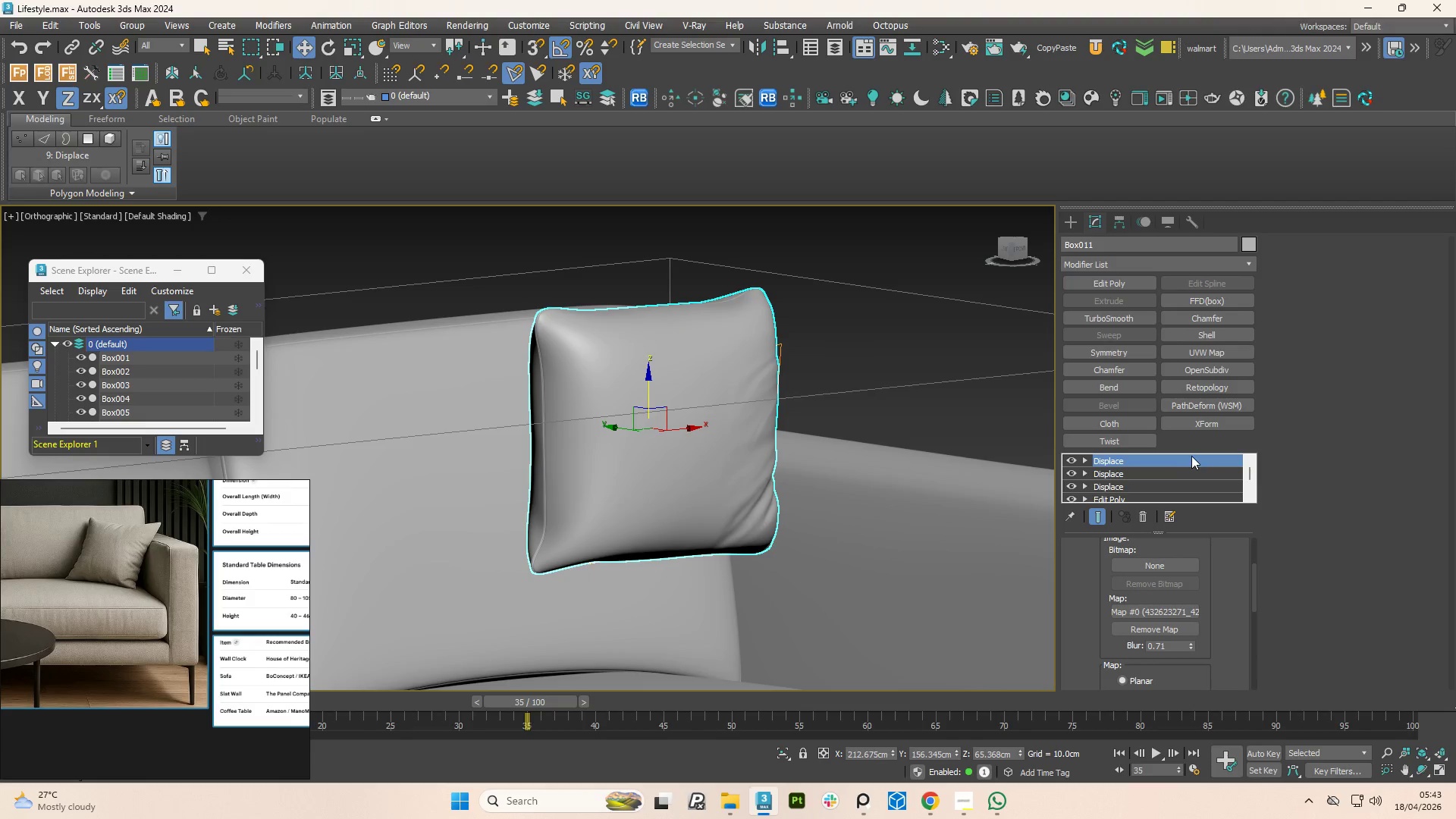 
left_click([1156, 460])
 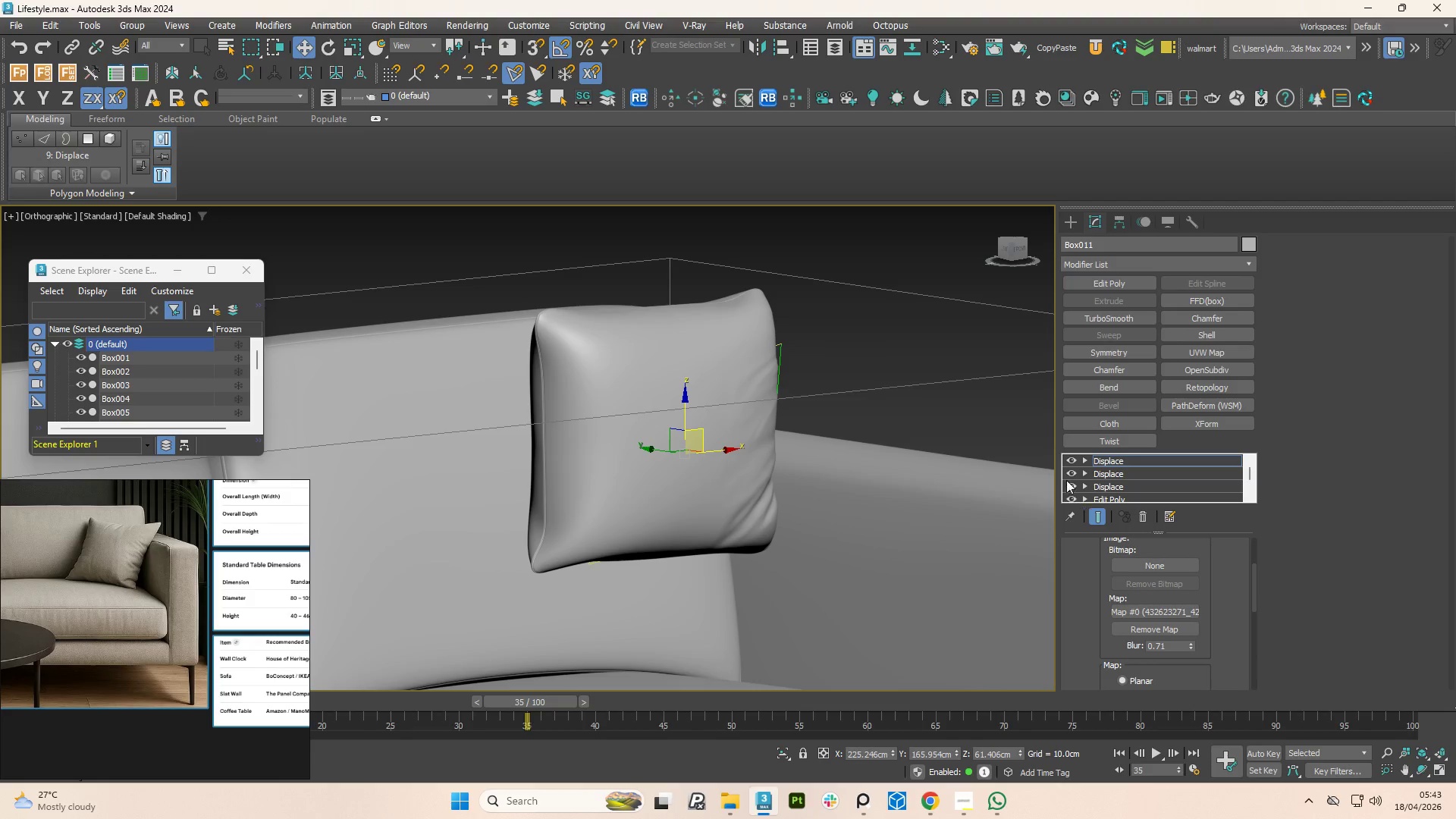 
left_click([1072, 457])
 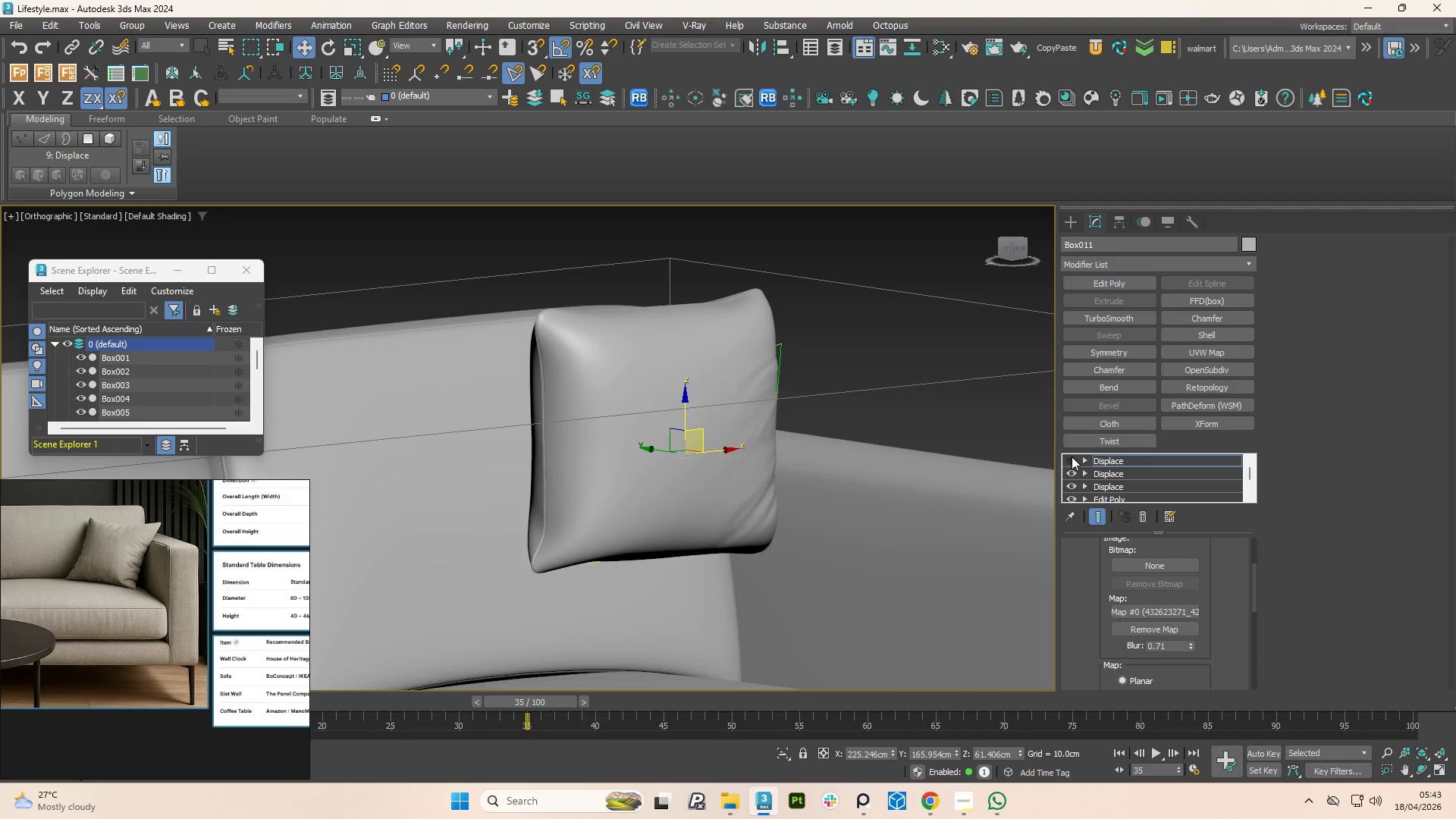 
left_click([1072, 457])
 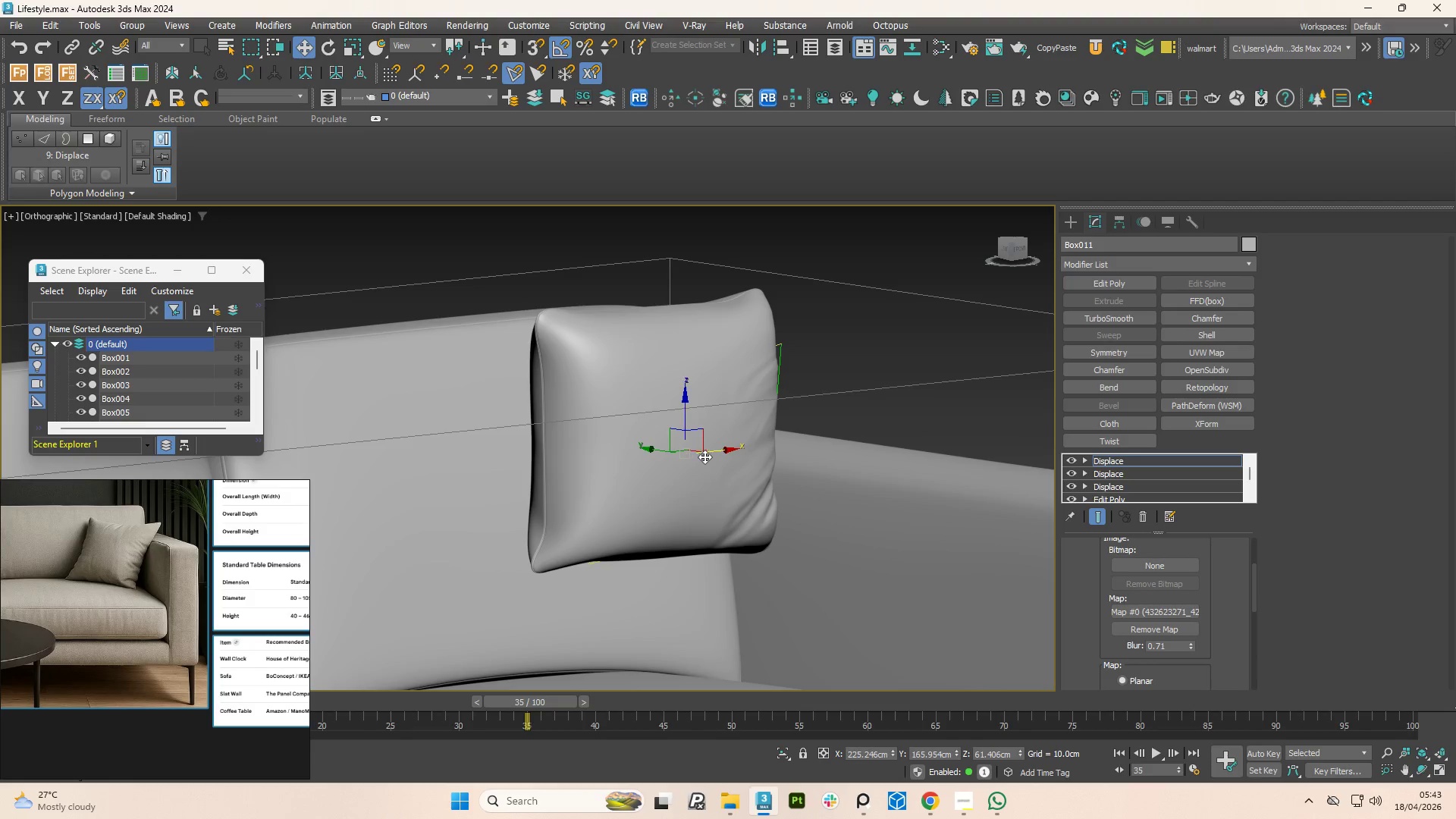 
left_click_drag(start_coordinate=[712, 452], to_coordinate=[497, 403])
 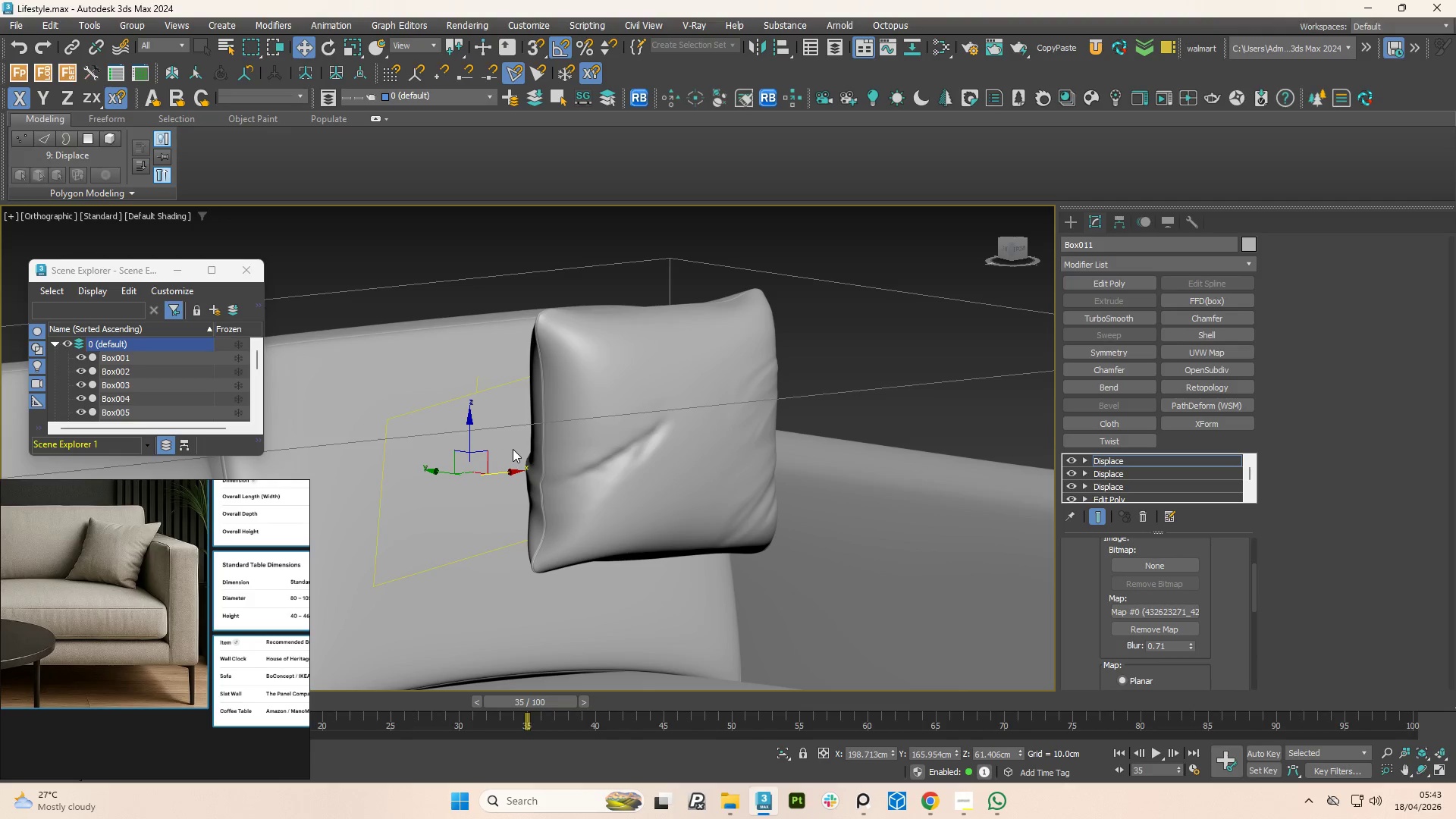 
key(E)
 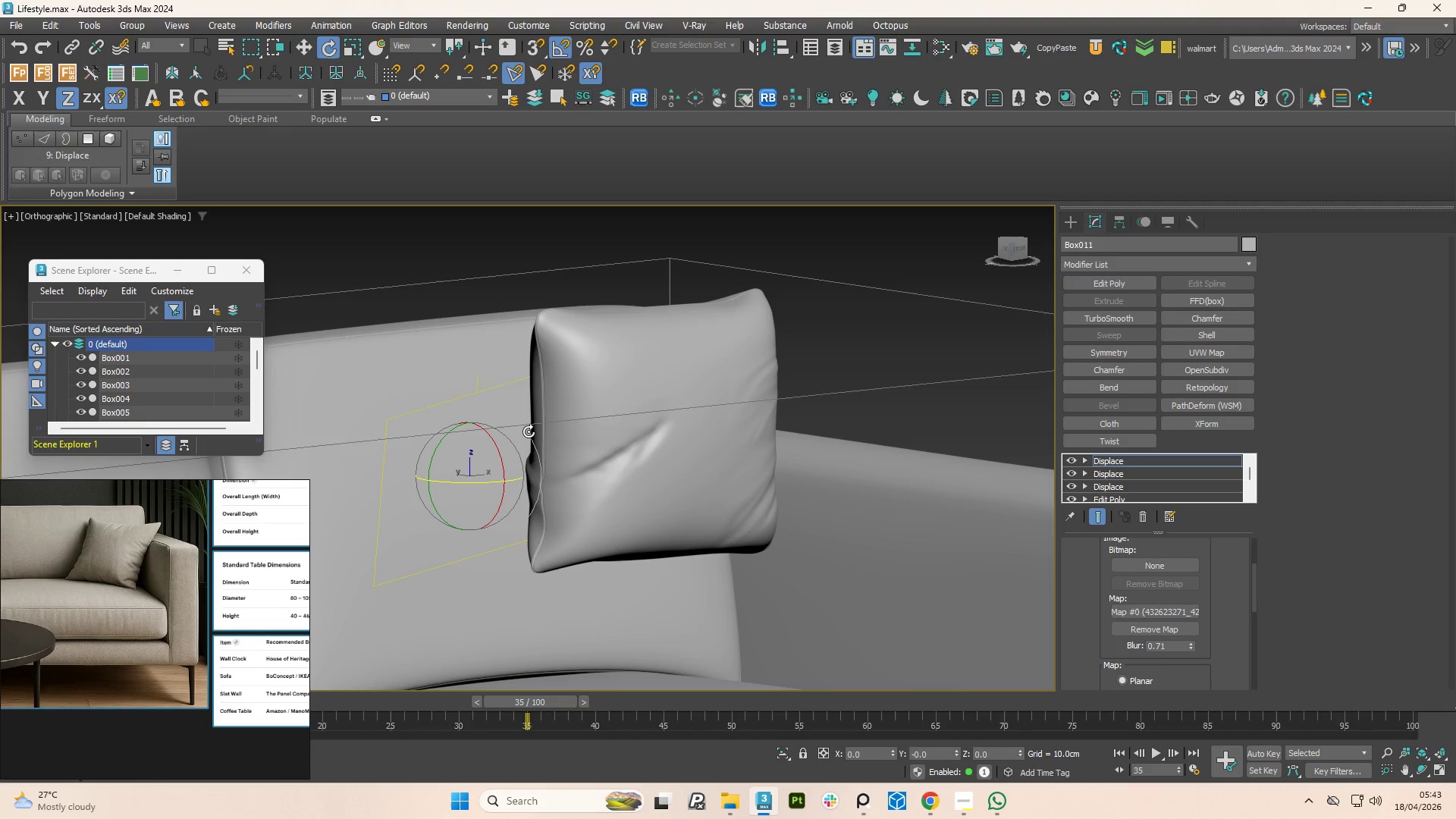 
left_click_drag(start_coordinate=[529, 435], to_coordinate=[575, 557])
 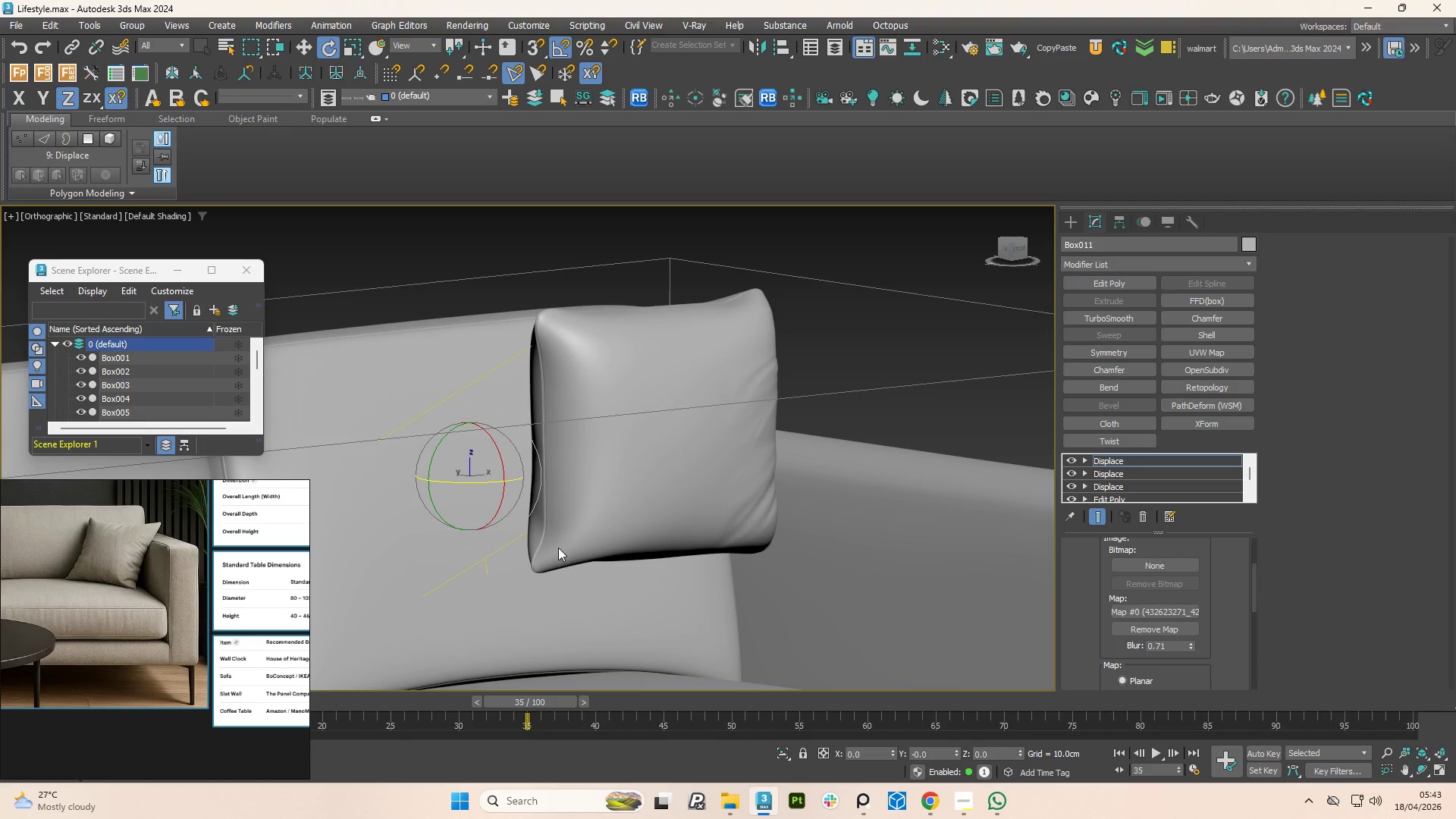 
key(W)
 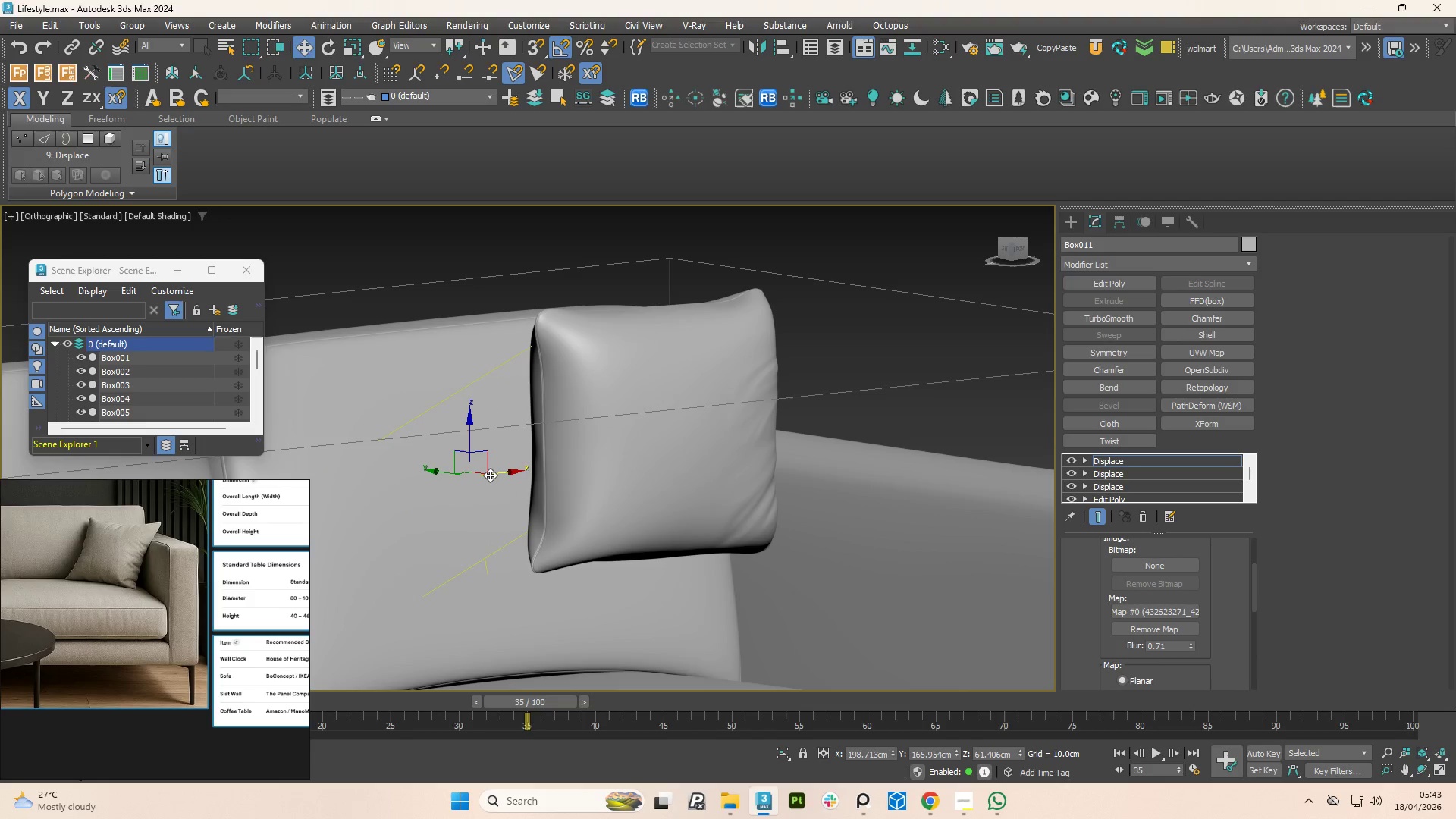 
left_click_drag(start_coordinate=[496, 475], to_coordinate=[604, 441])
 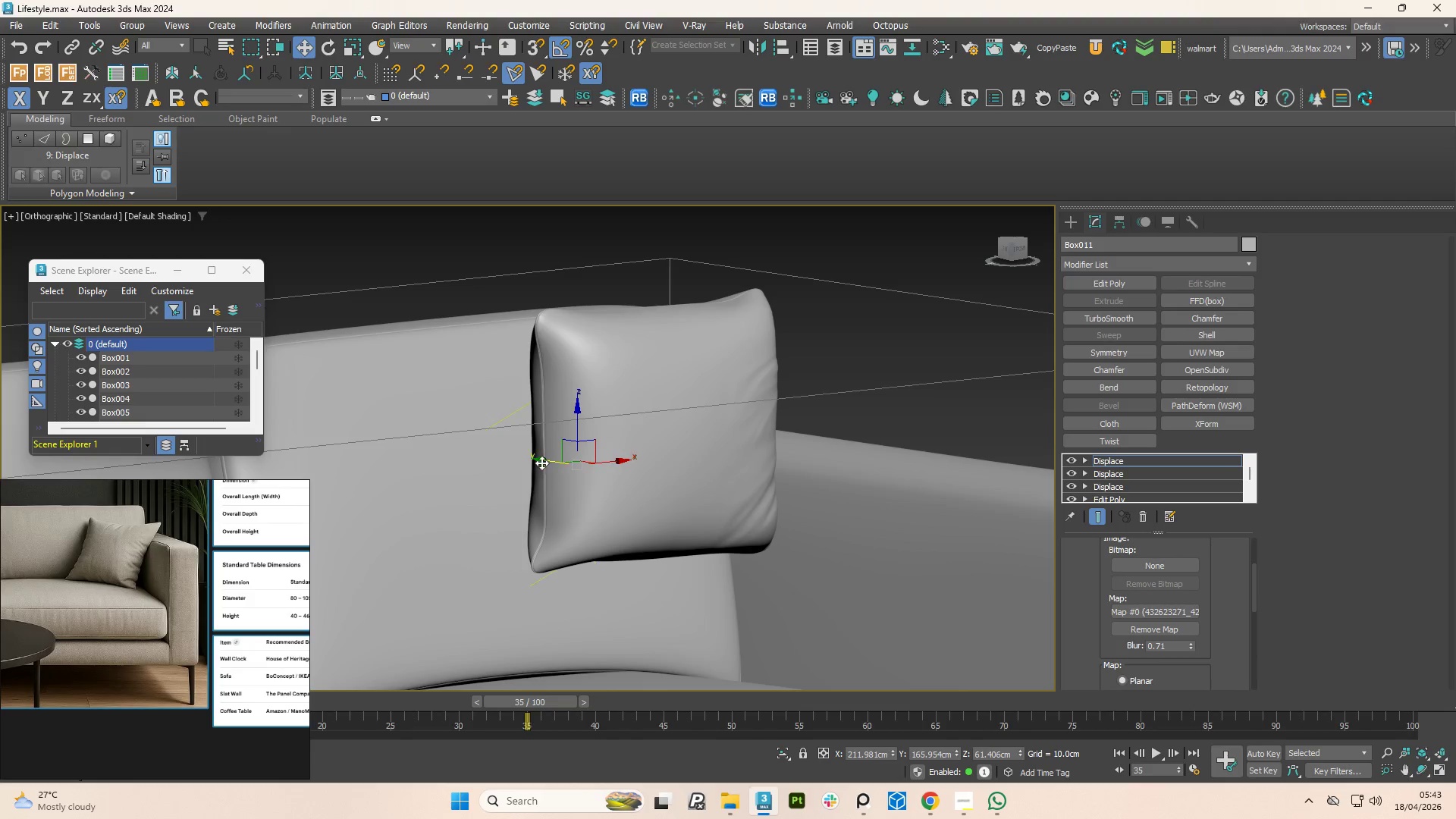 
left_click_drag(start_coordinate=[540, 461], to_coordinate=[629, 490])
 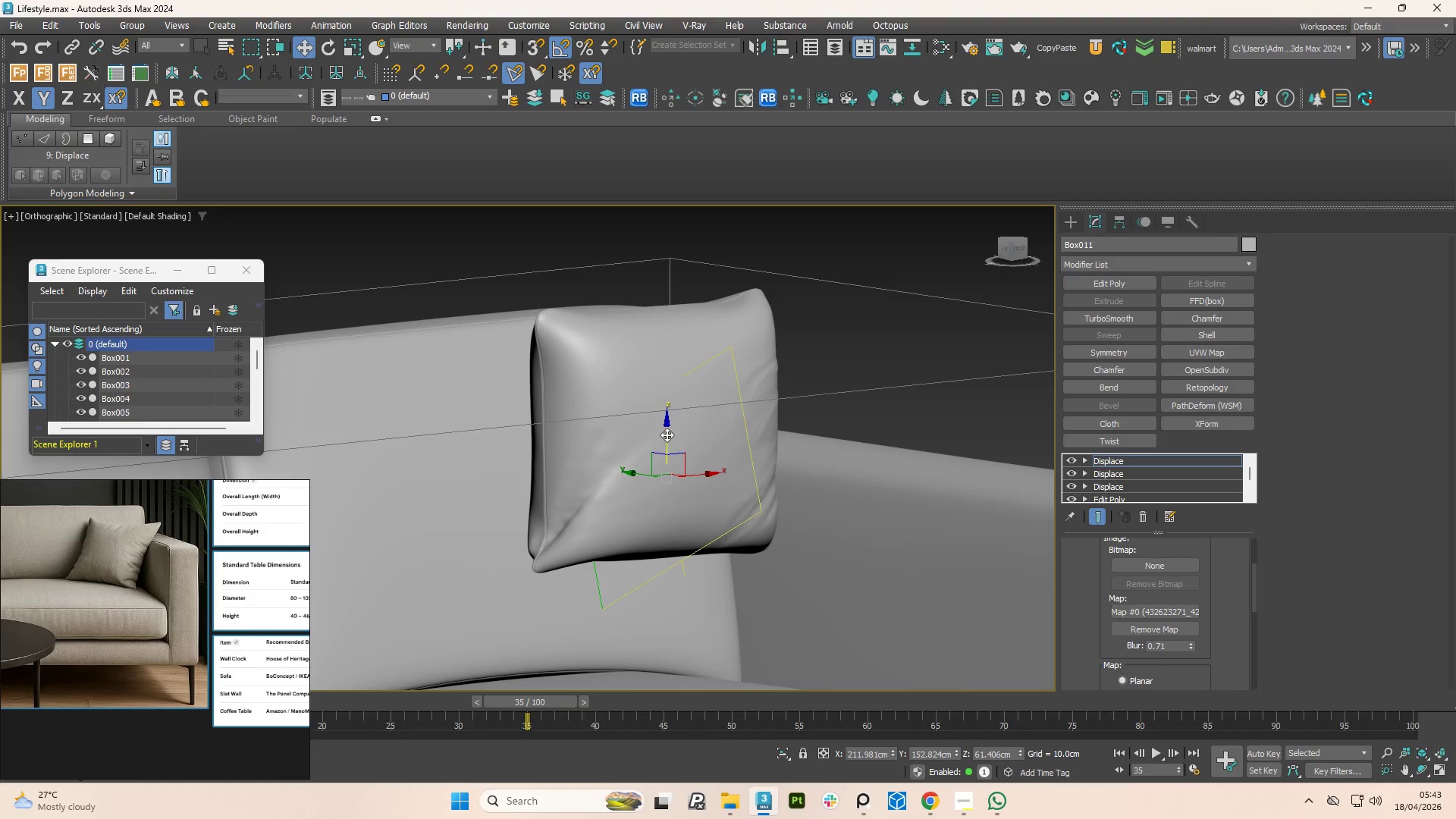 
left_click_drag(start_coordinate=[667, 435], to_coordinate=[662, 352])
 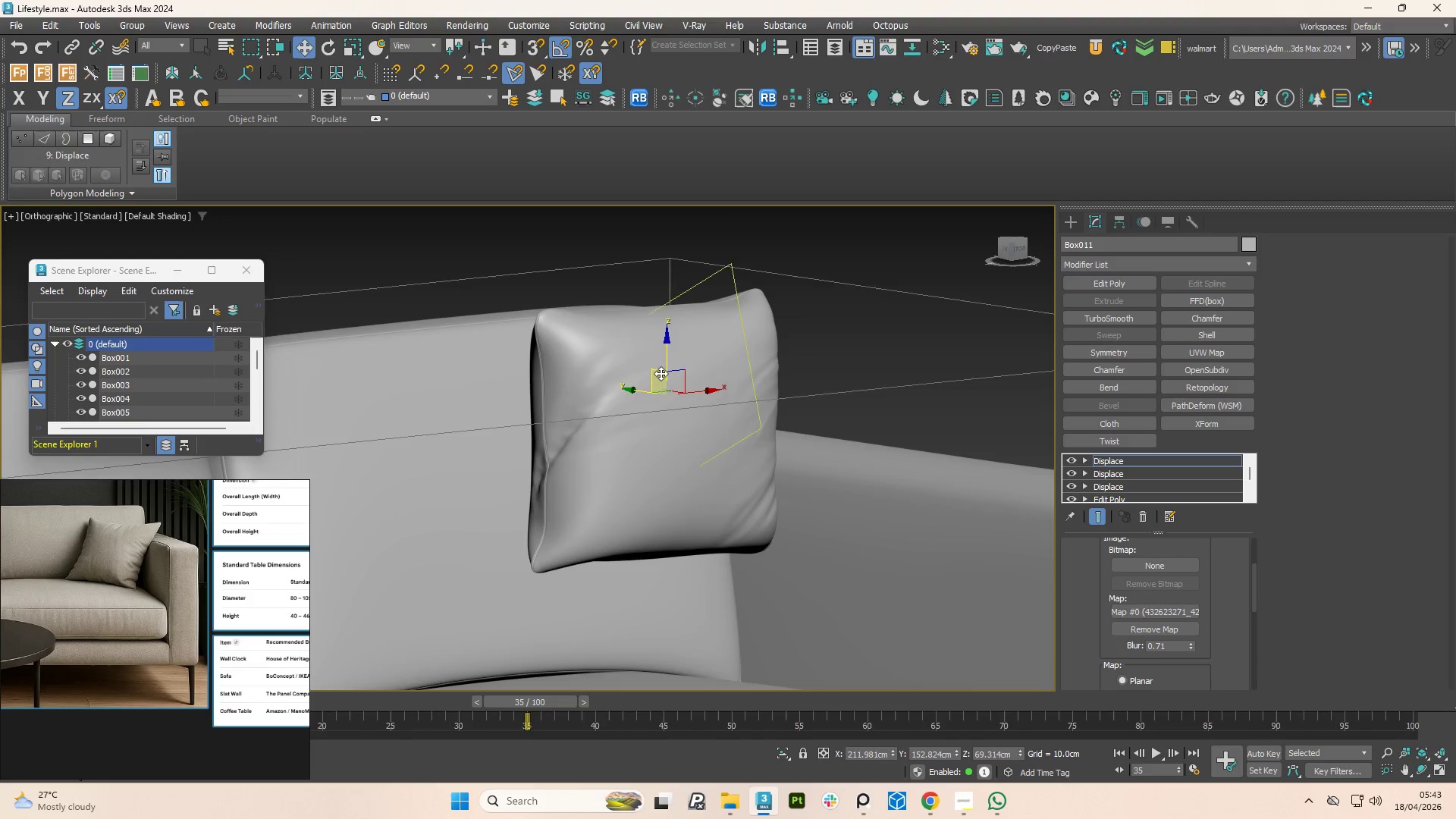 
scroll: coordinate [661, 373], scroll_direction: up, amount: 1.0
 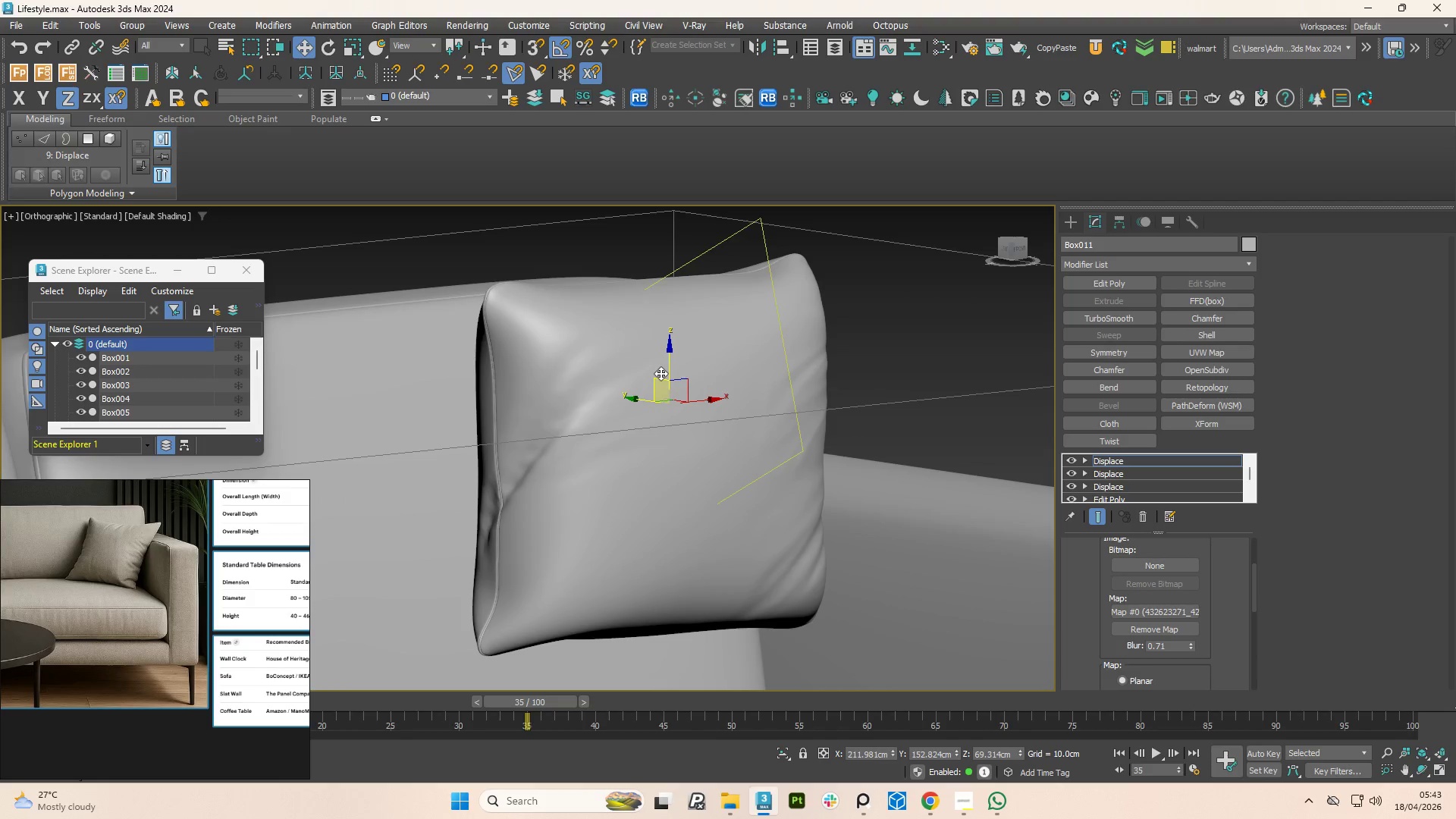 
key(R)